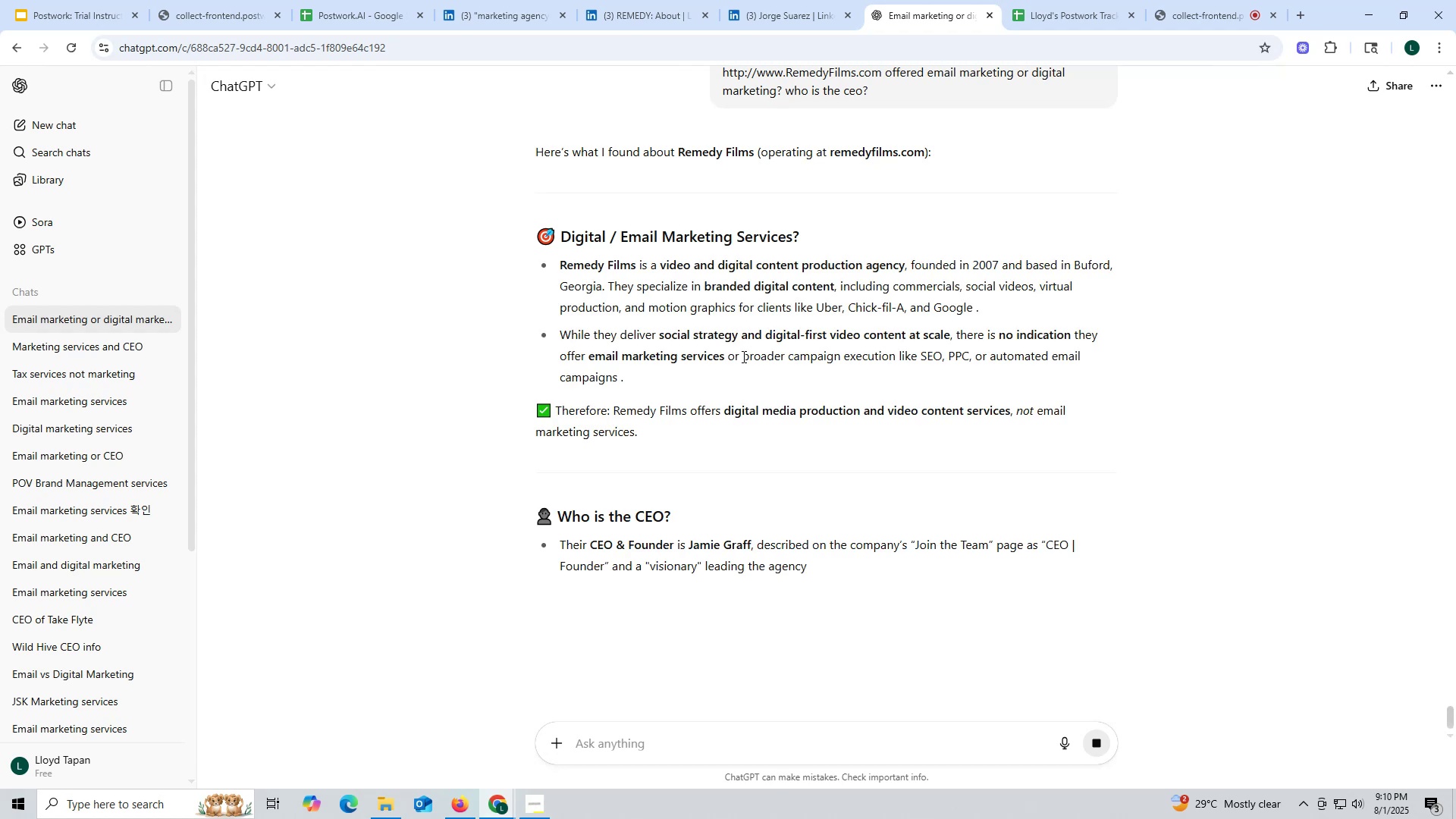 
scroll: coordinate [734, 265], scroll_direction: down, amount: 3.0
 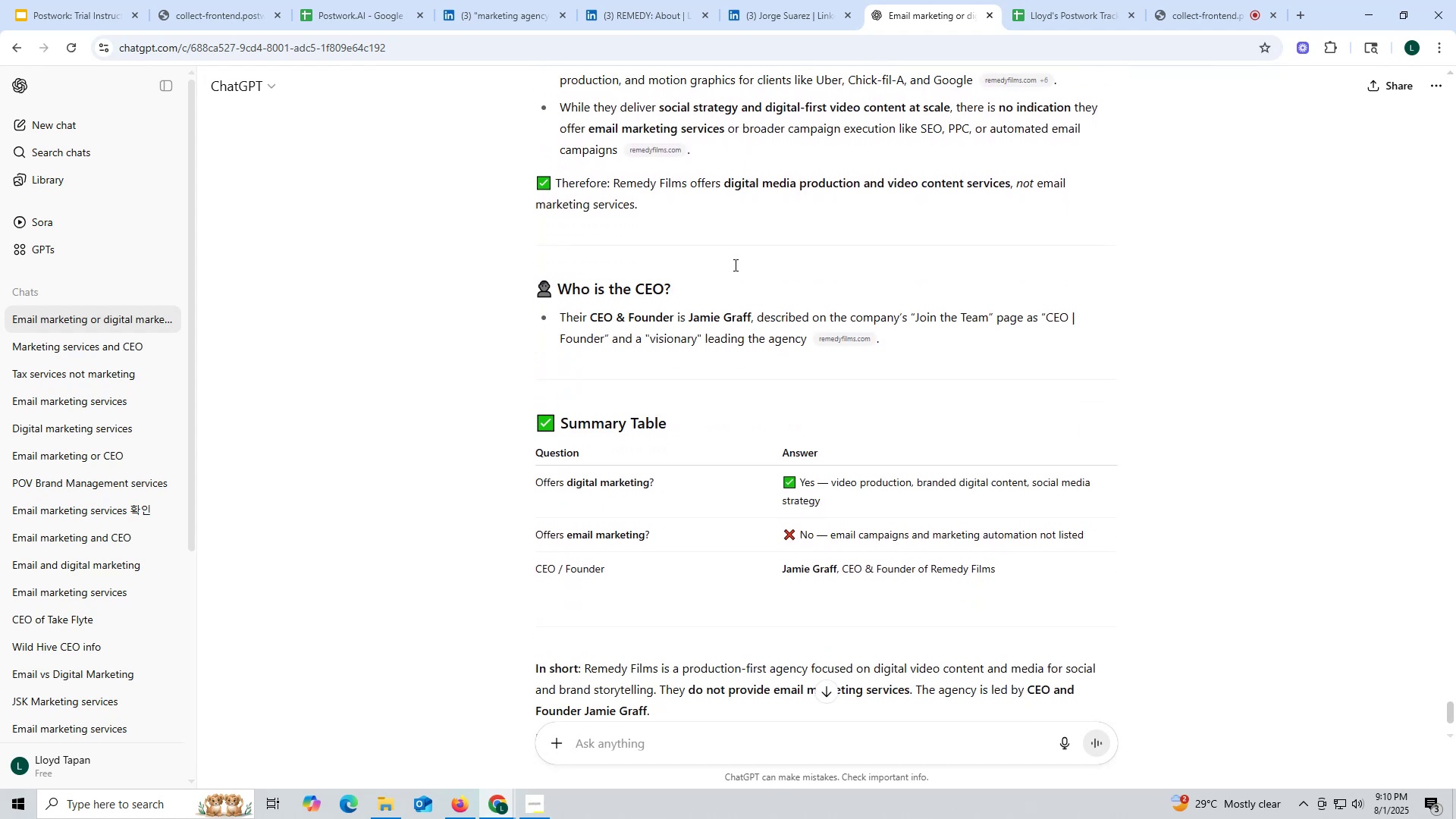 
scroll: coordinate [734, 265], scroll_direction: up, amount: 7.0
 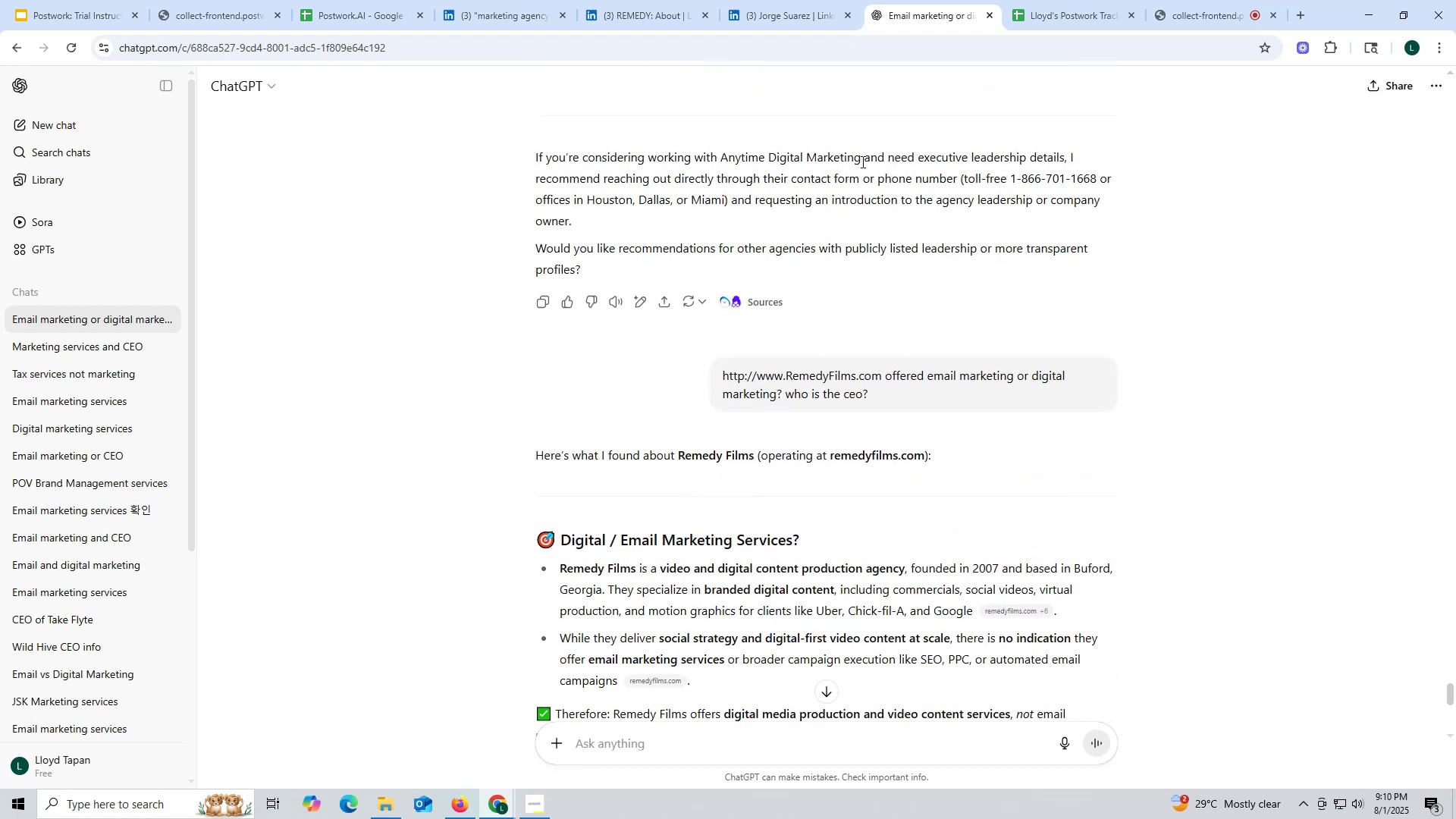 
scroll: coordinate [837, 231], scroll_direction: down, amount: 9.0
 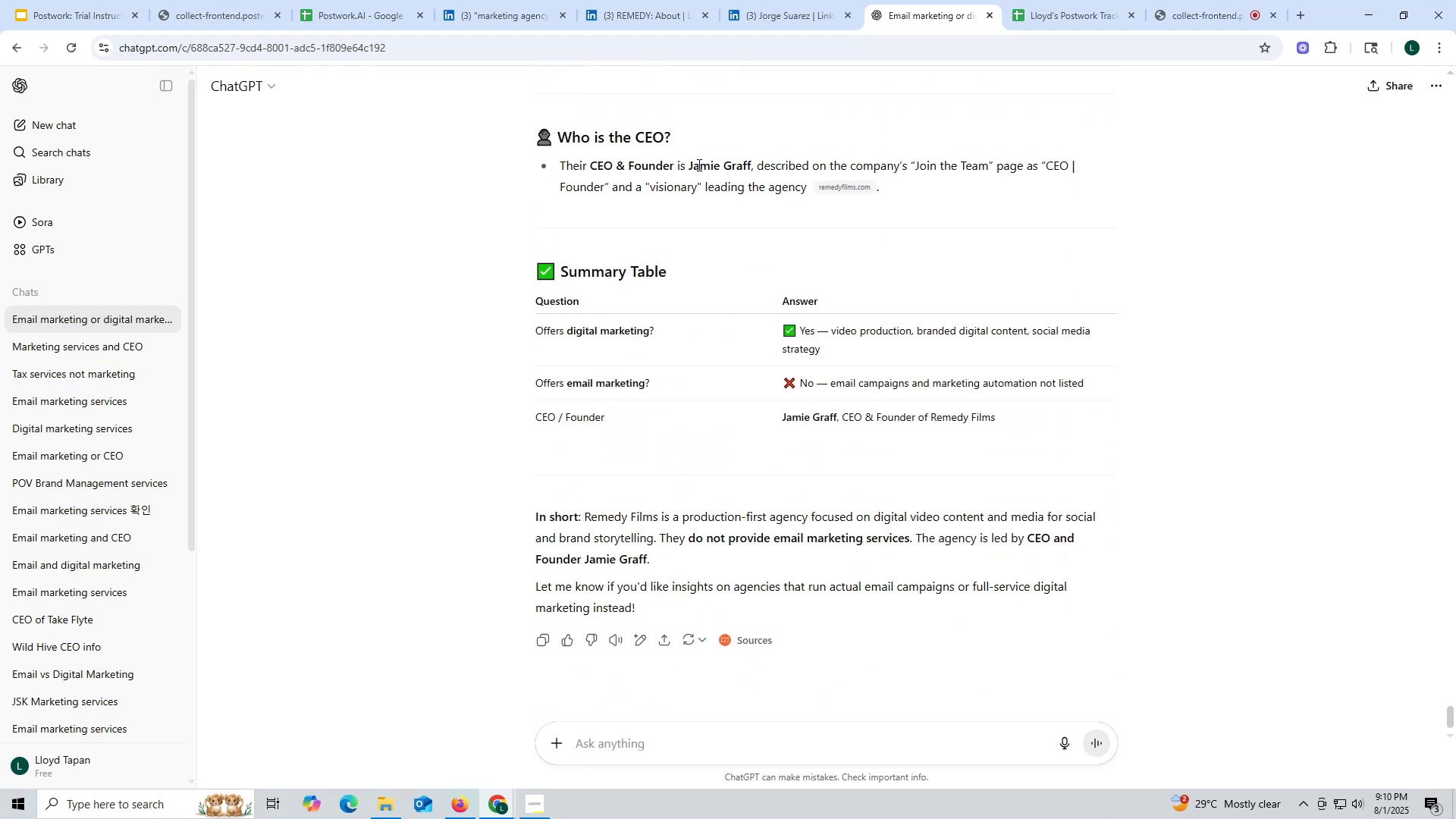 
left_click_drag(start_coordinate=[690, 161], to_coordinate=[751, 167])
 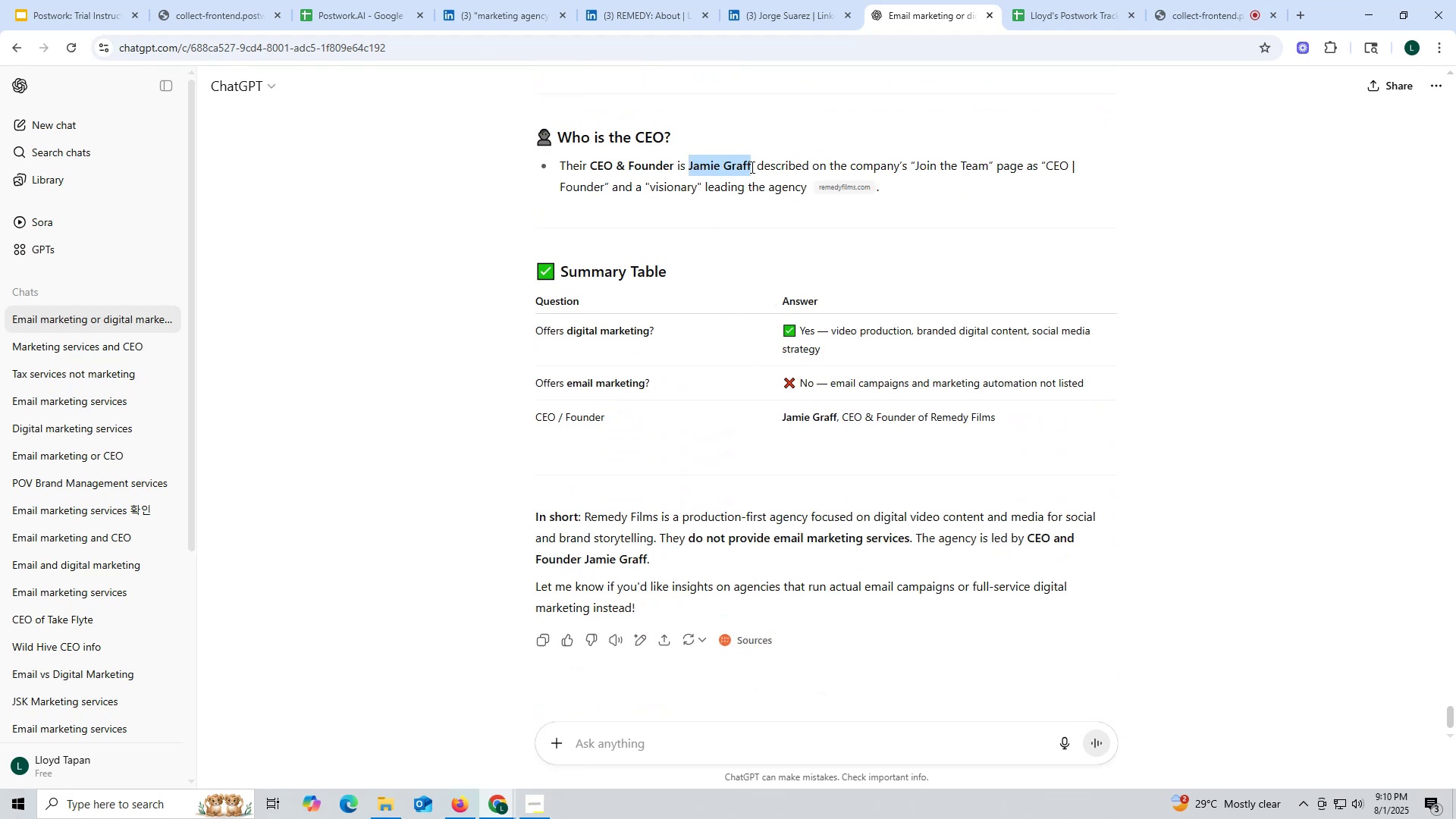 
key(Control+ControlLeft)
 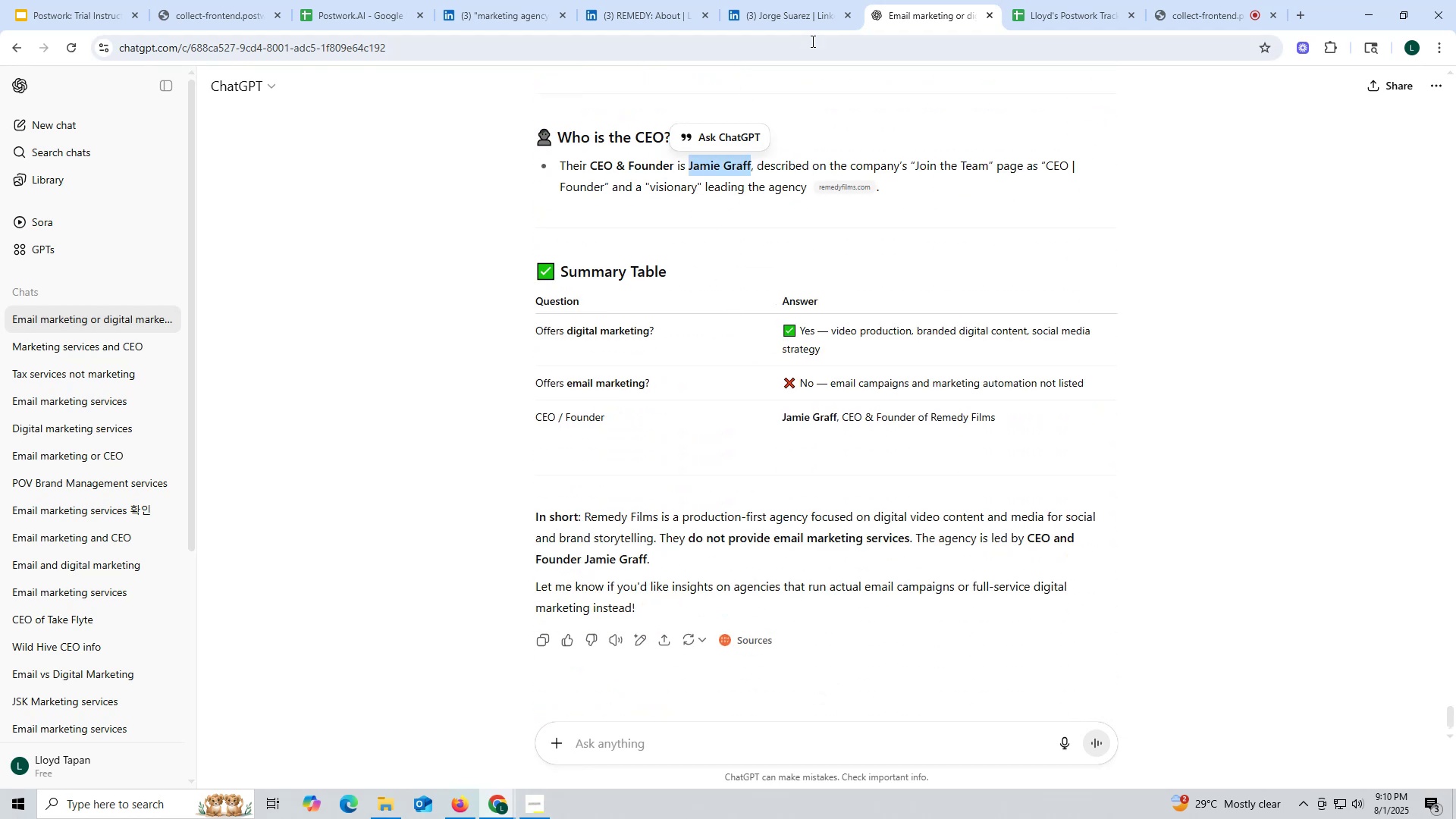 
key(Control+ControlLeft)
 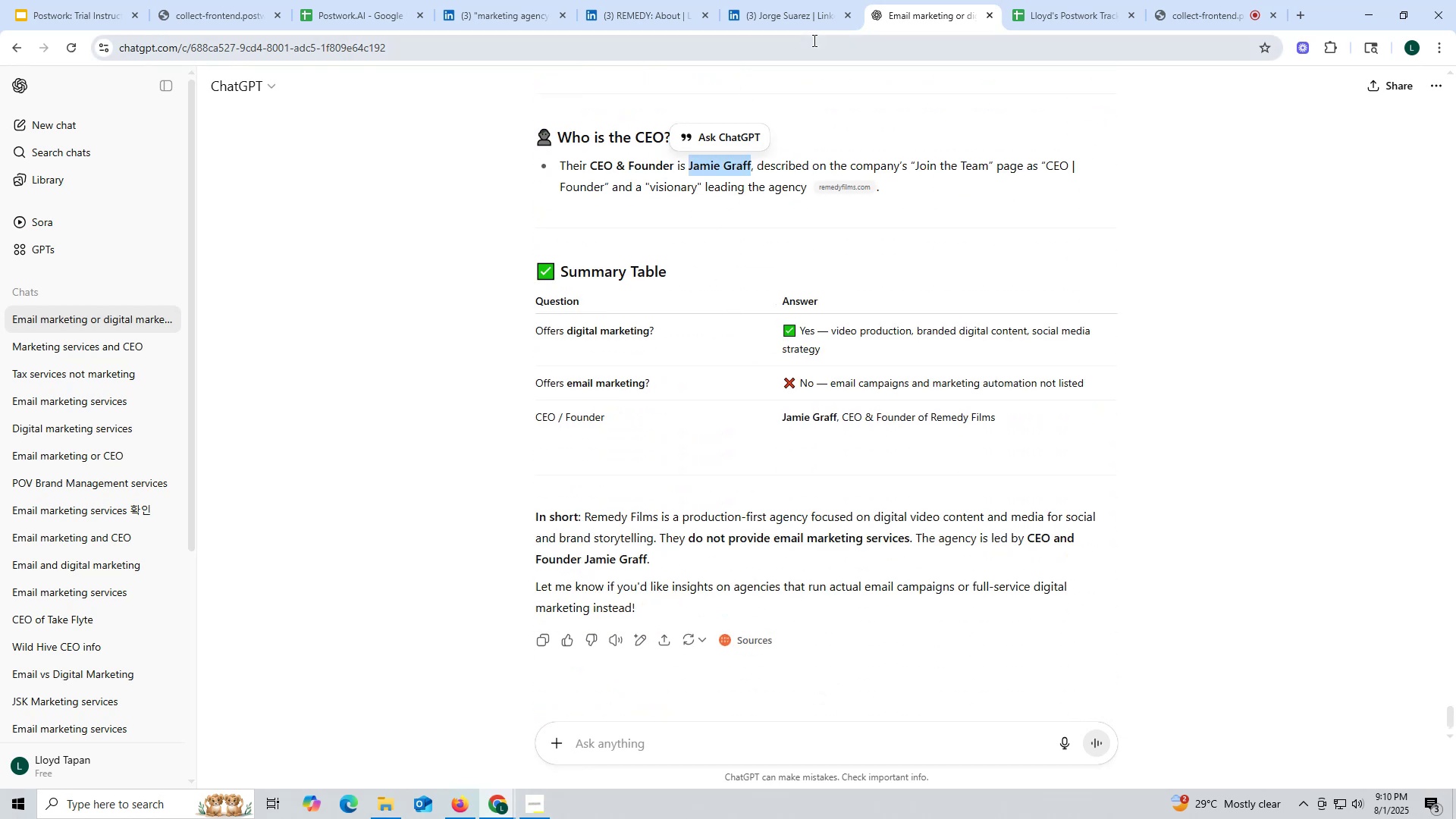 
key(Control+C)
 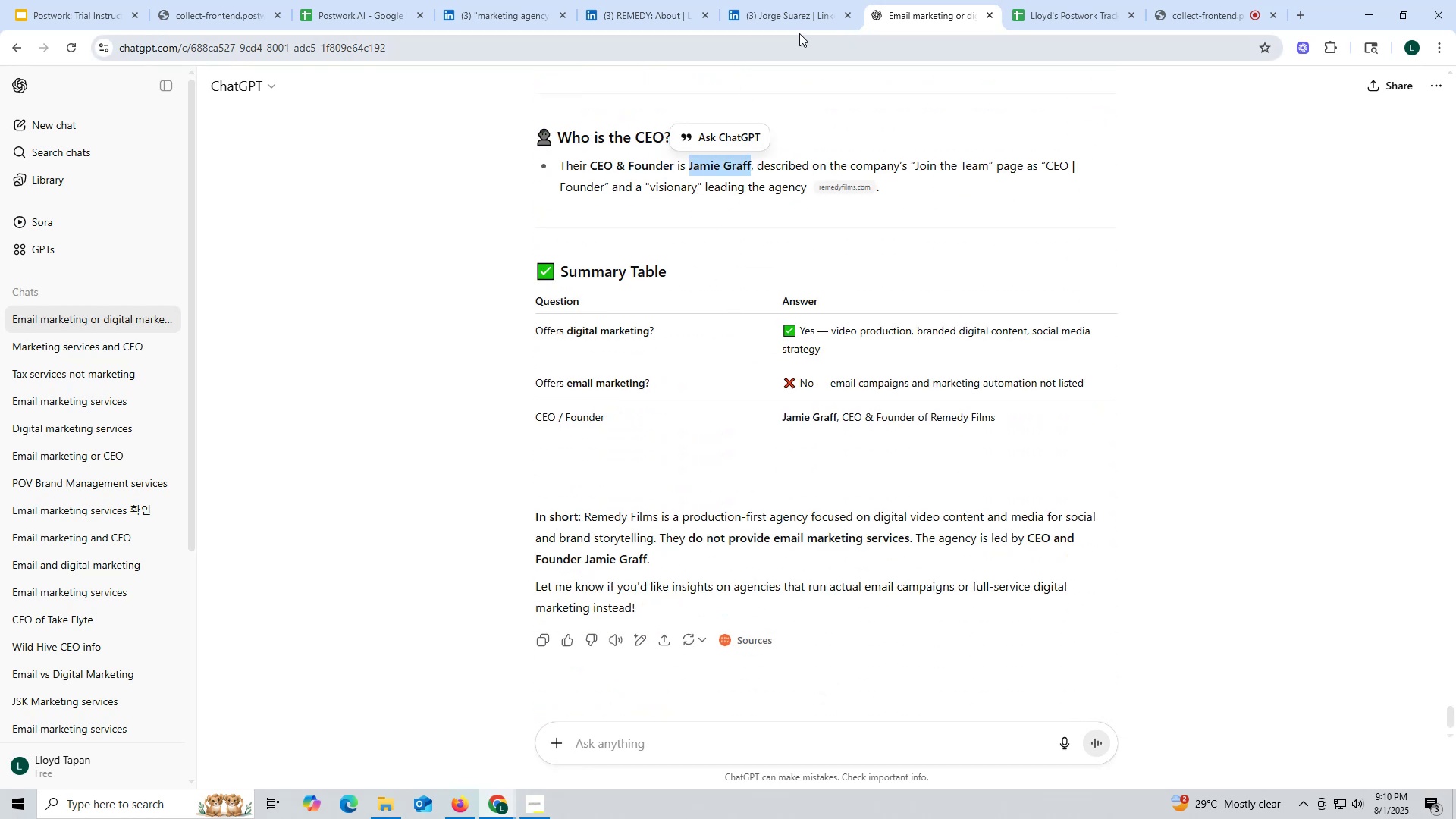 
key(Control+ControlLeft)
 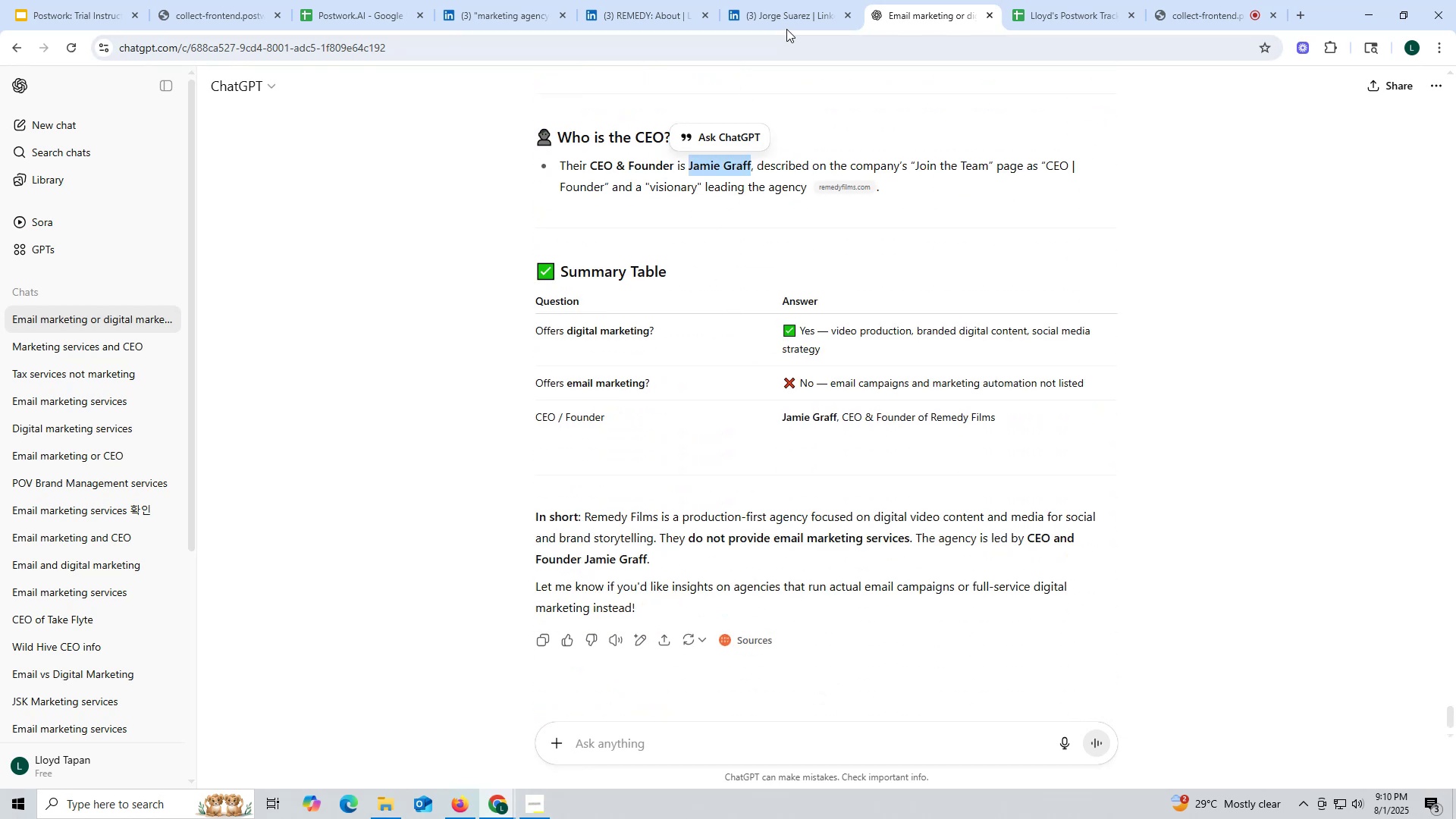 
key(Control+C)
 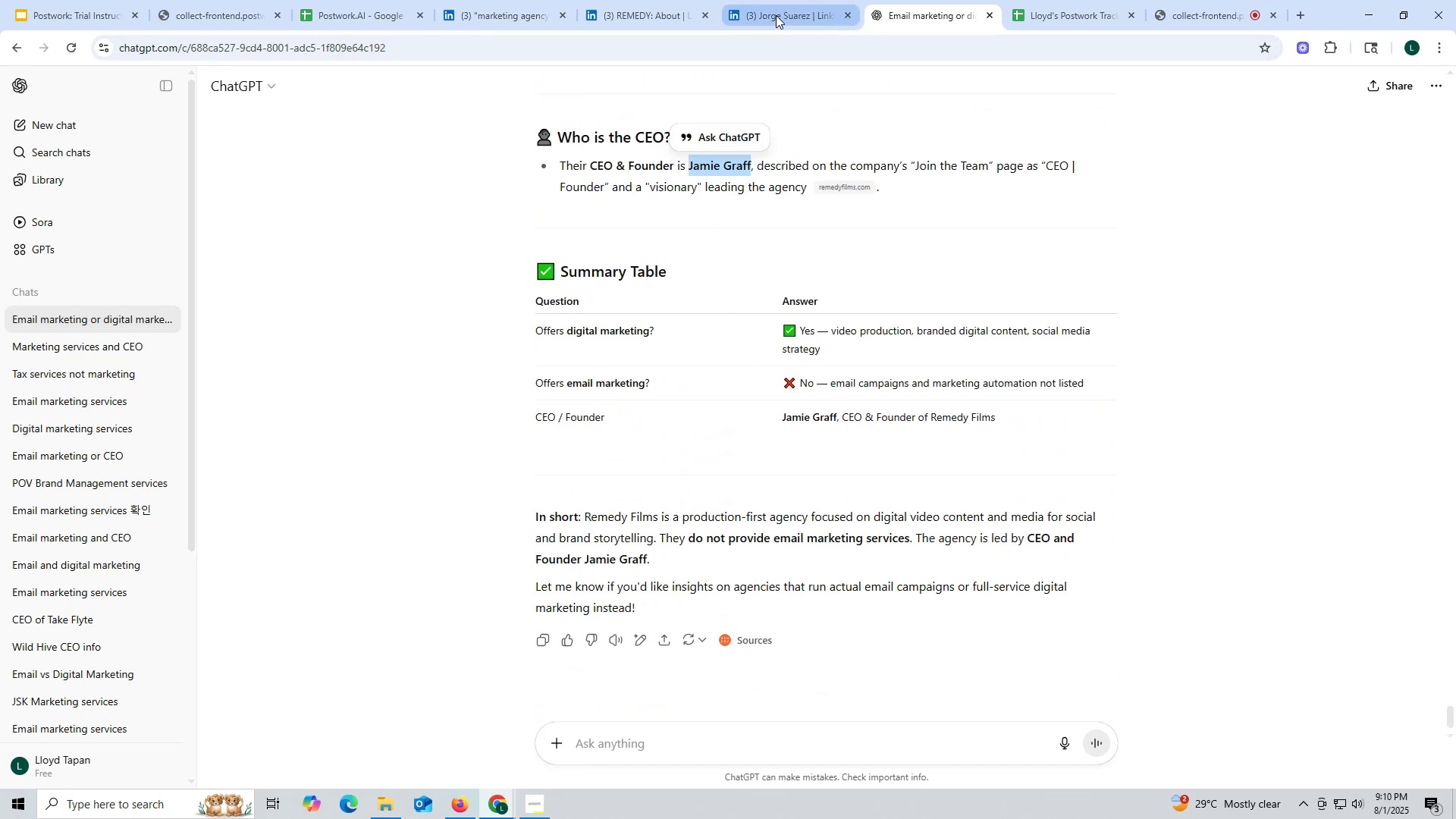 
left_click([776, 15])
 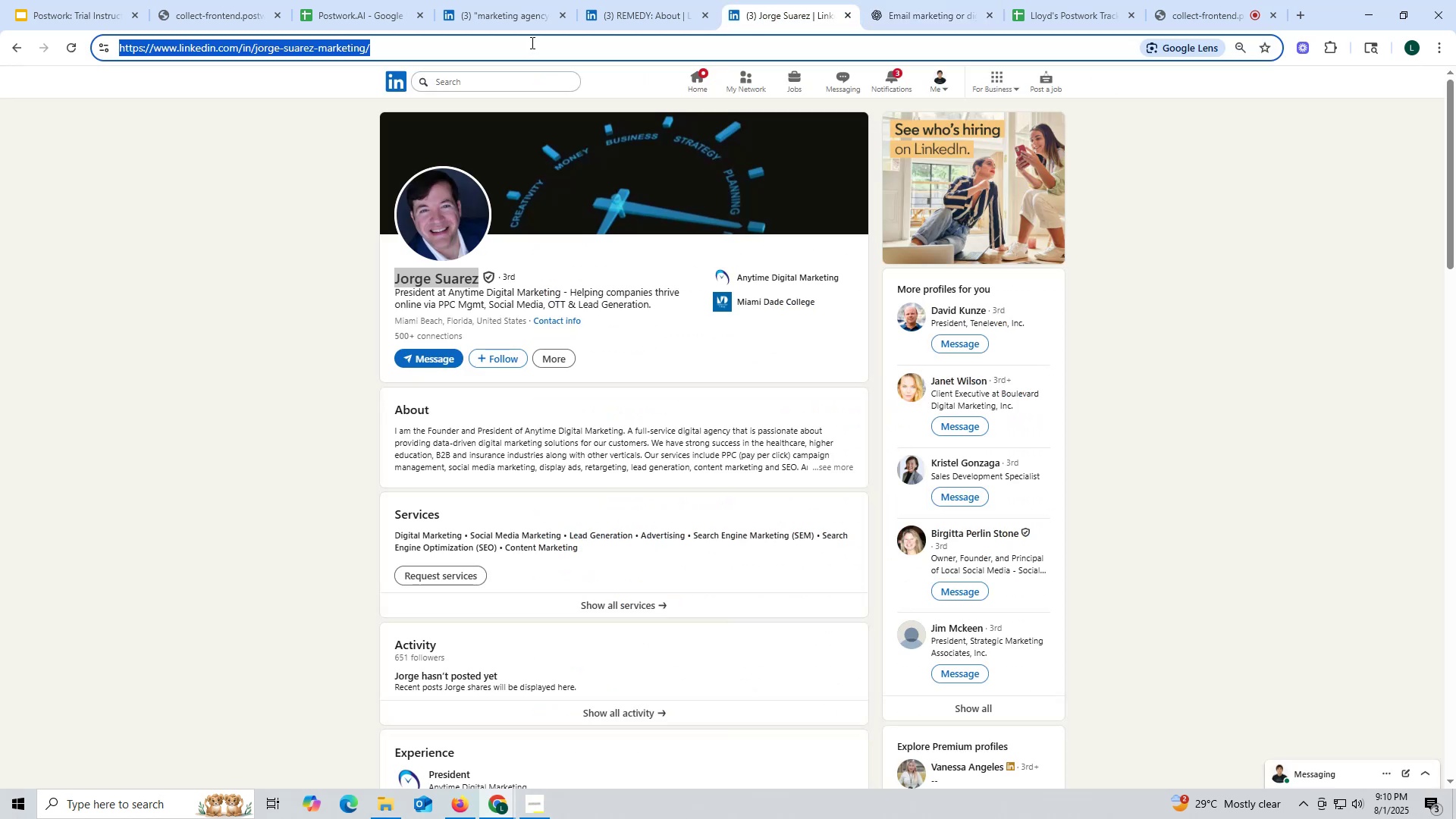 
key(Control+ControlLeft)
 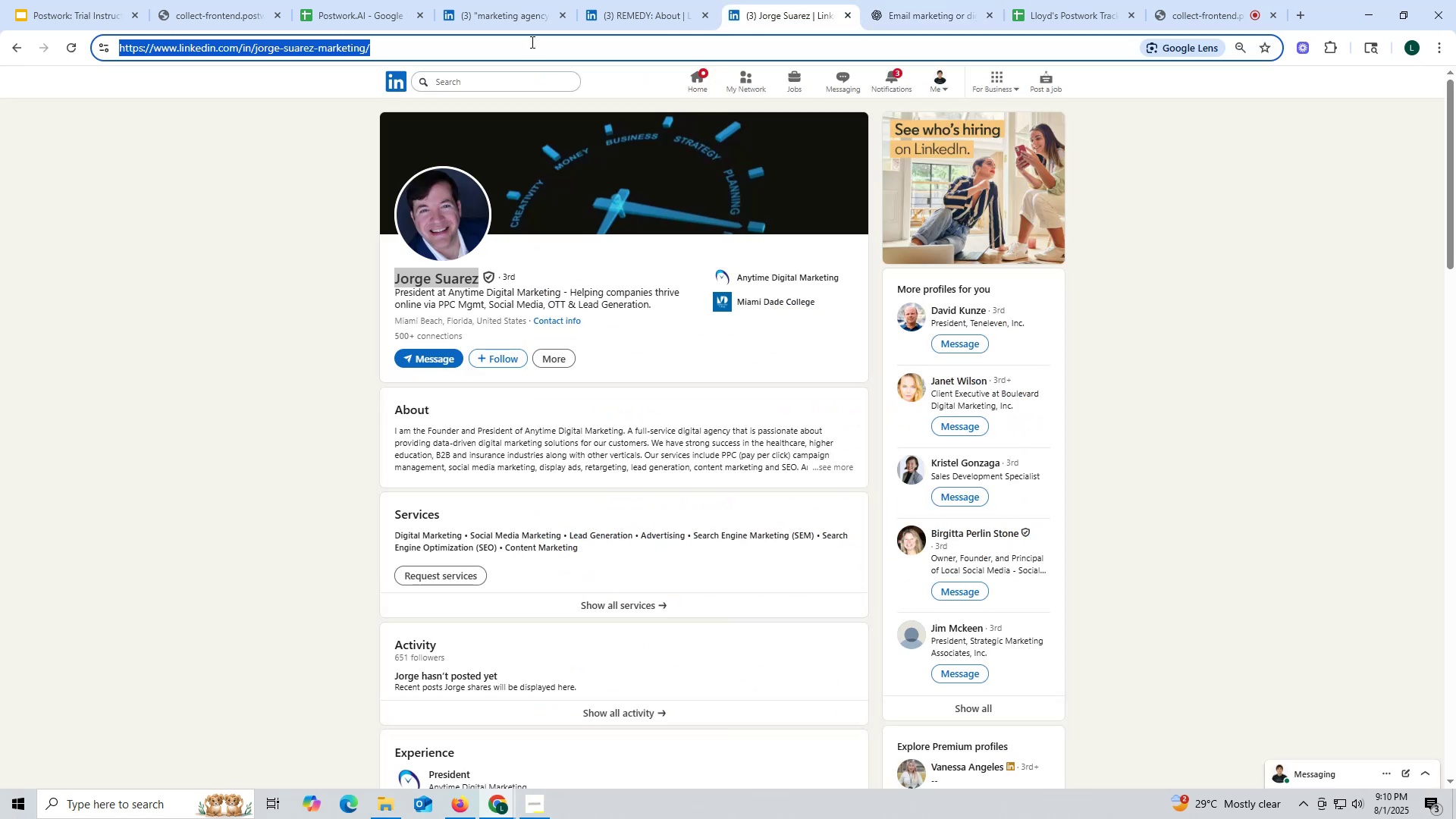 
key(Control+V)
 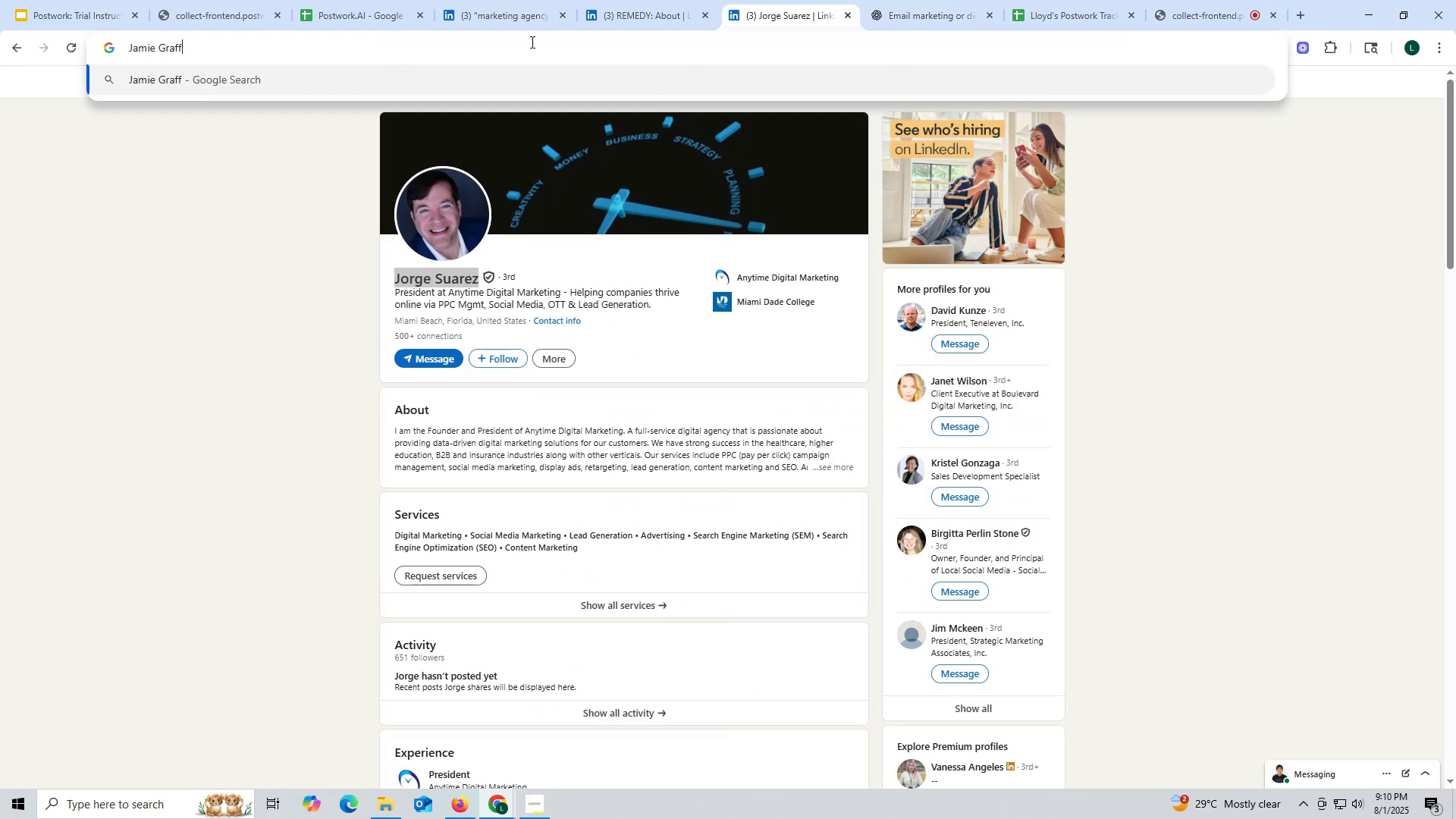 
key(Space)
 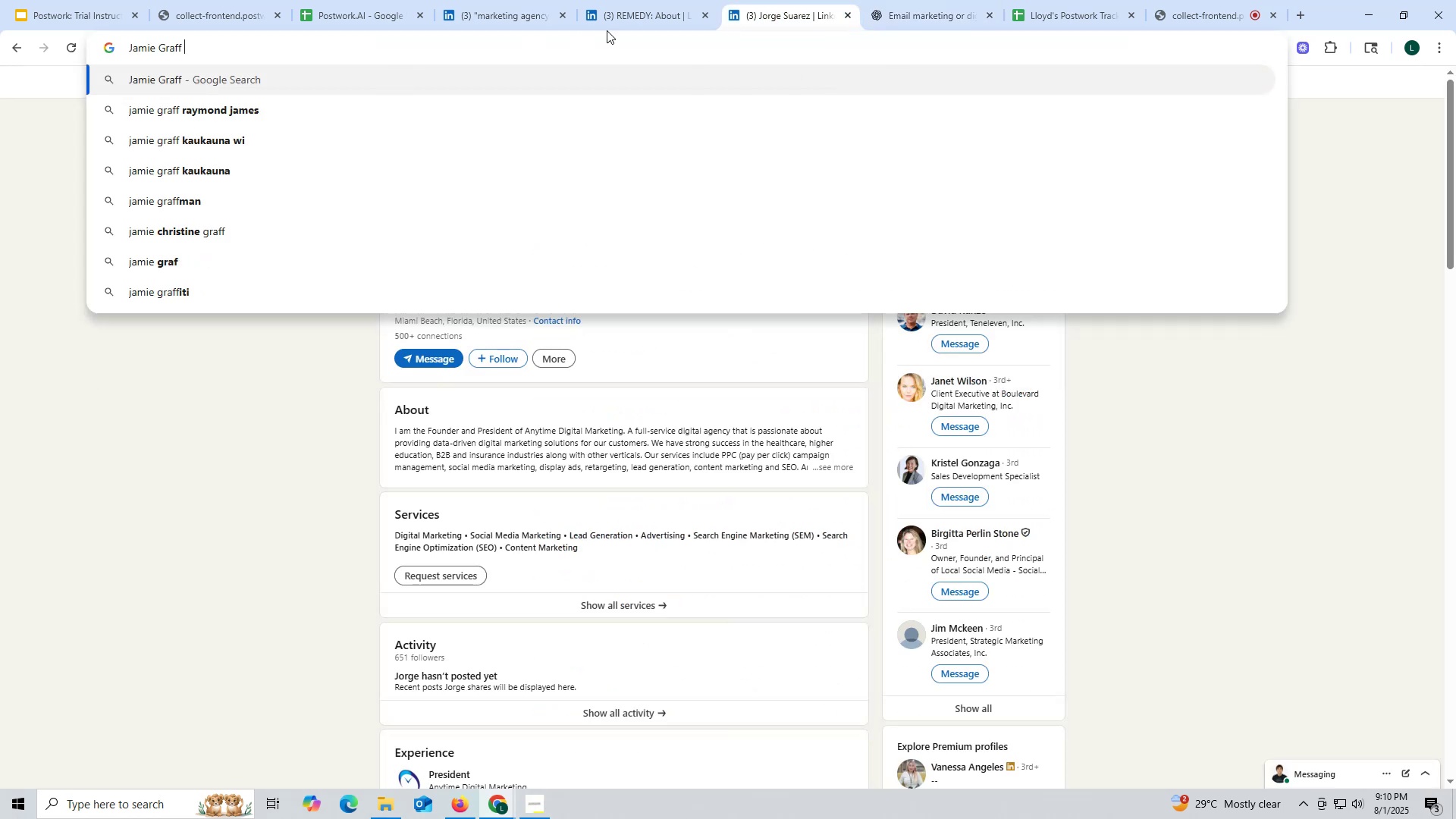 
left_click([626, 24])
 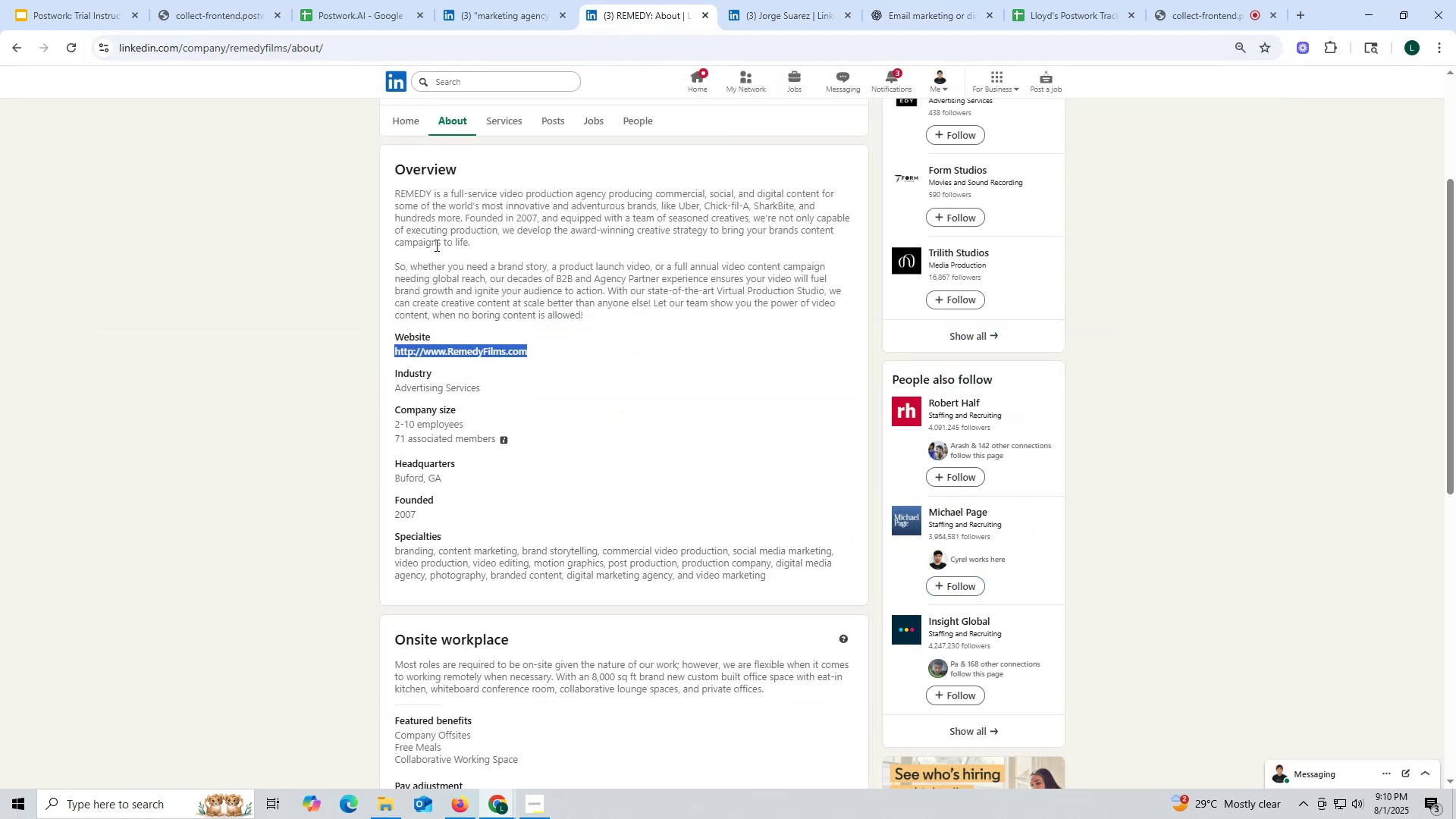 
scroll: coordinate [435, 244], scroll_direction: up, amount: 3.0
 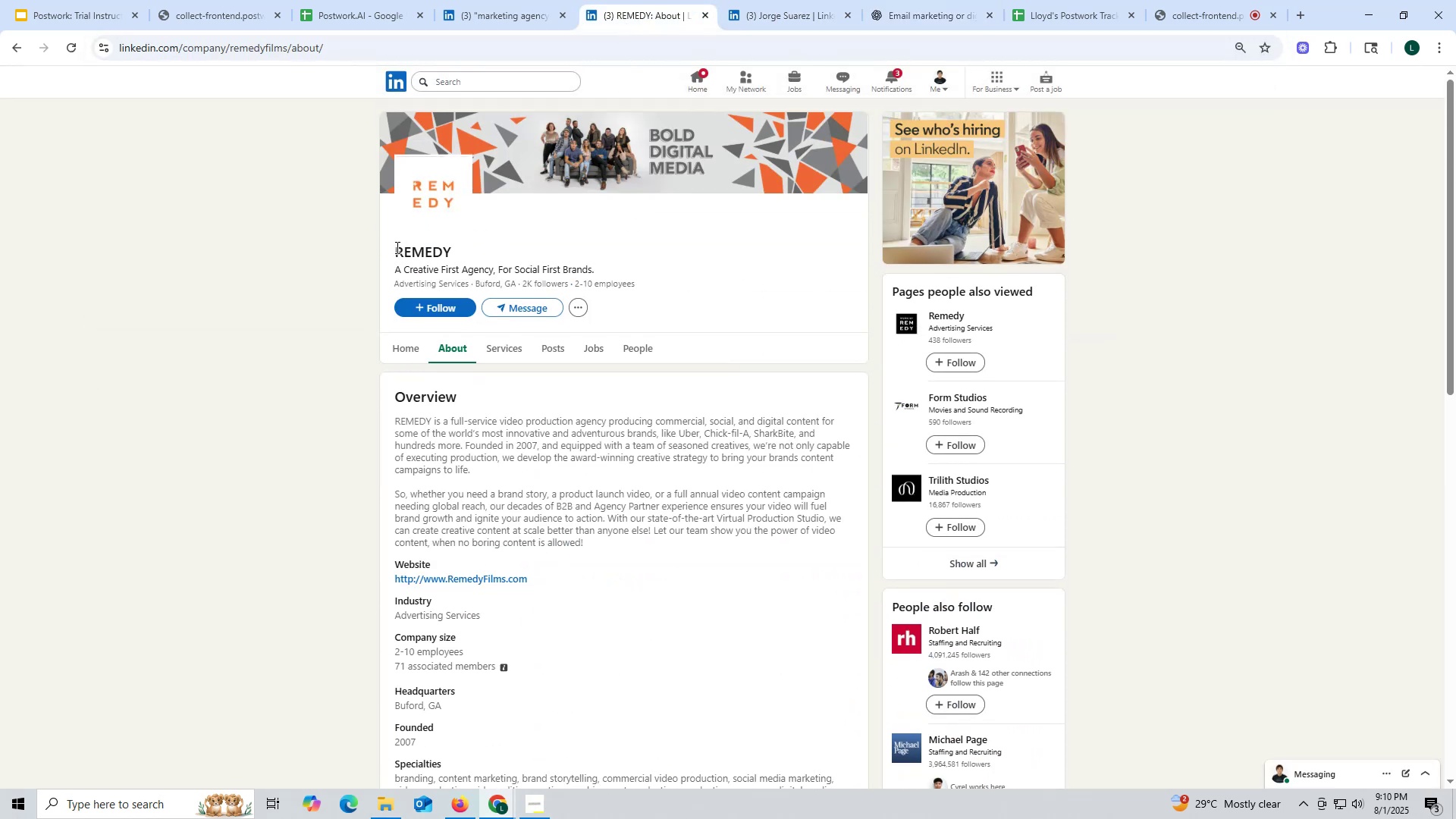 
left_click_drag(start_coordinate=[393, 248], to_coordinate=[458, 248])
 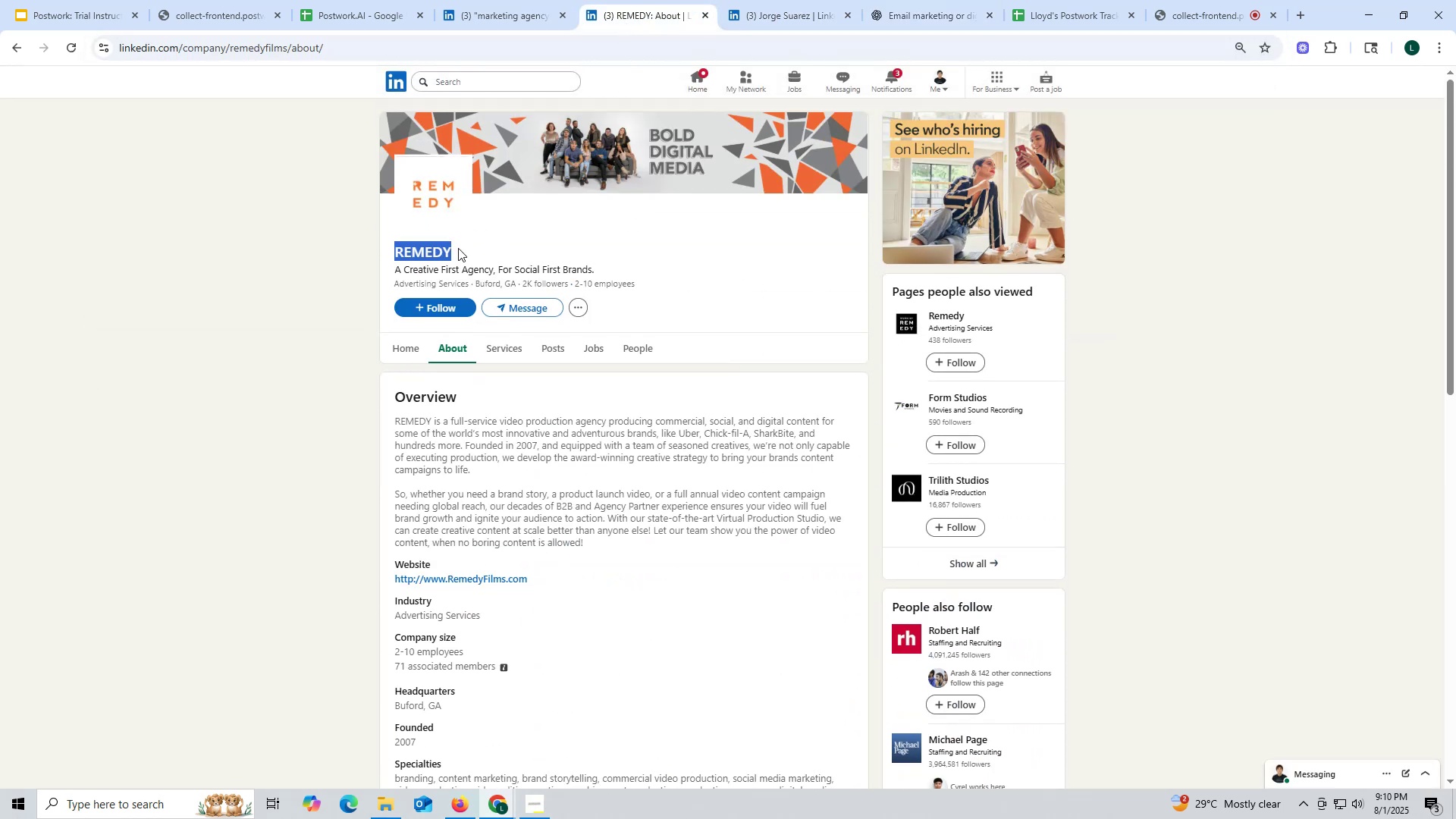 
key(Control+ControlLeft)
 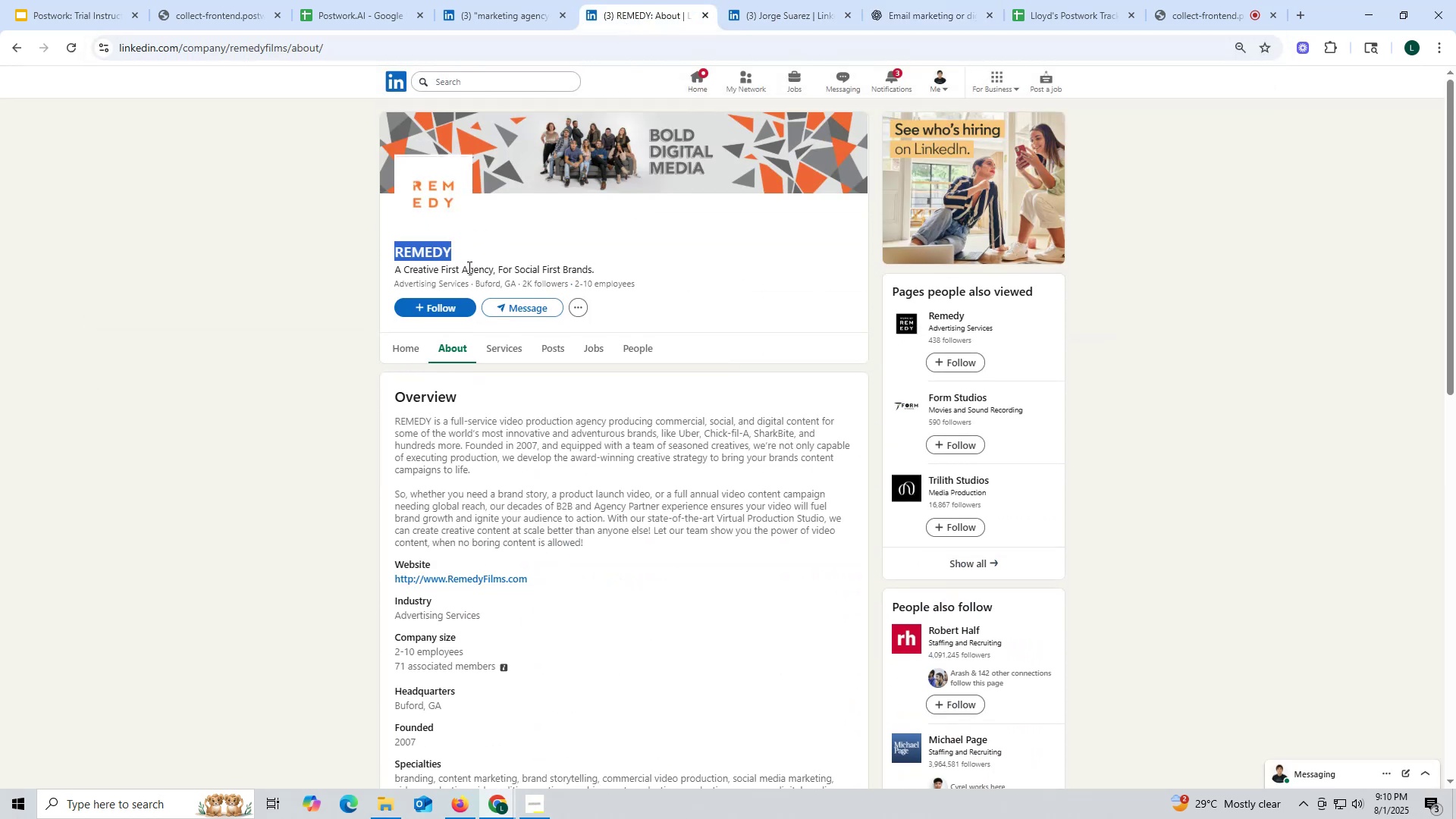 
key(Control+C)
 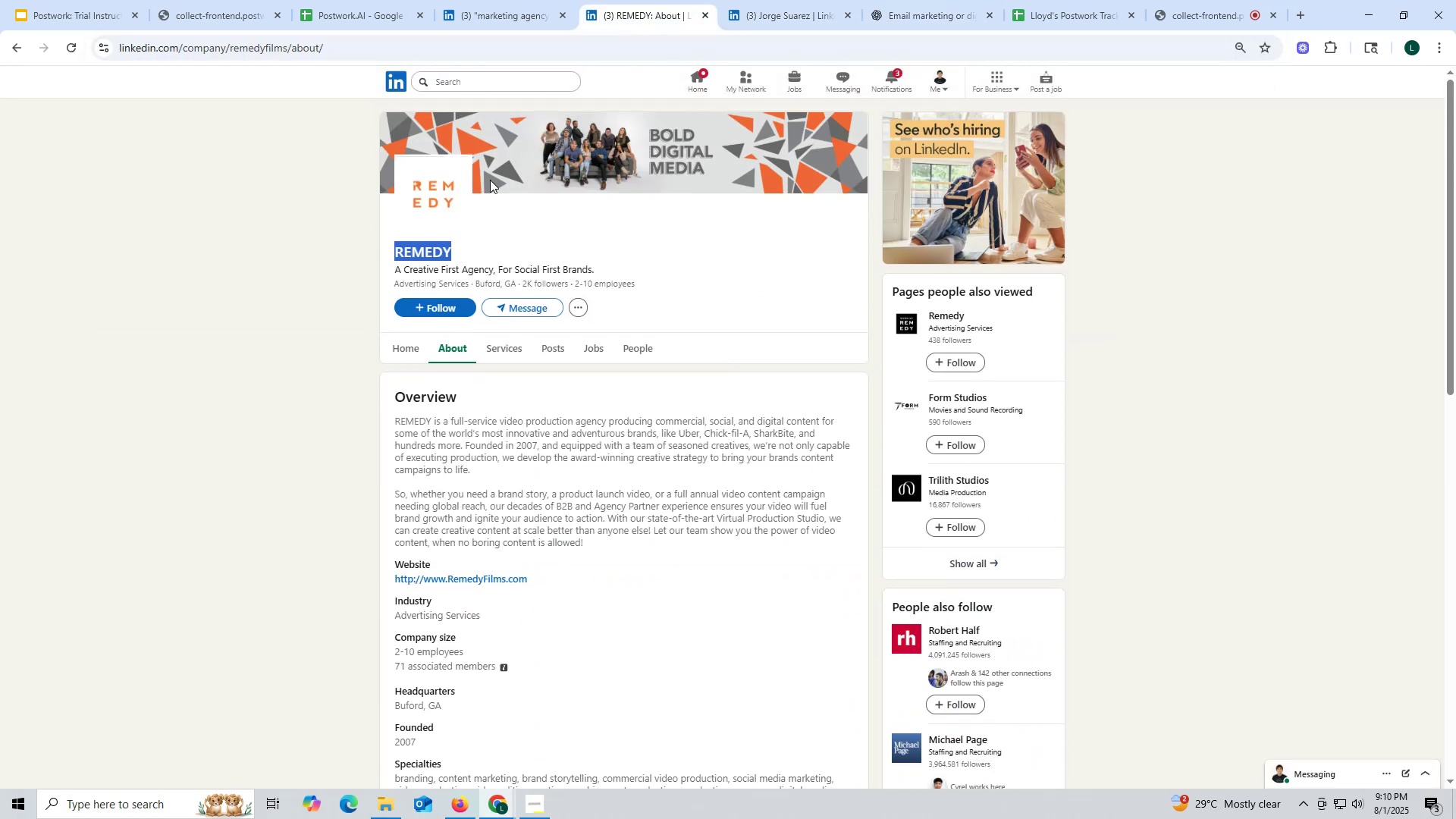 
key(Control+ControlLeft)
 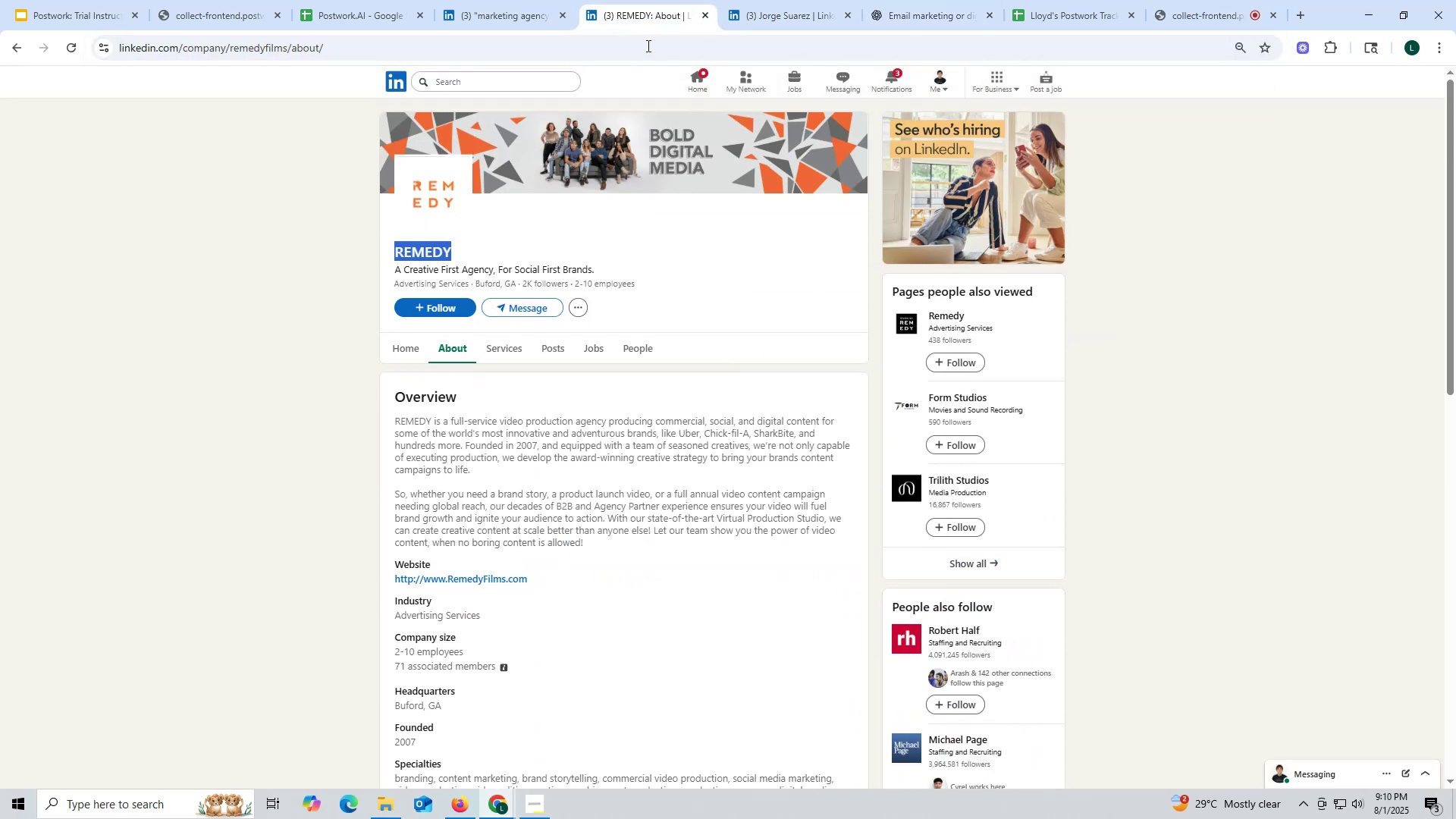 
key(Control+C)
 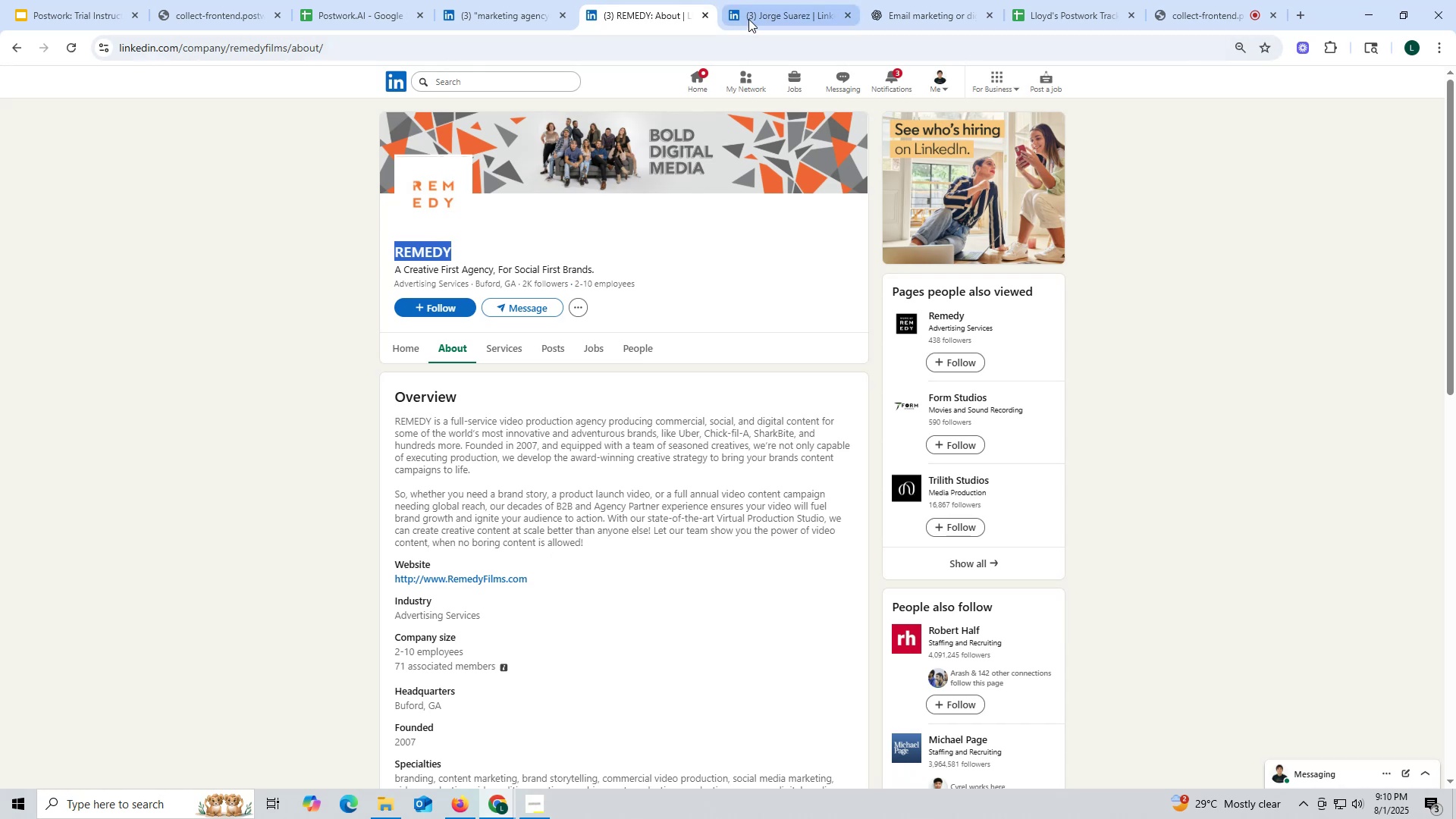 
left_click([749, 17])
 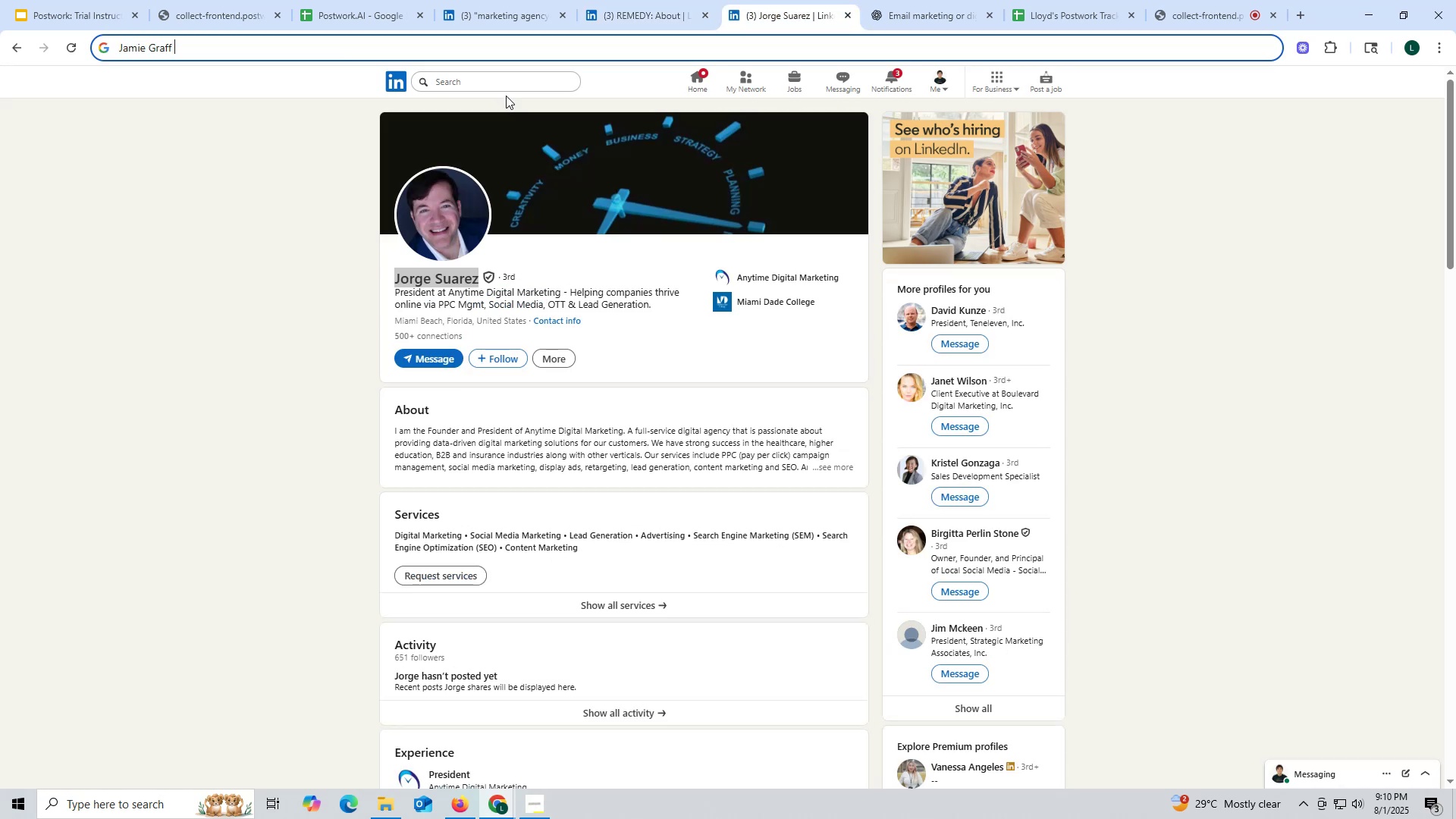 
key(Control+ControlLeft)
 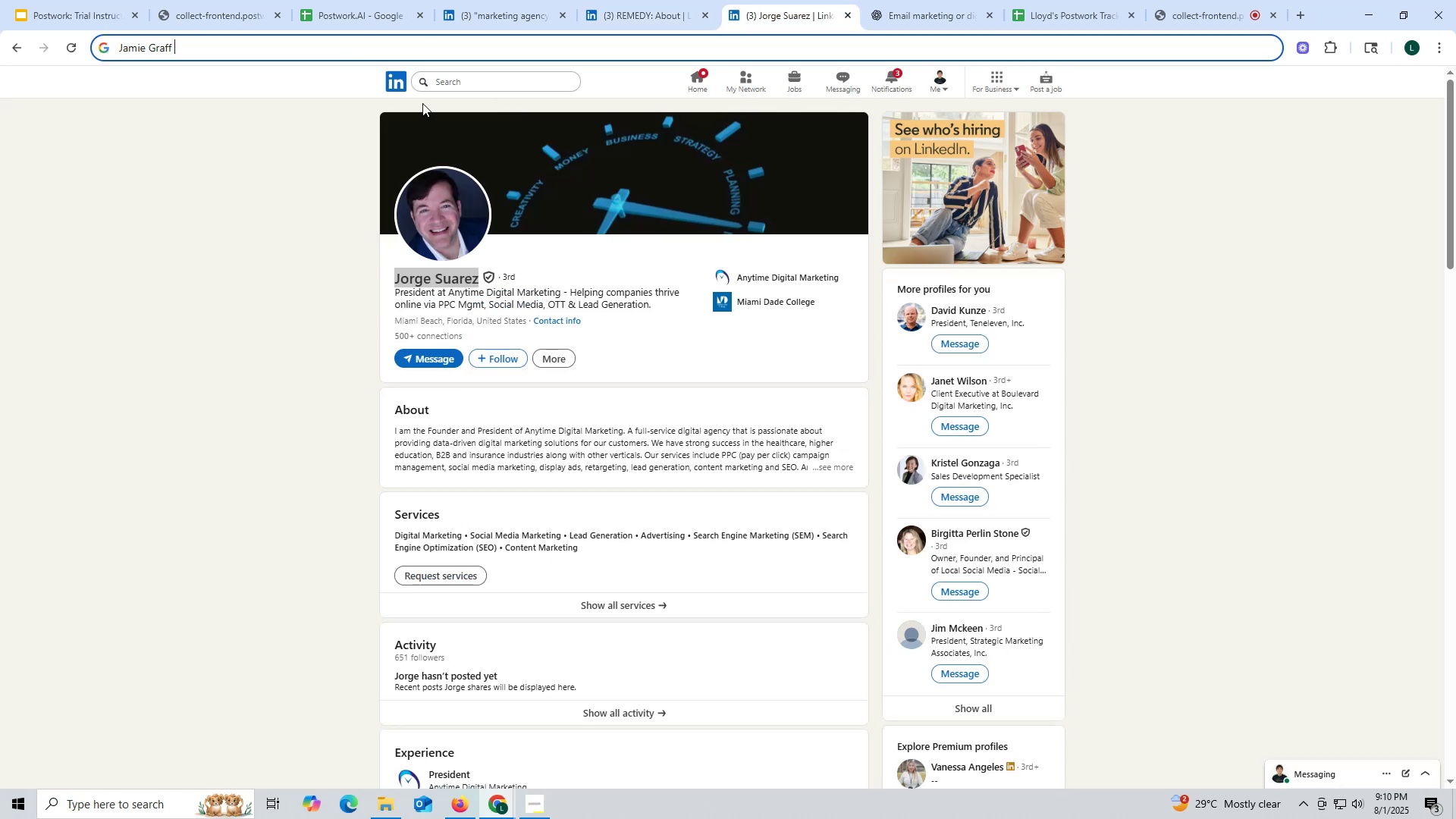 
key(Control+V)
 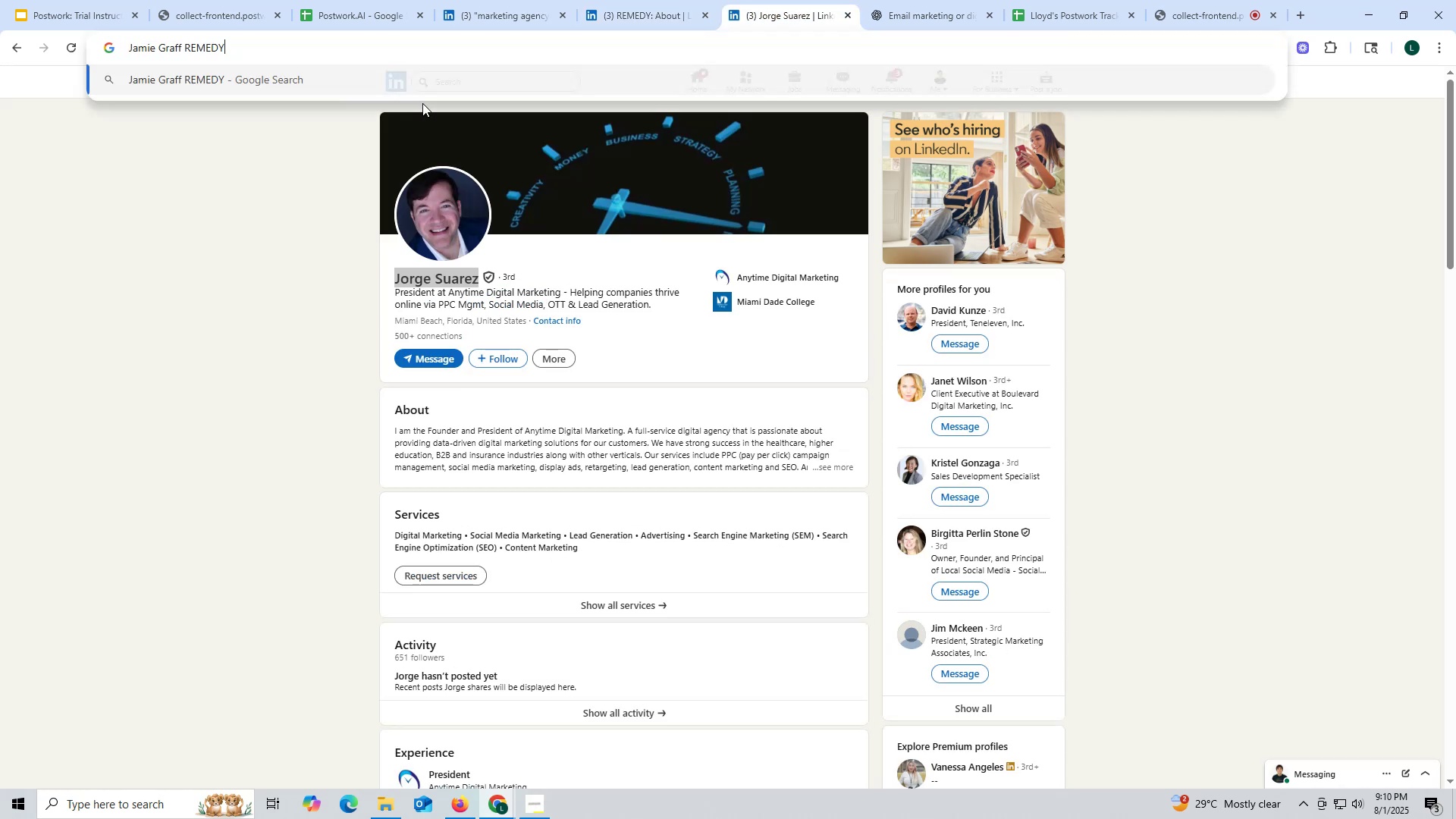 
key(Space)
 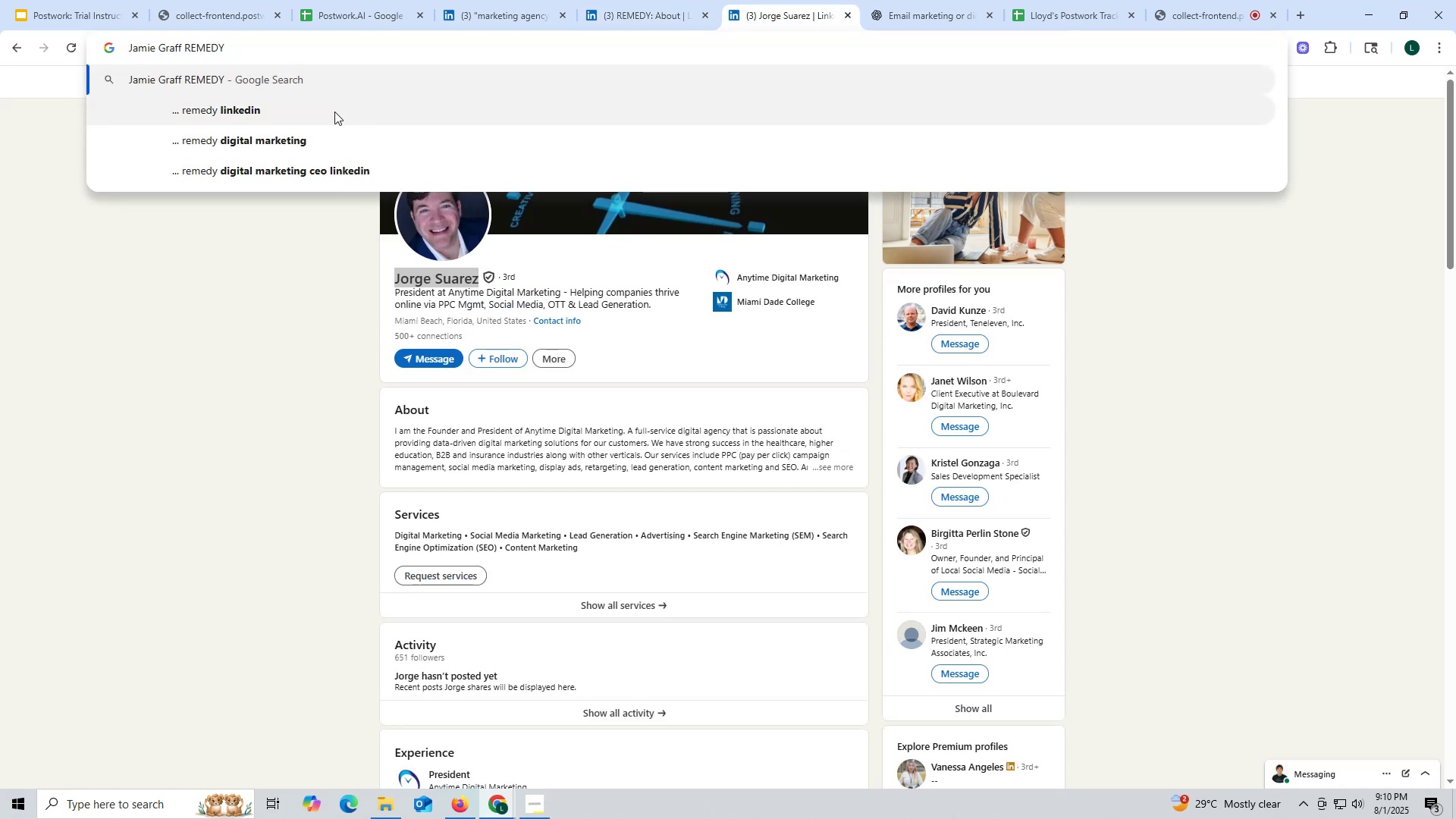 
left_click([331, 108])
 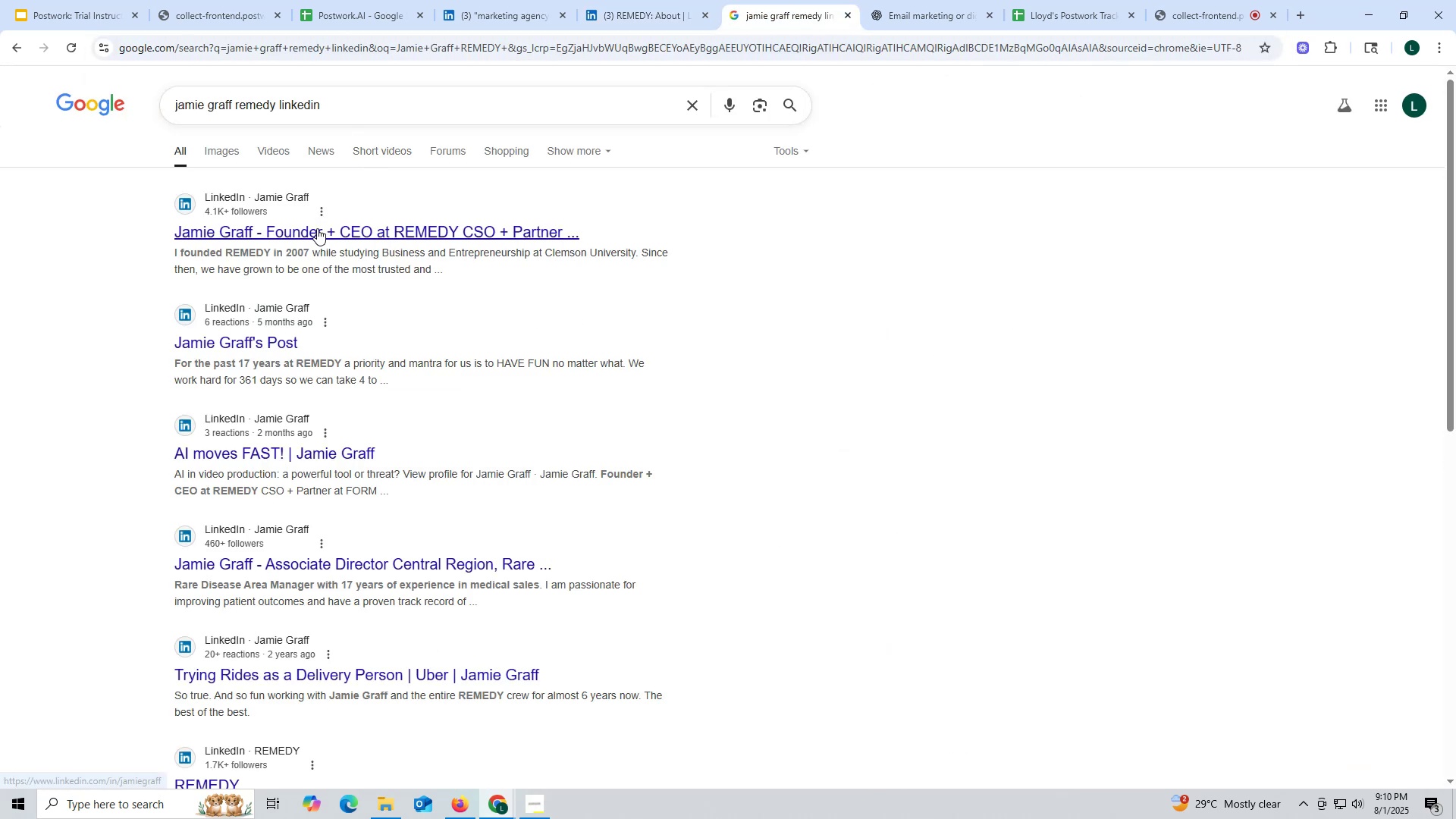 
left_click([316, 228])
 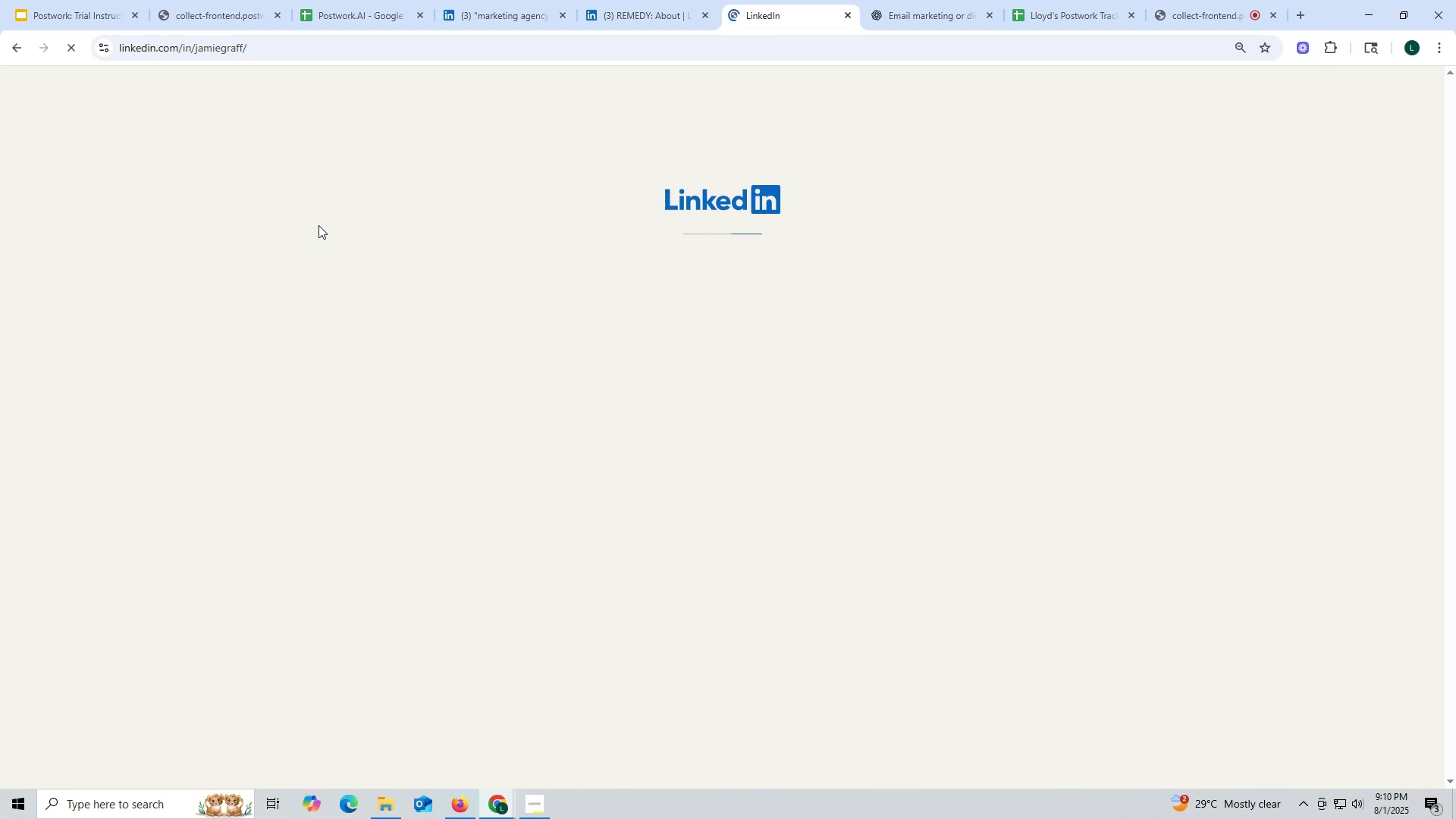 
wait(12.42)
 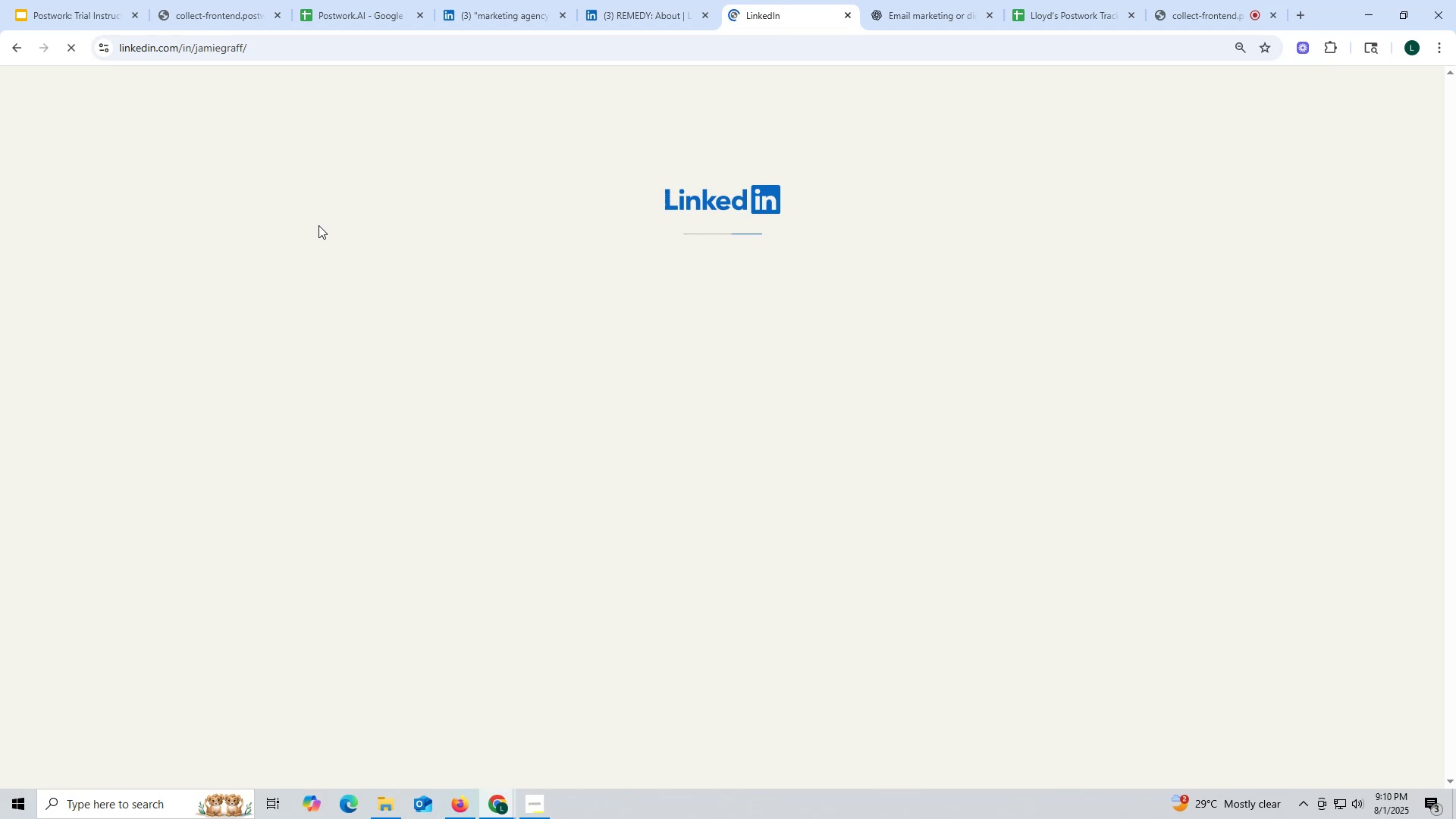 
mouse_move([367, 238])
 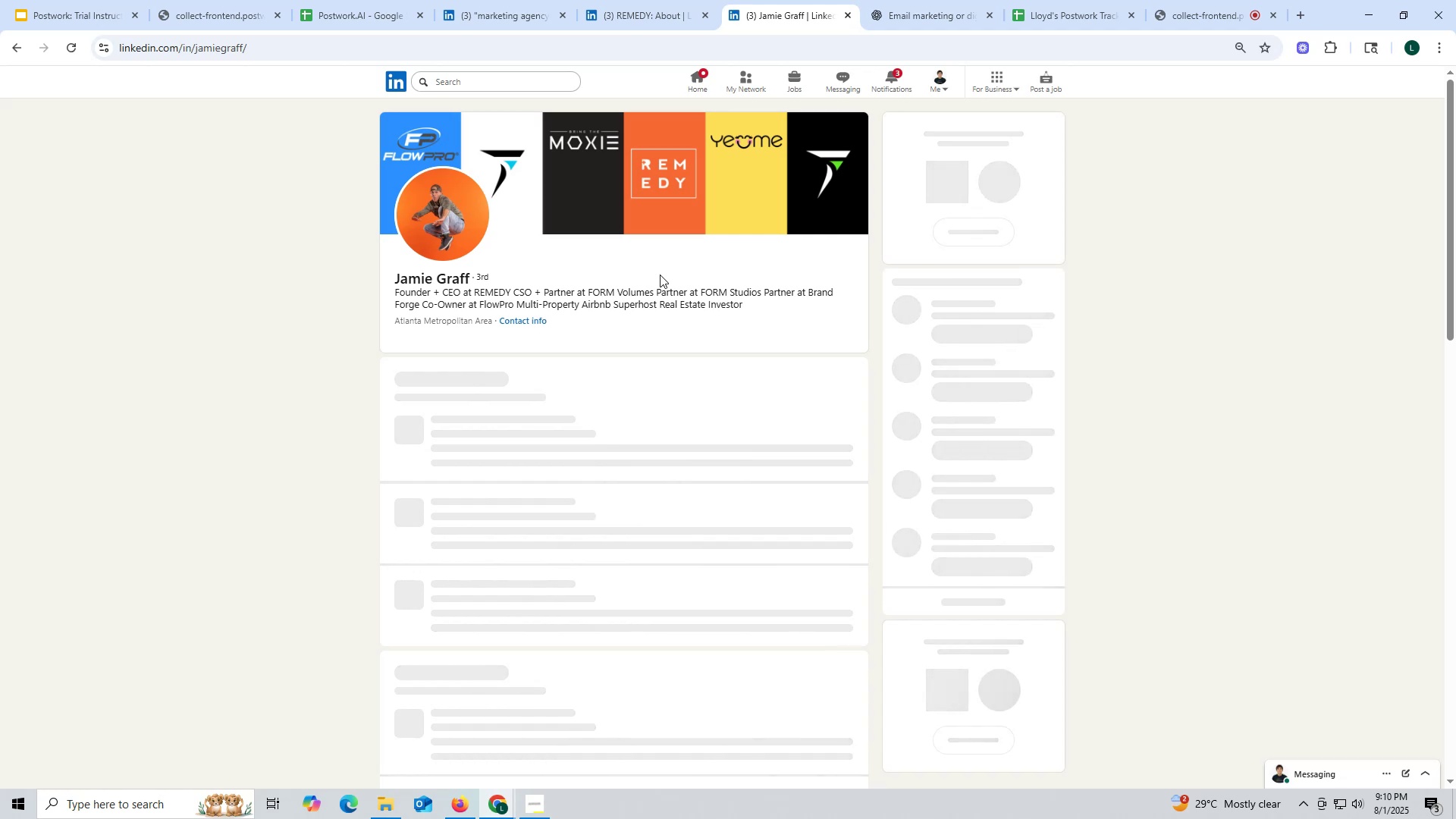 
scroll: coordinate [661, 273], scroll_direction: down, amount: 5.0
 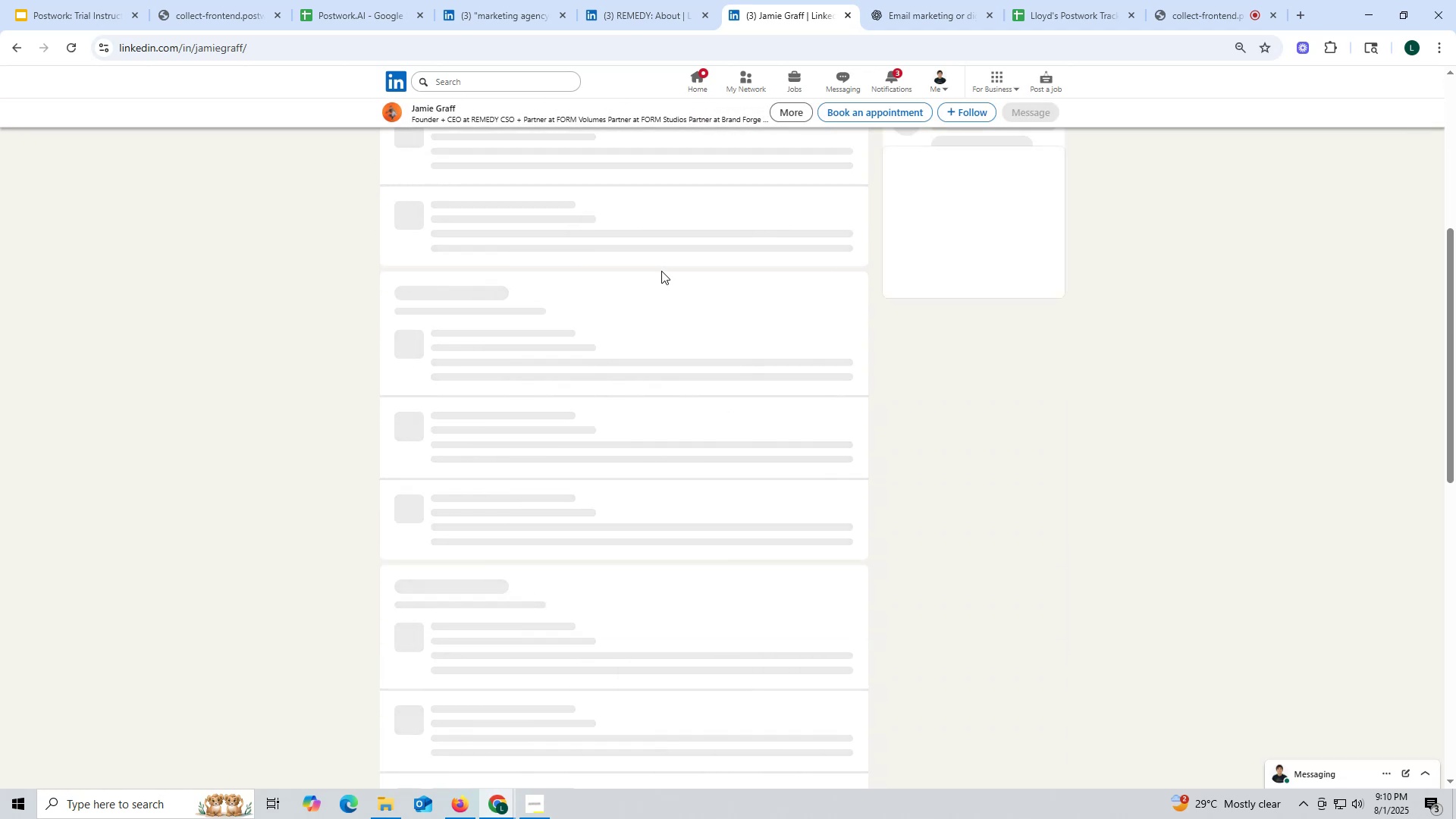 
scroll: coordinate [662, 268], scroll_direction: up, amount: 5.0
 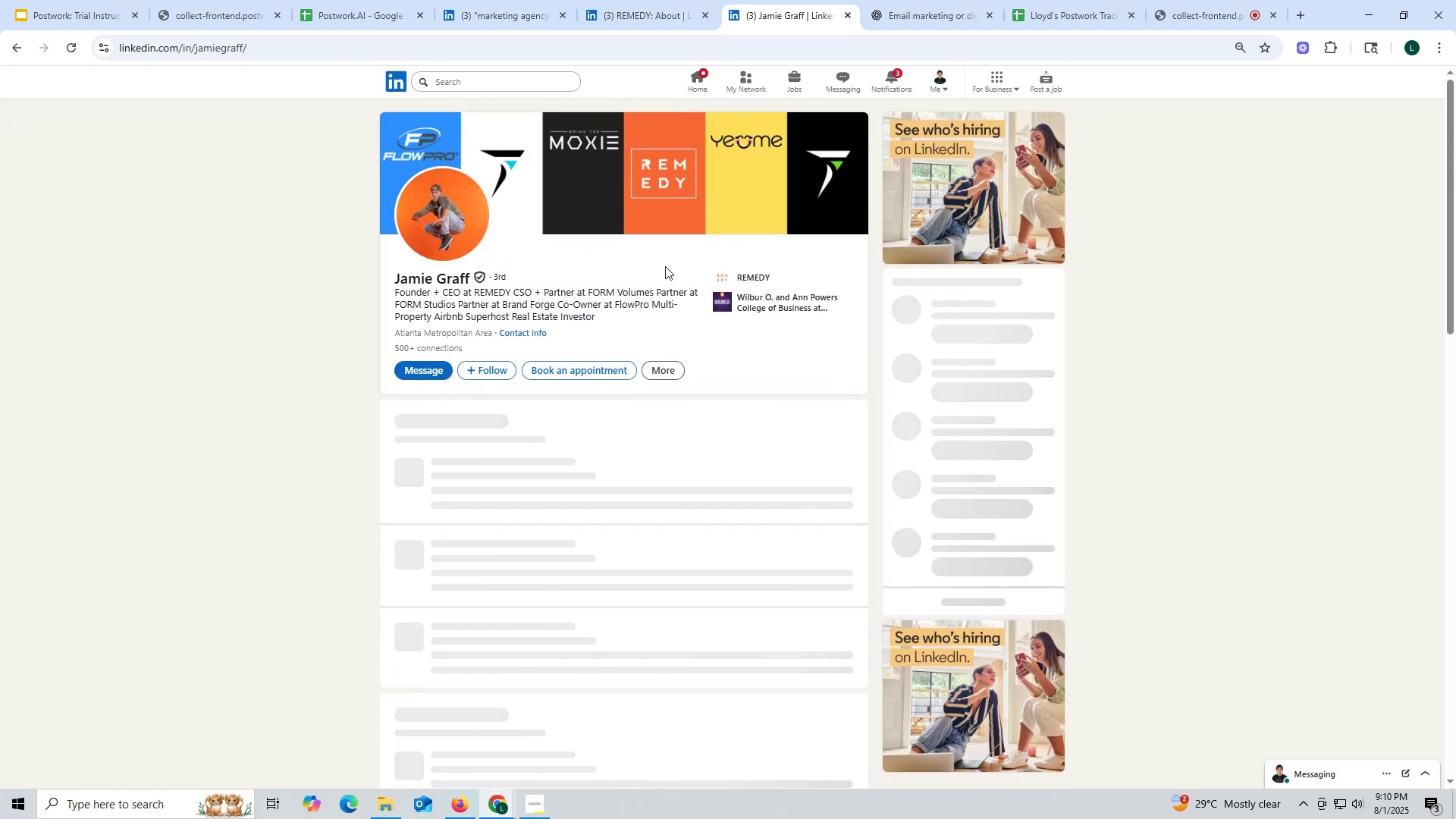 
scroll: coordinate [665, 263], scroll_direction: down, amount: 2.0
 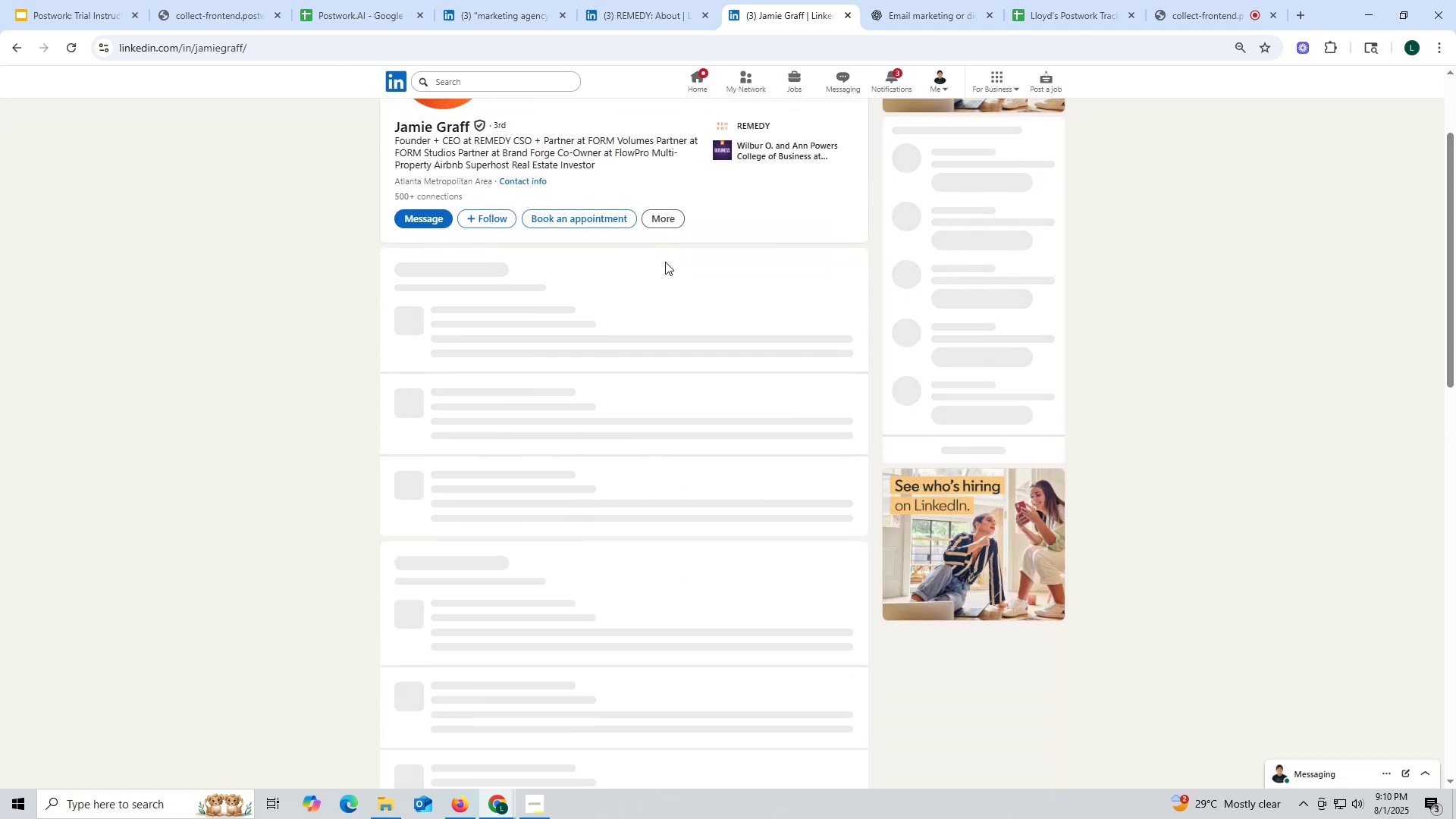 
scroll: coordinate [665, 262], scroll_direction: up, amount: 1.0
 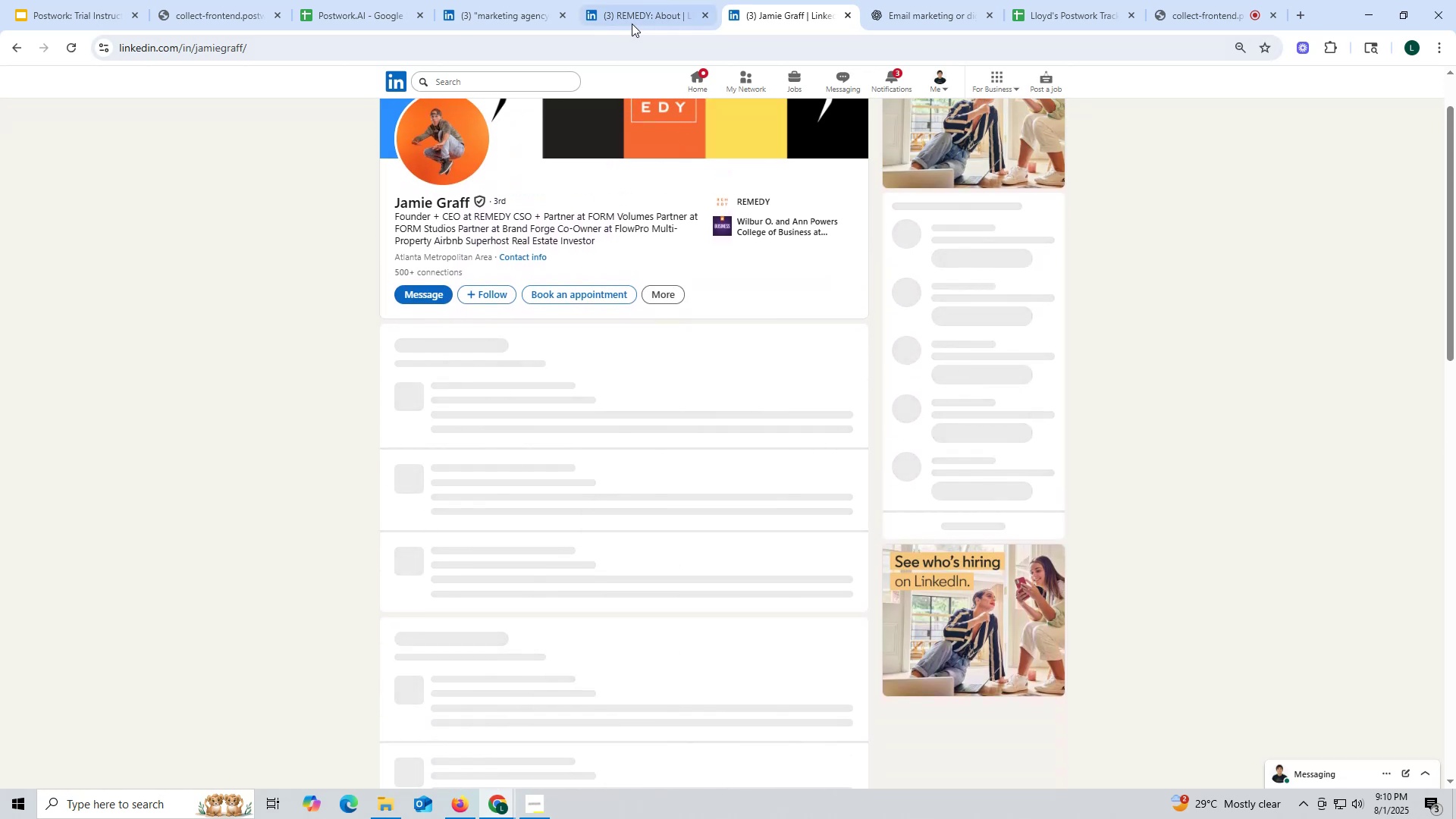 
left_click([636, 14])
 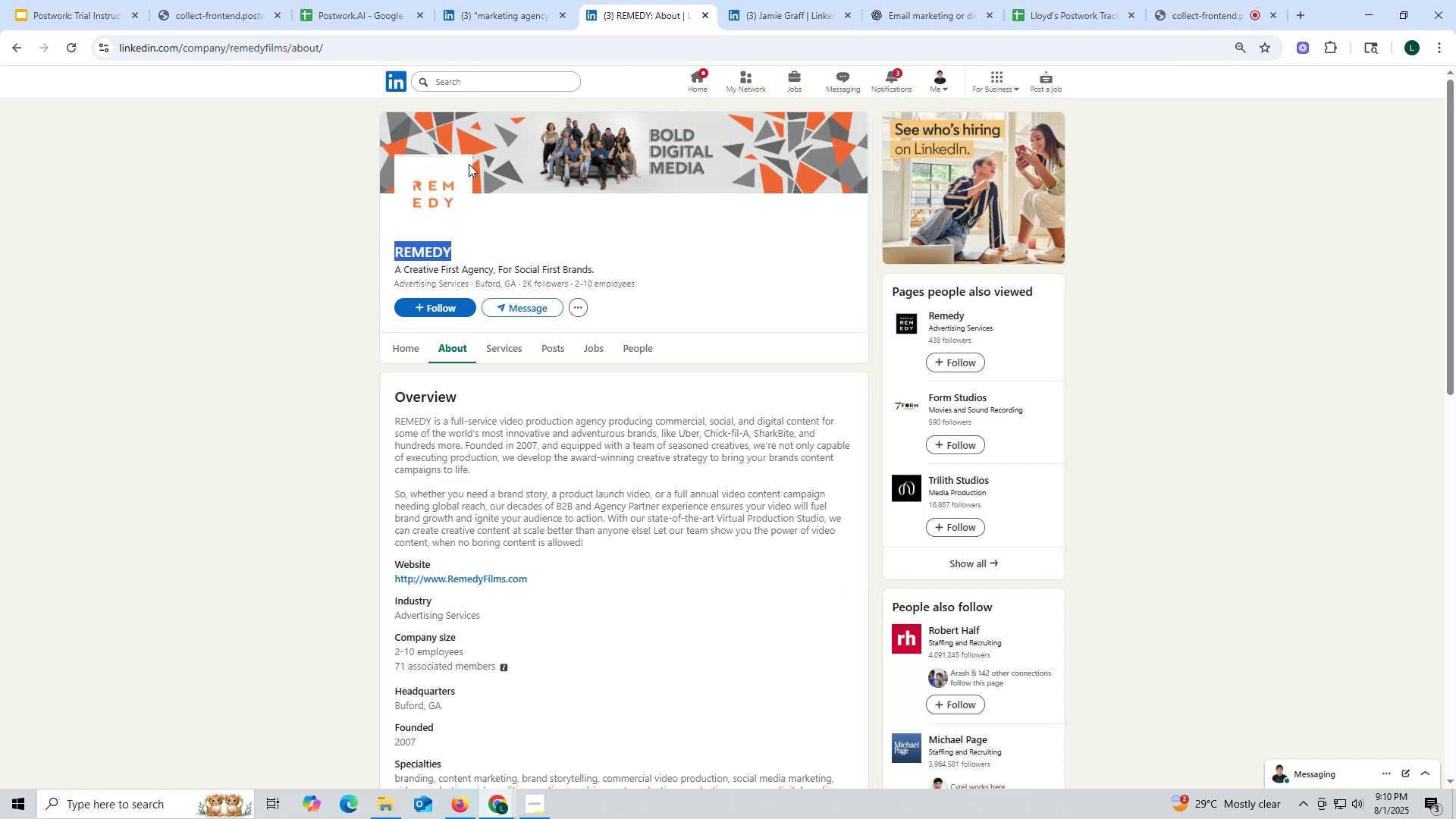 
key(Control+ControlLeft)
 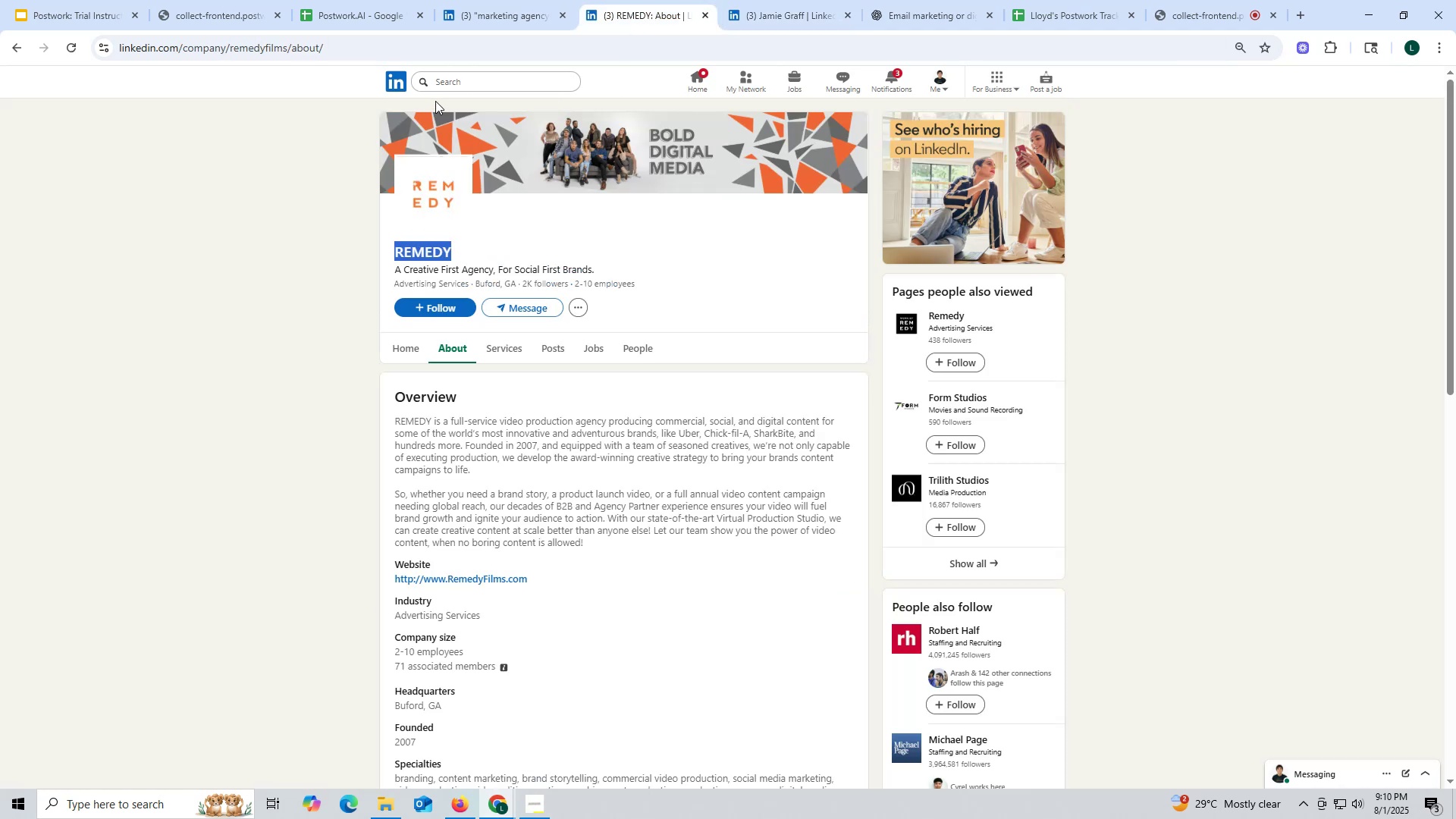 
key(Control+C)
 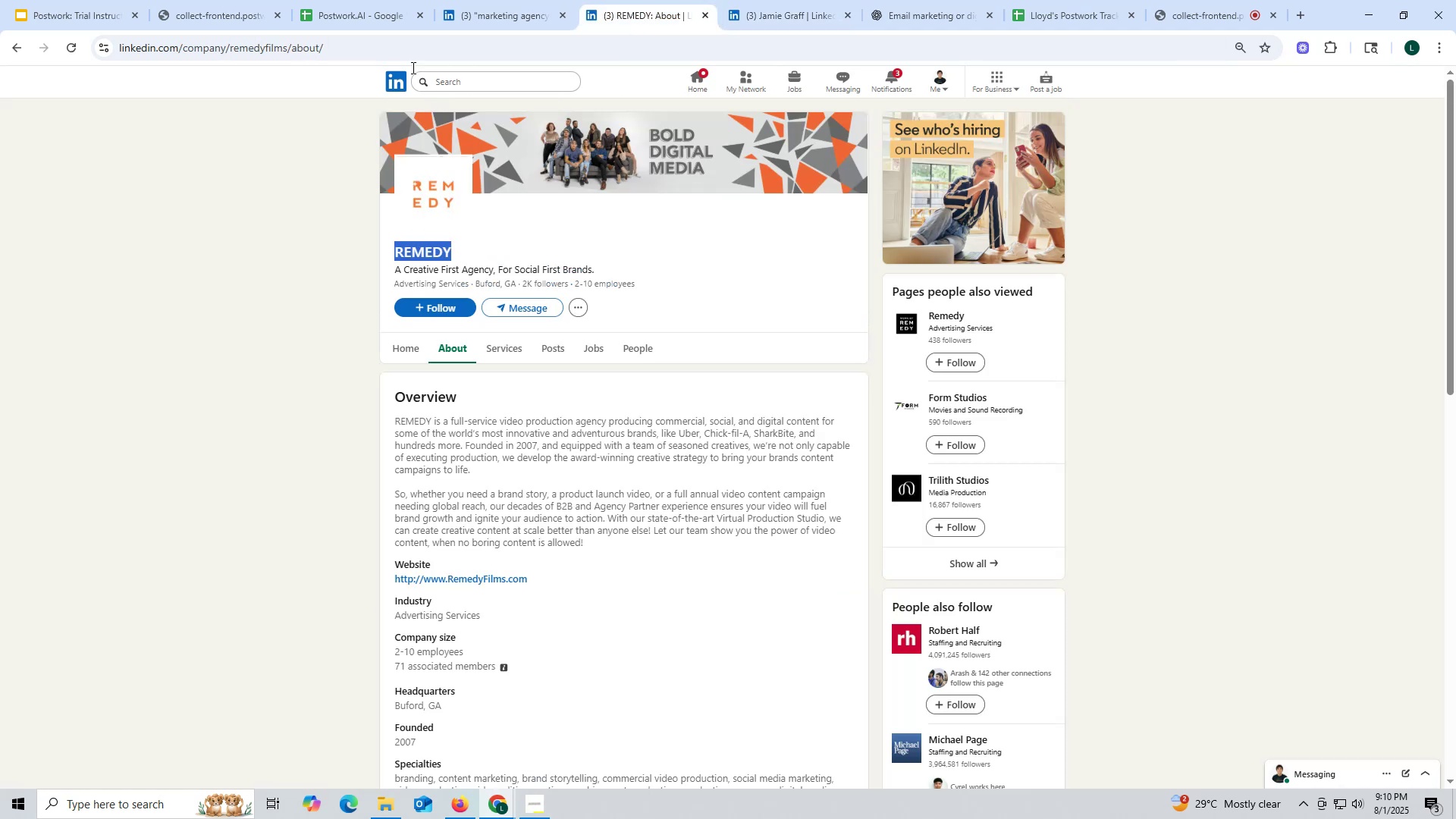 
key(Control+ControlLeft)
 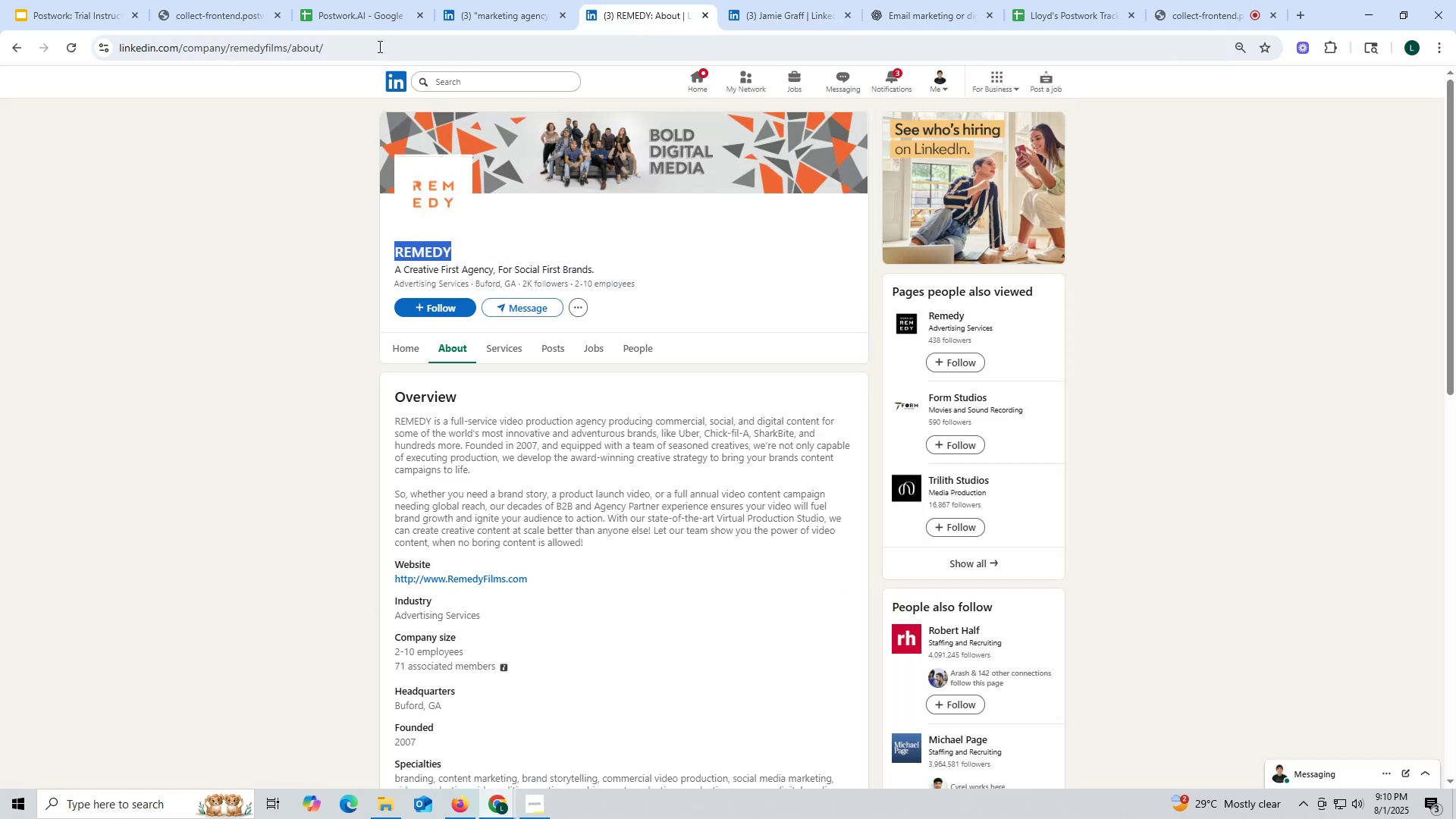 
key(Control+C)
 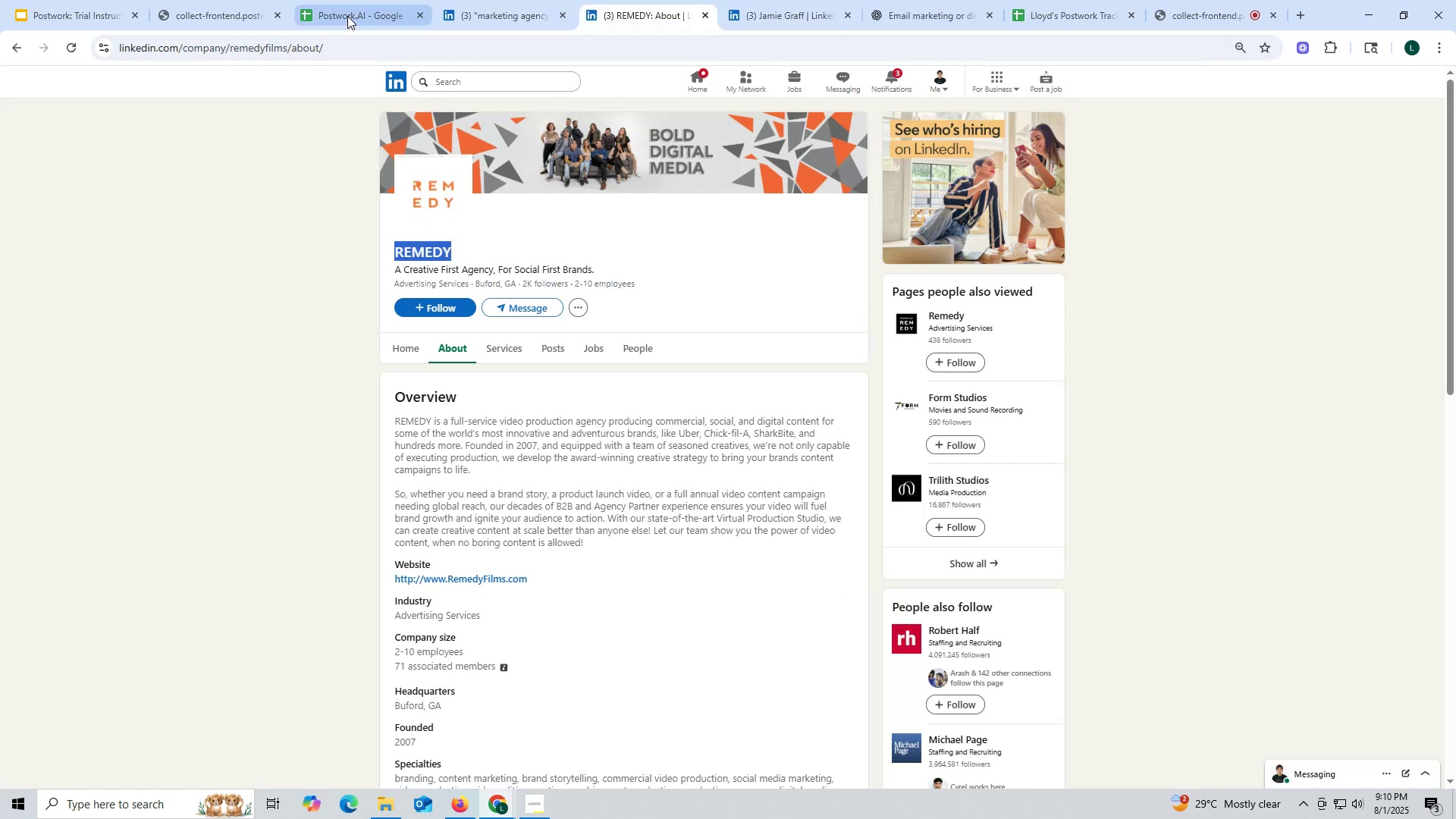 
left_click([347, 16])
 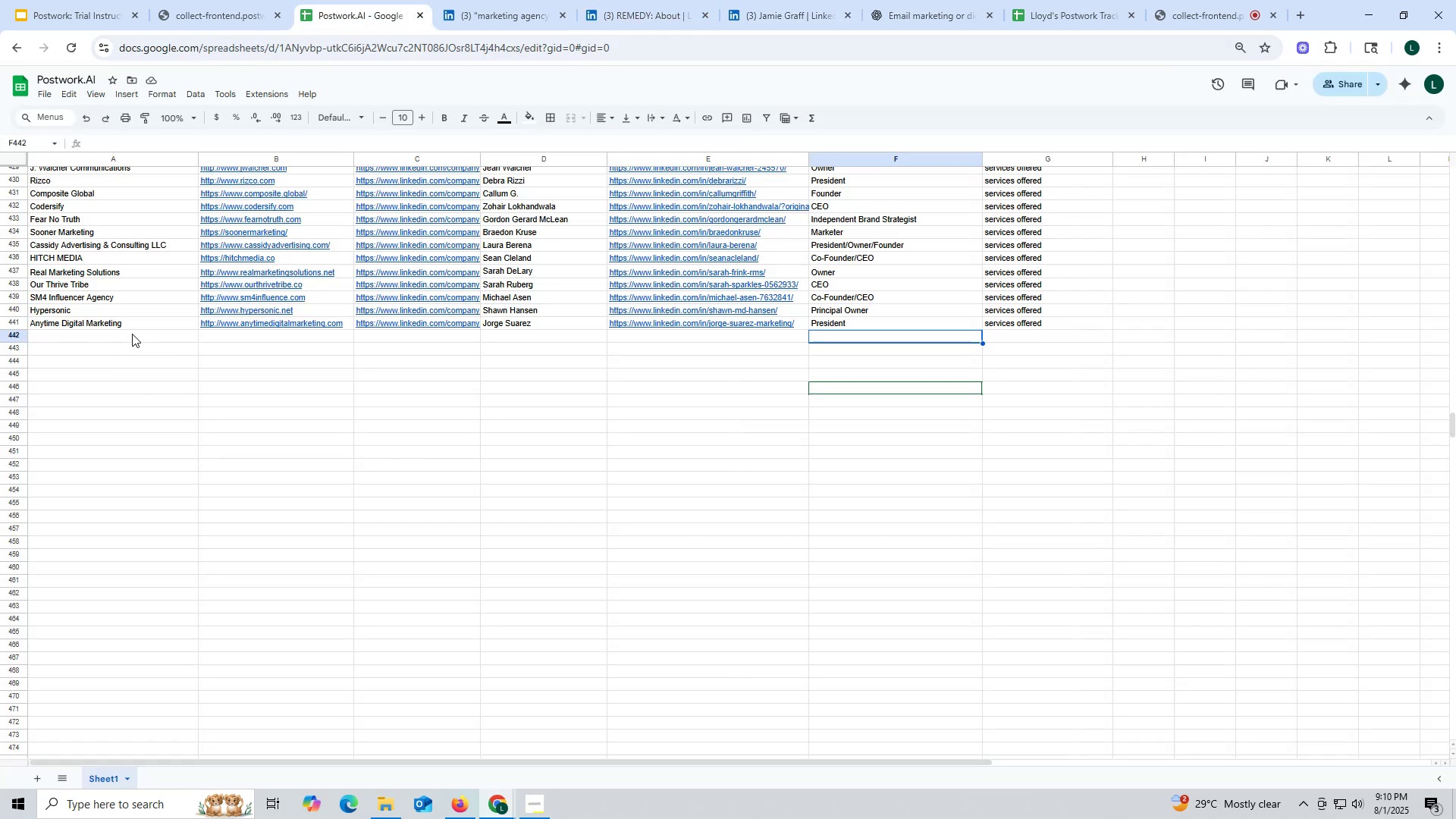 
double_click([132, 334])
 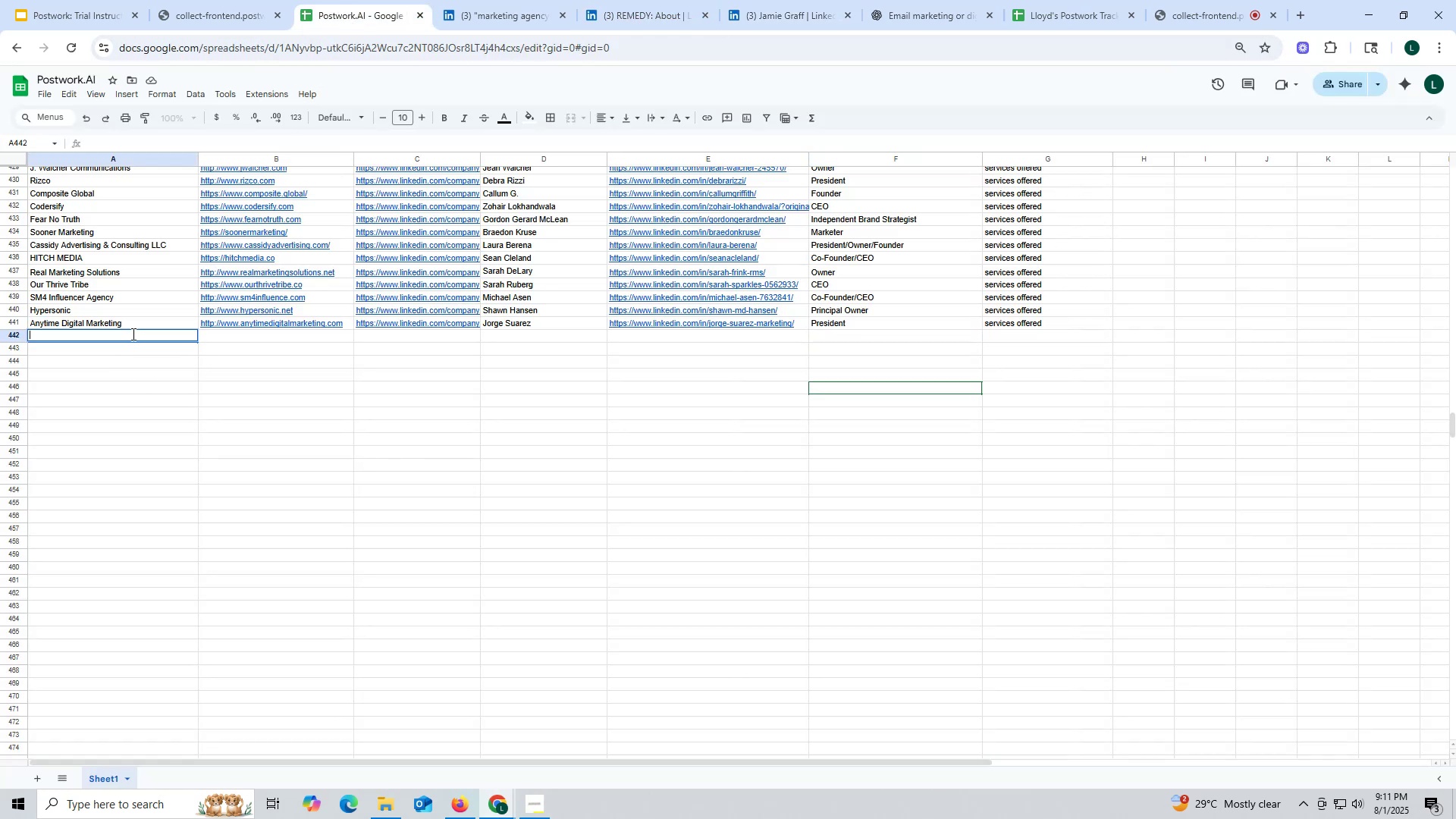 
key(Control+ControlLeft)
 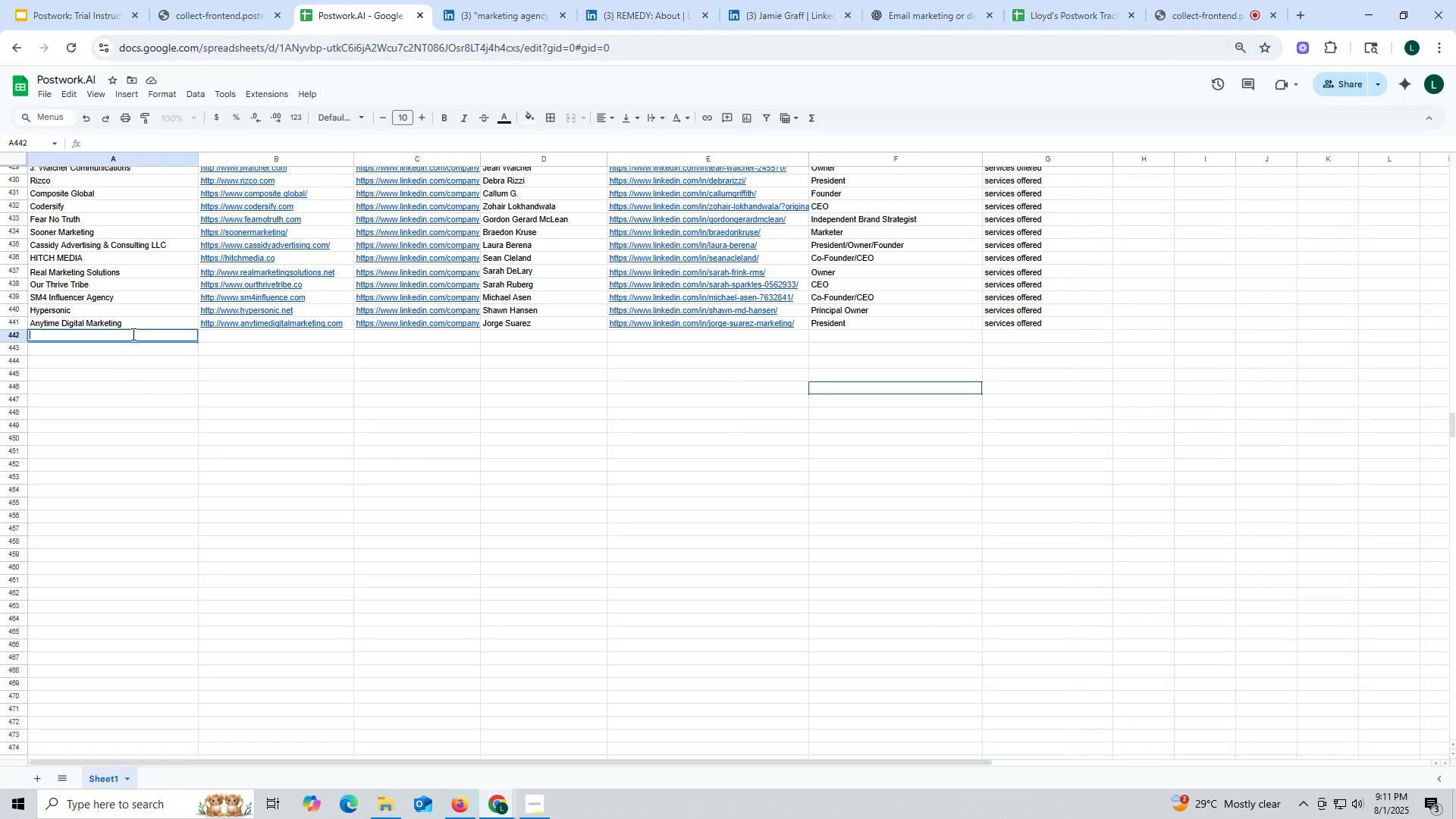 
key(Control+V)
 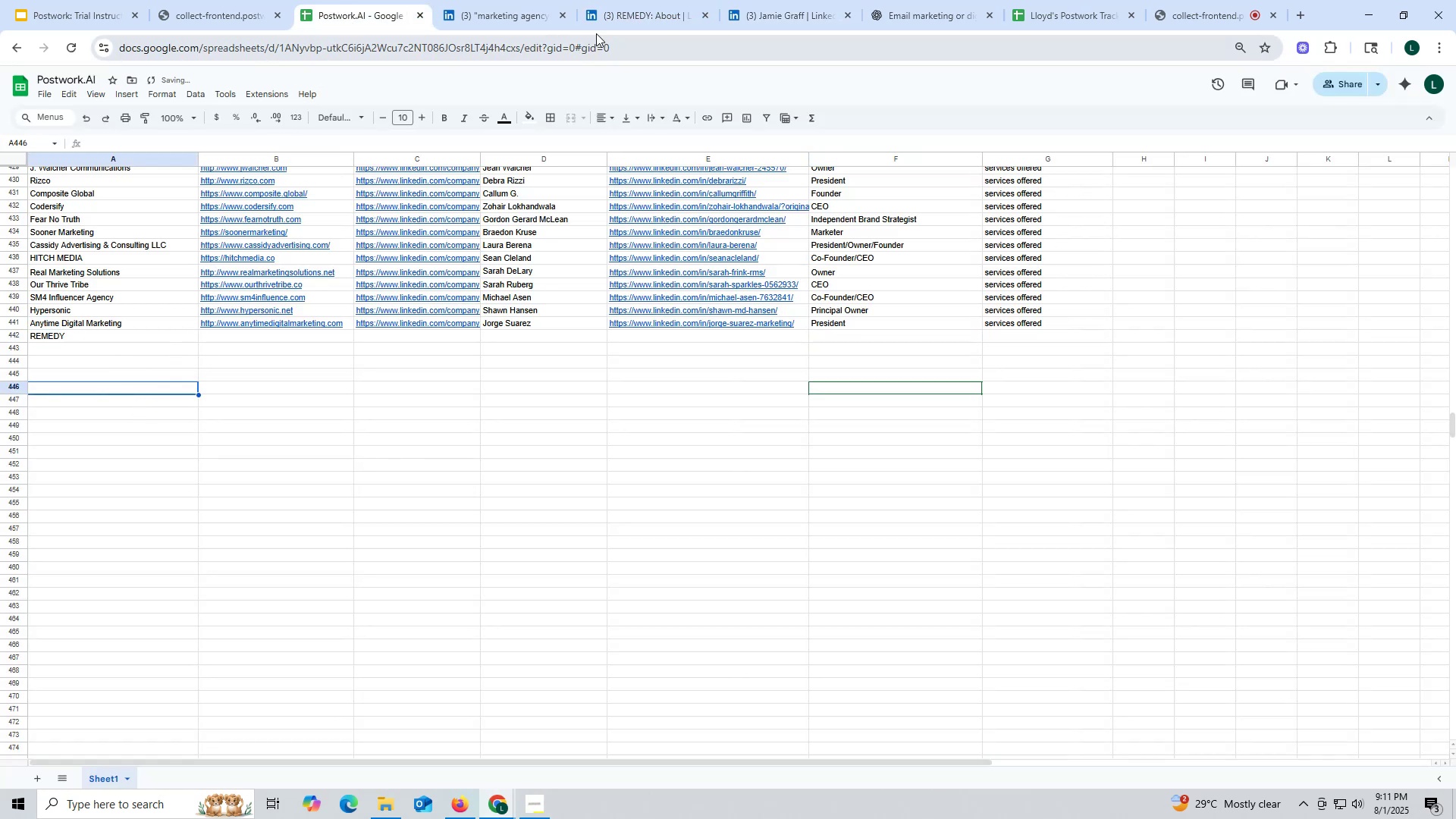 
left_click([640, 16])
 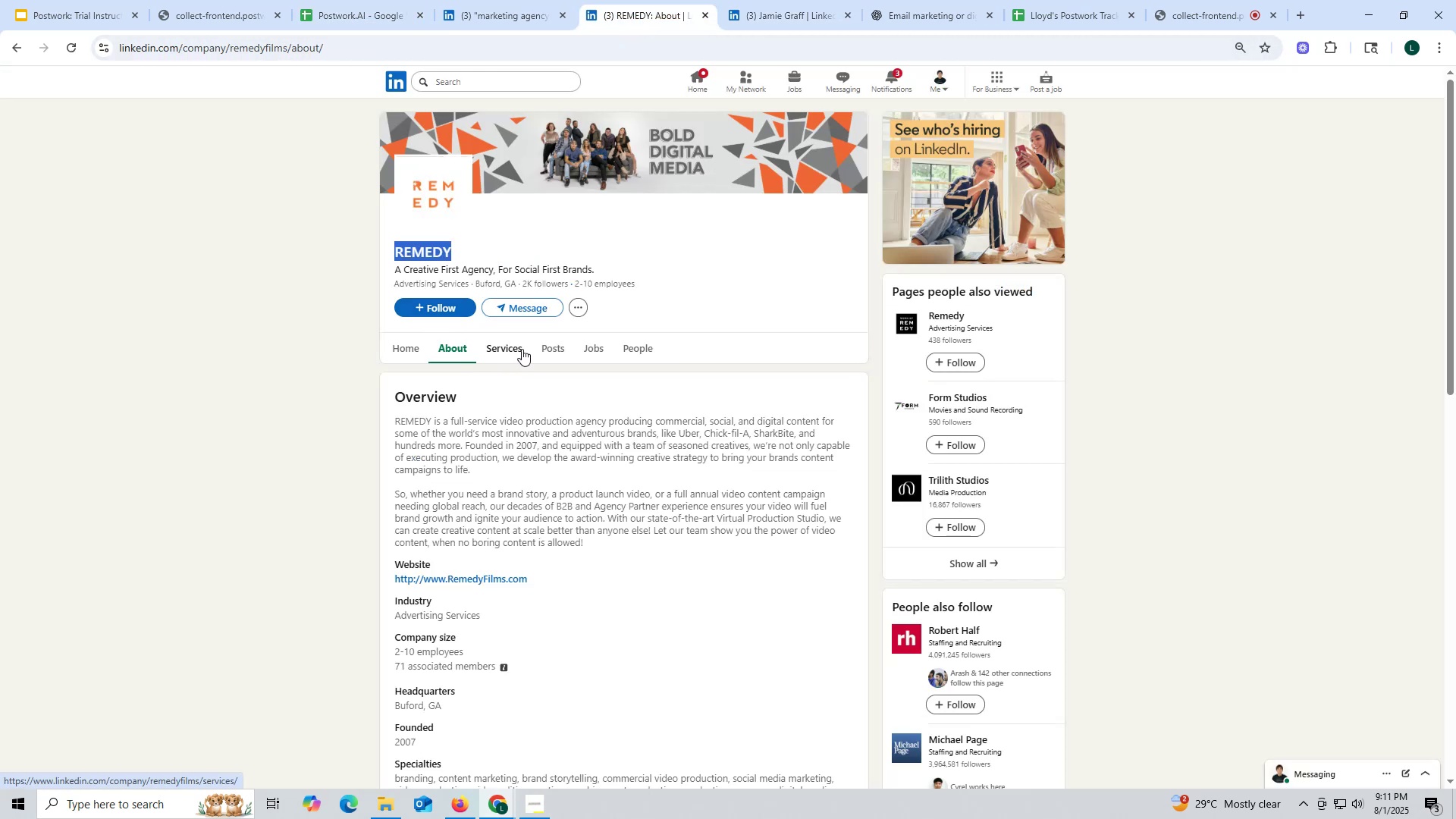 
scroll: coordinate [438, 479], scroll_direction: down, amount: 1.0
 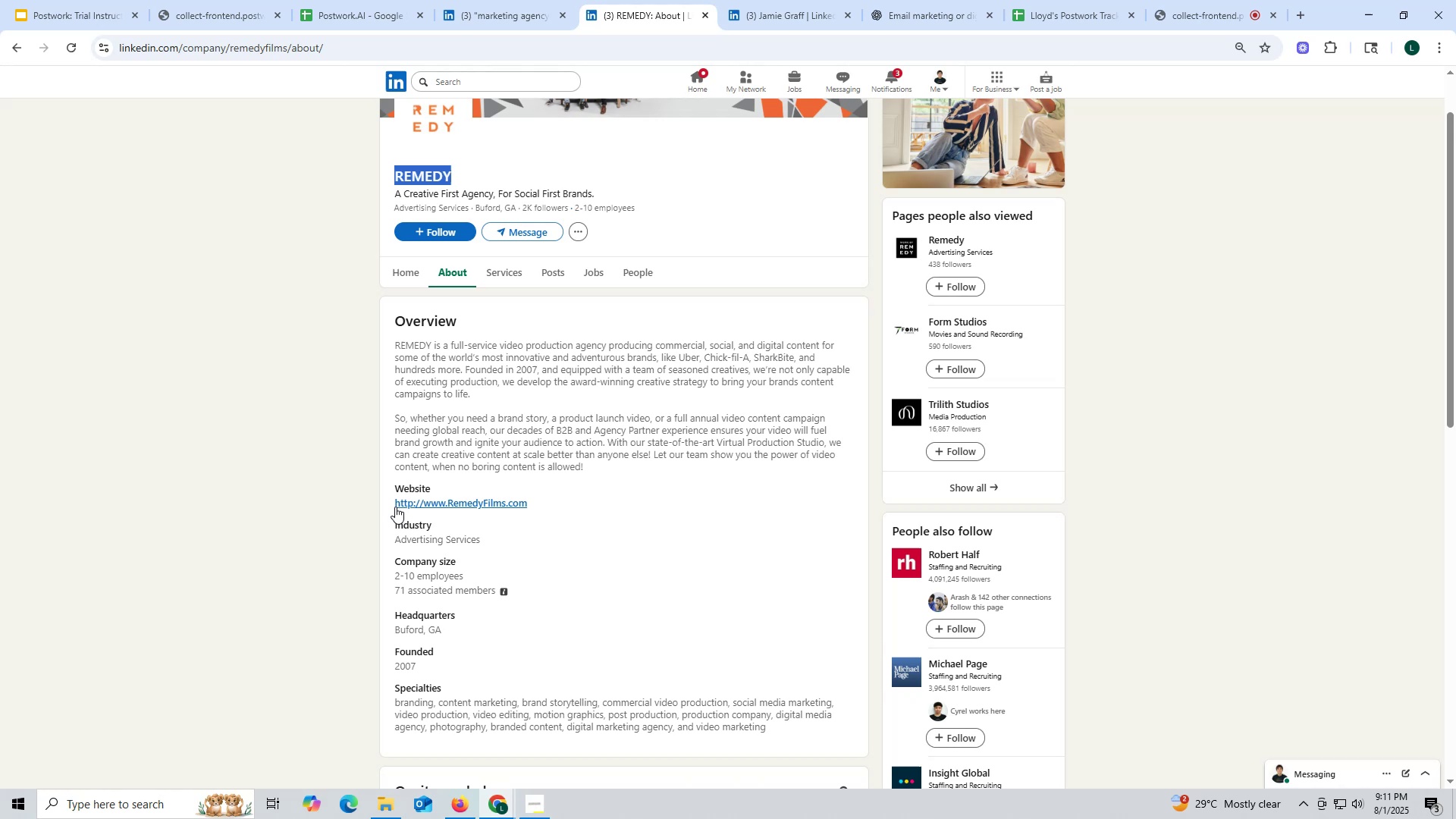 
left_click_drag(start_coordinate=[386, 504], to_coordinate=[566, 503])
 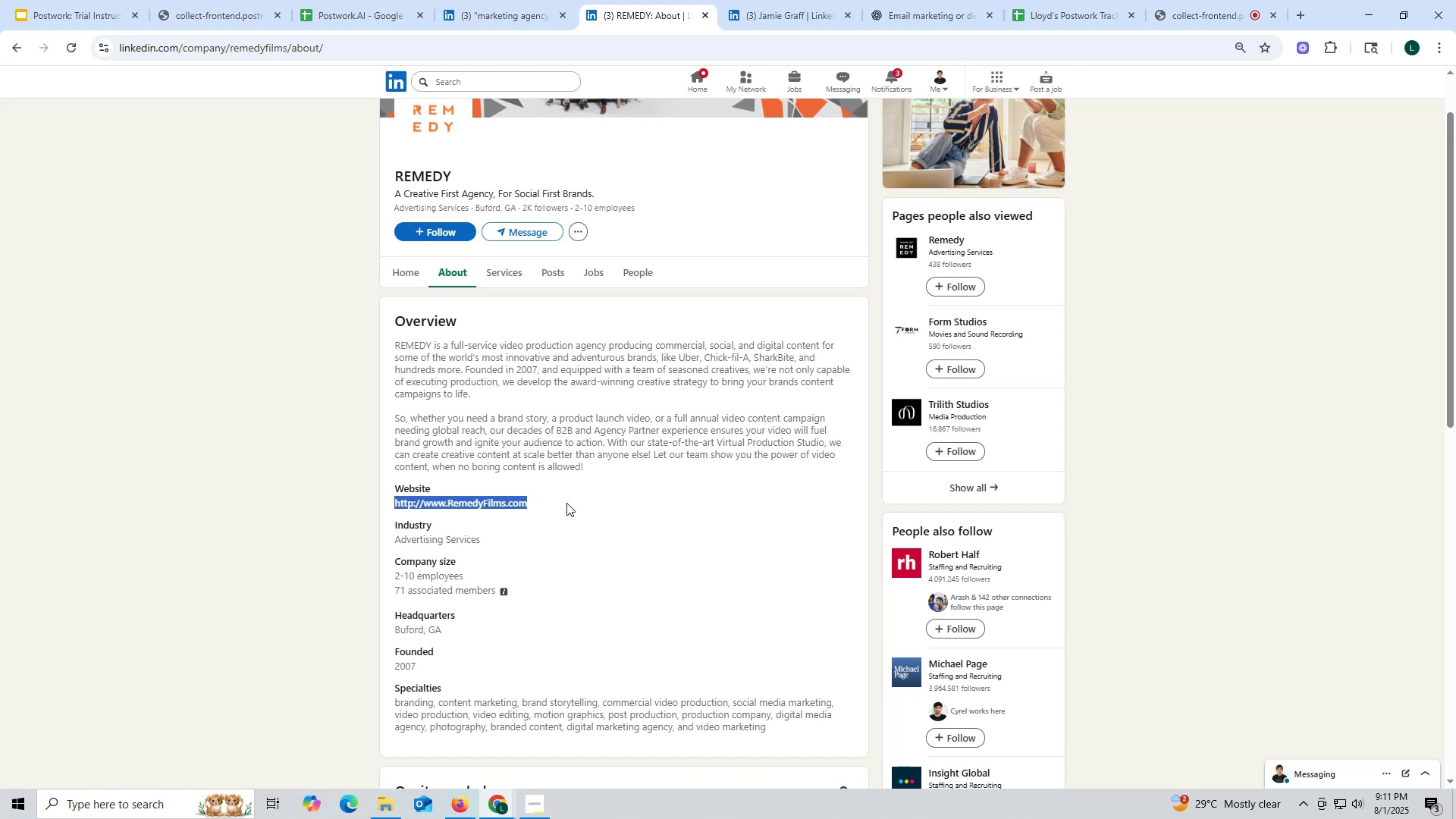 
key(Control+ControlLeft)
 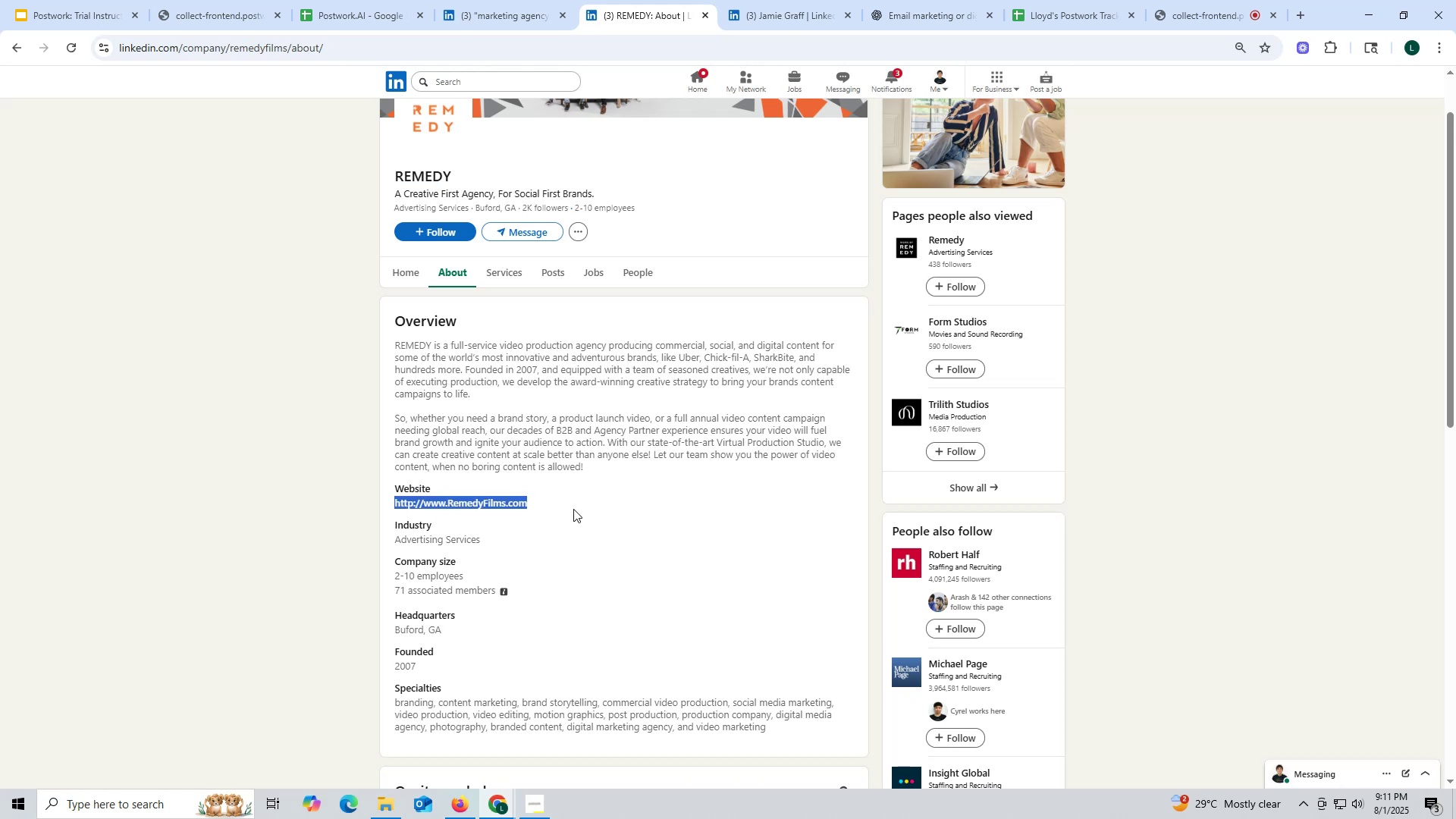 
key(Control+C)
 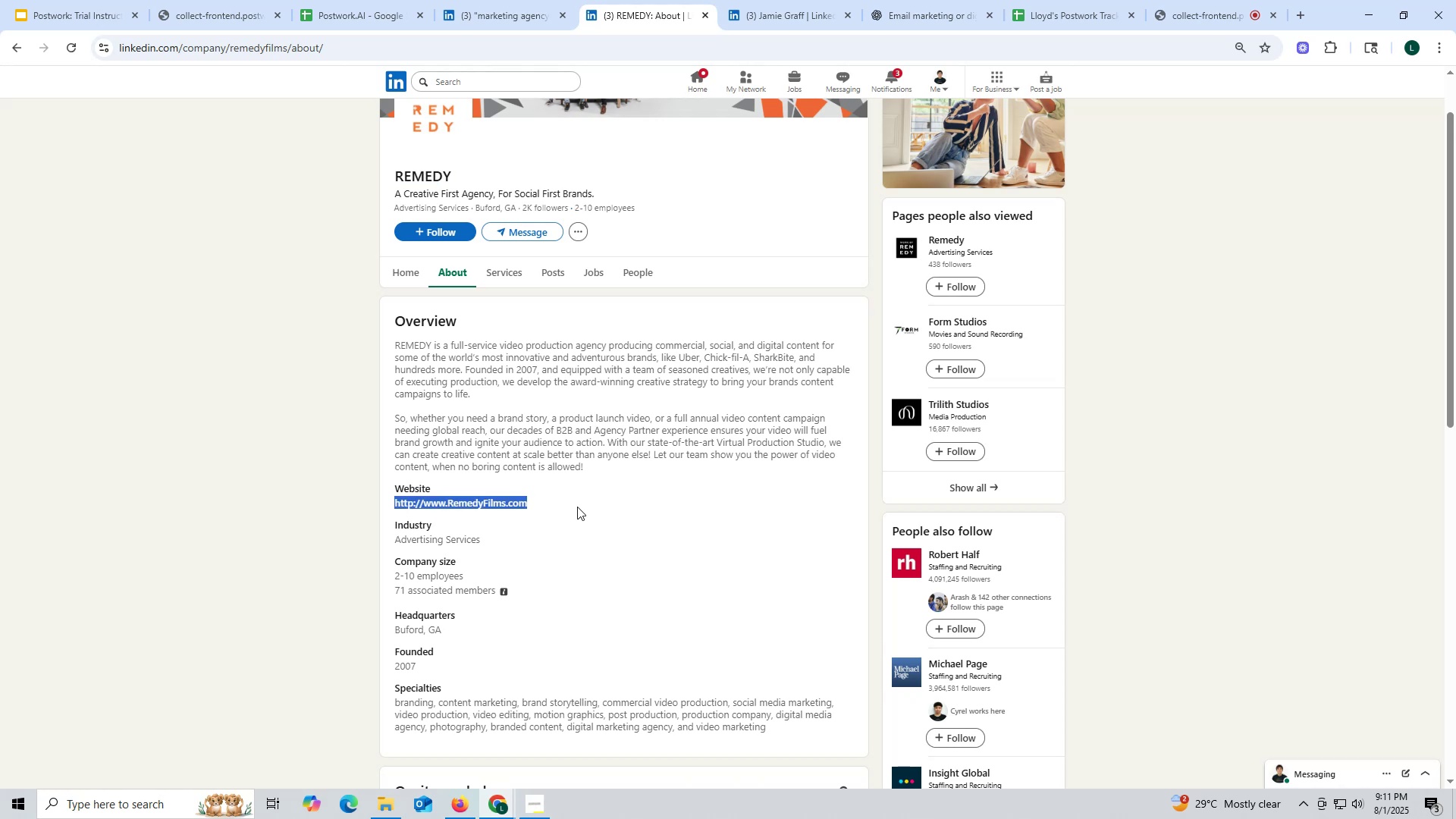 
key(Control+ControlLeft)
 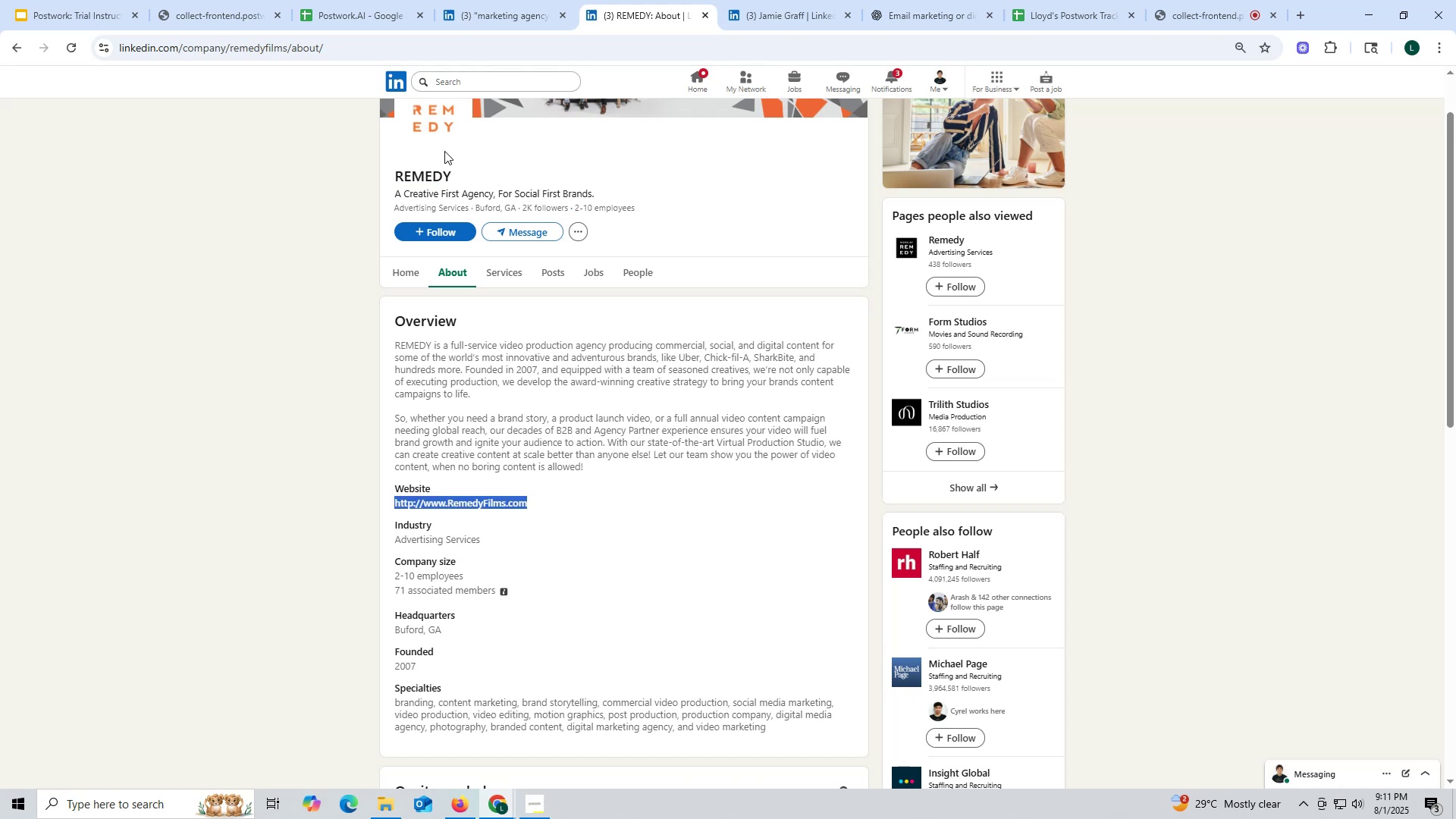 
key(Control+C)
 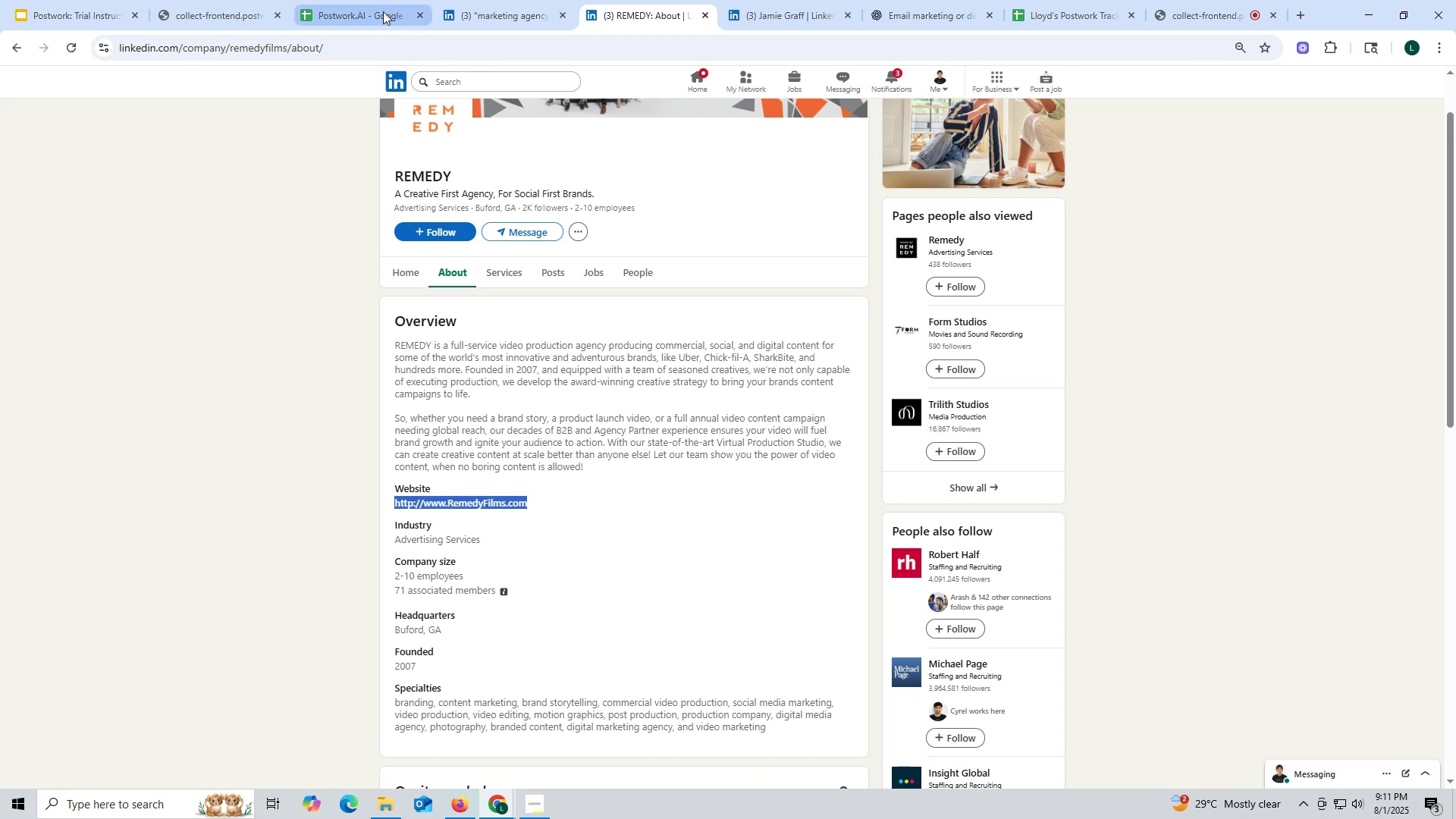 
left_click([383, 11])
 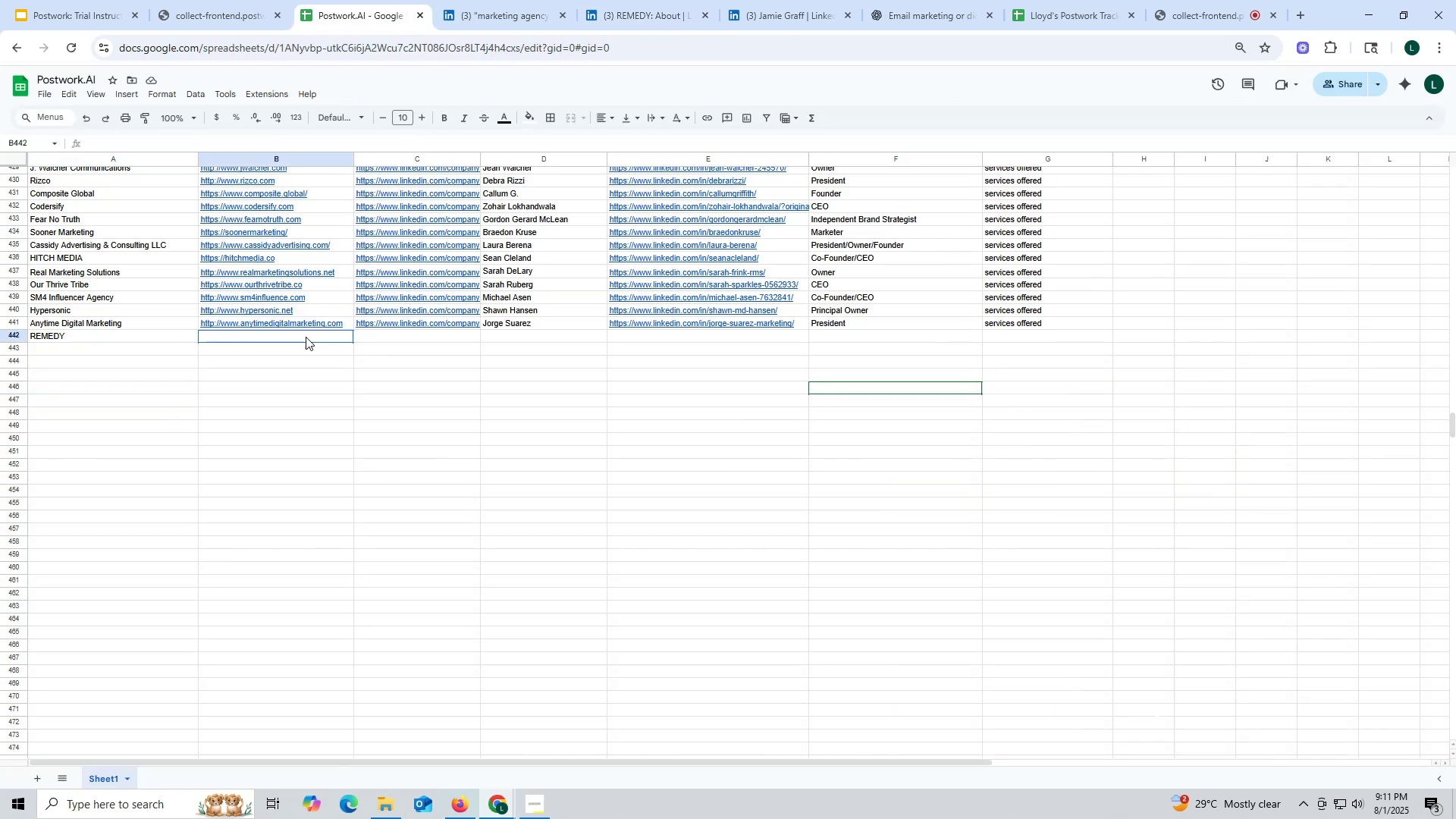 
double_click([306, 335])
 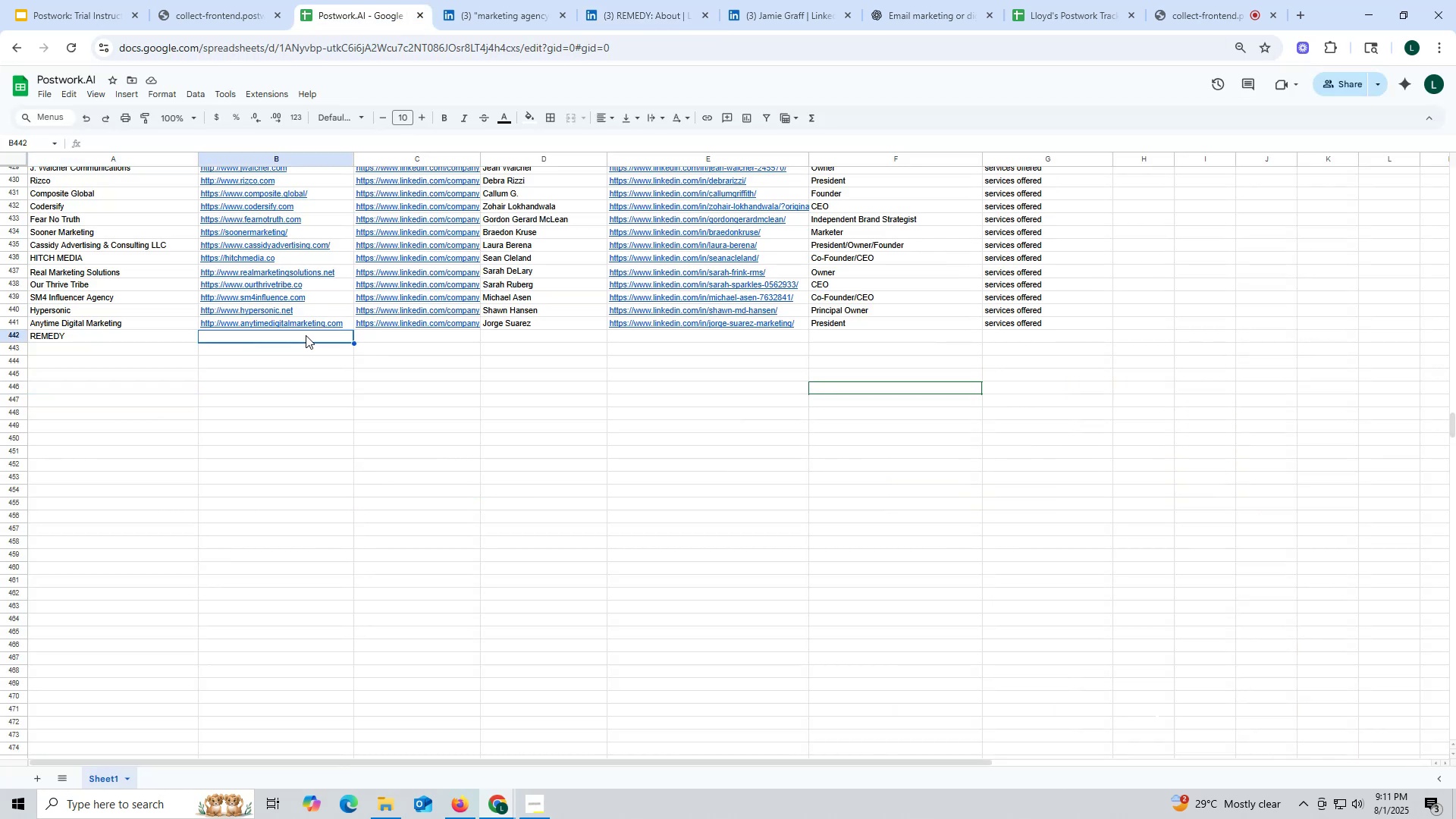 
key(Control+ControlLeft)
 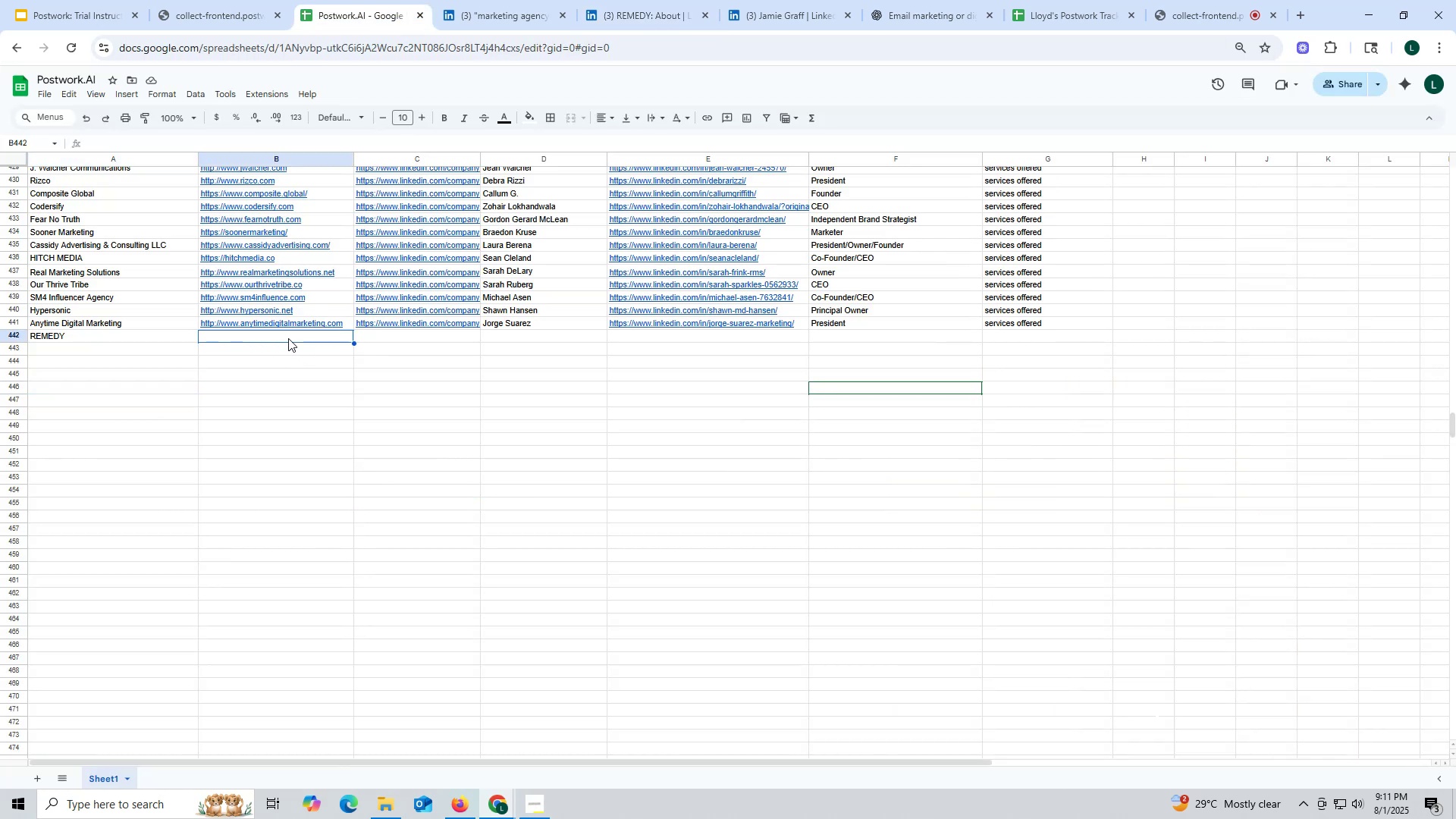 
double_click([288, 338])
 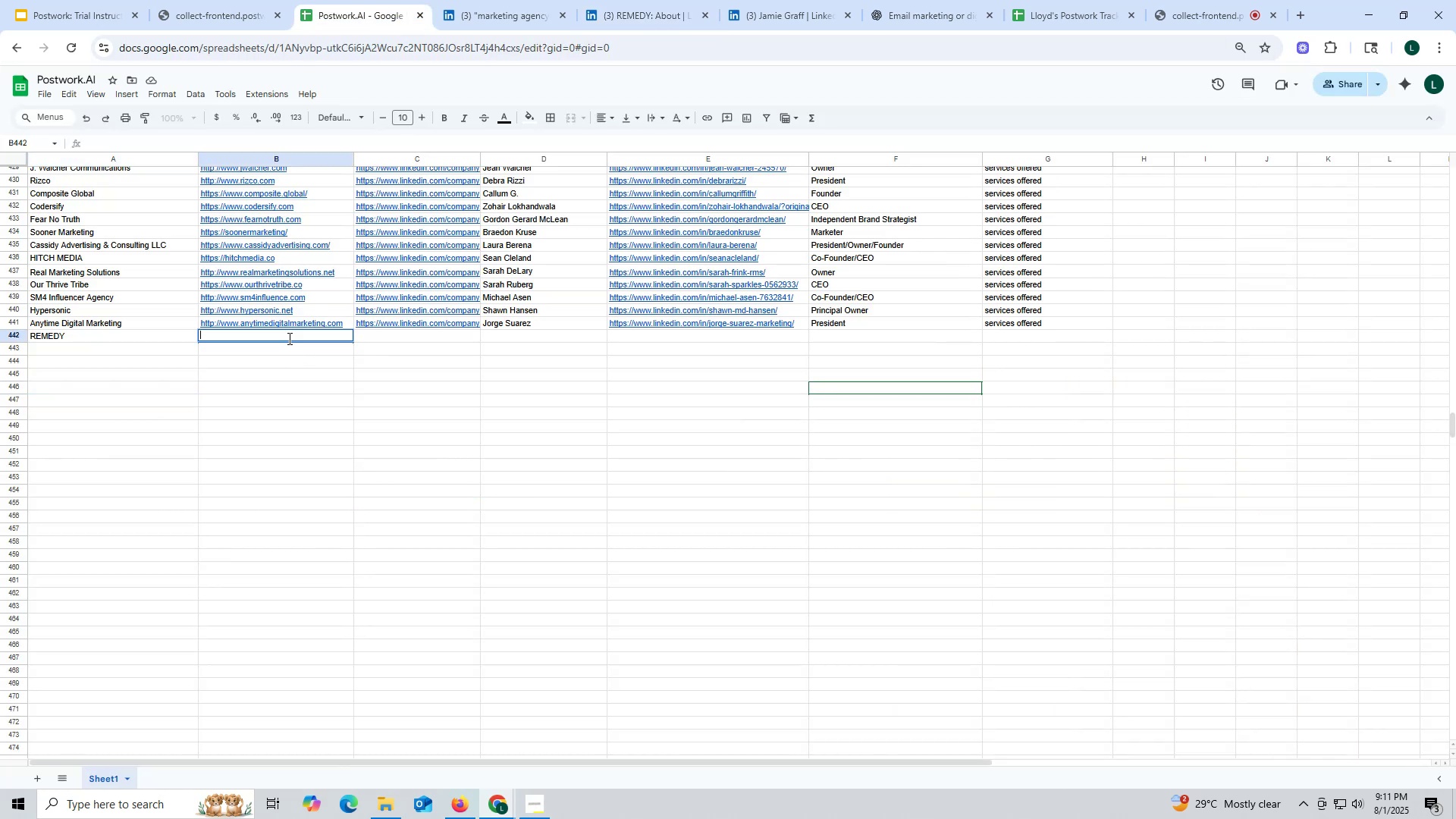 
key(Control+ControlLeft)
 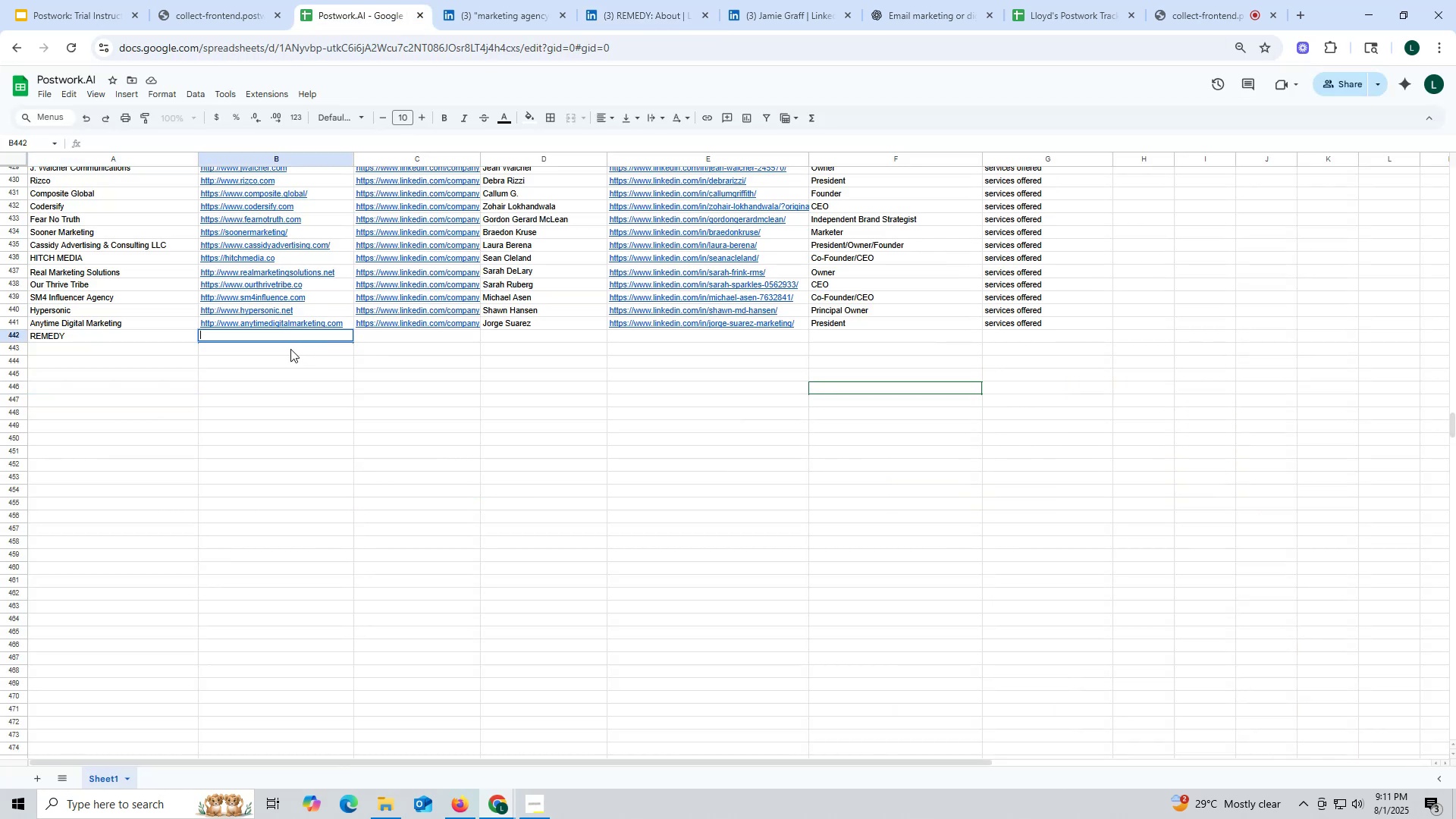 
key(Control+V)
 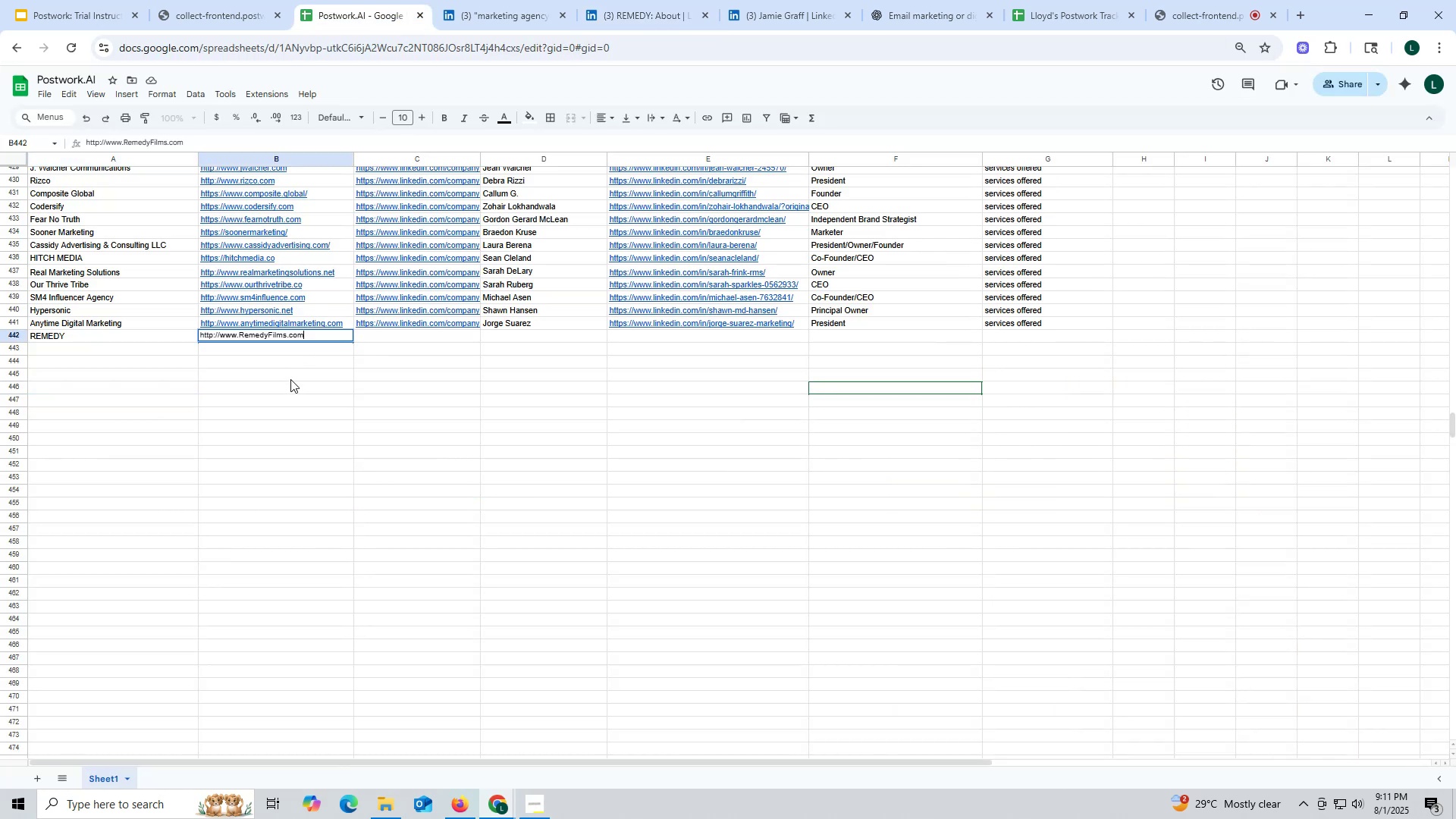 
triple_click([290, 379])
 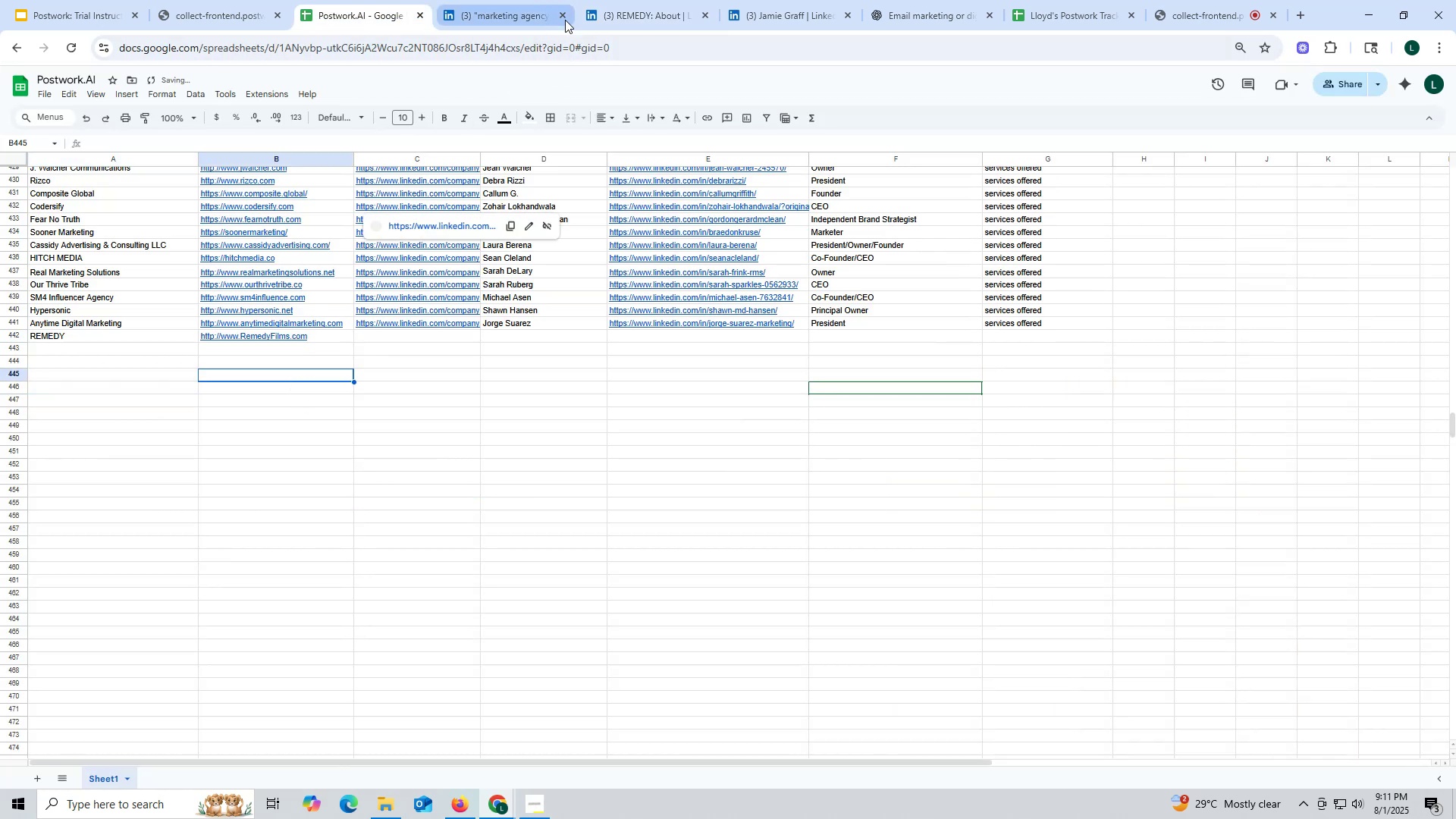 
left_click([635, 14])
 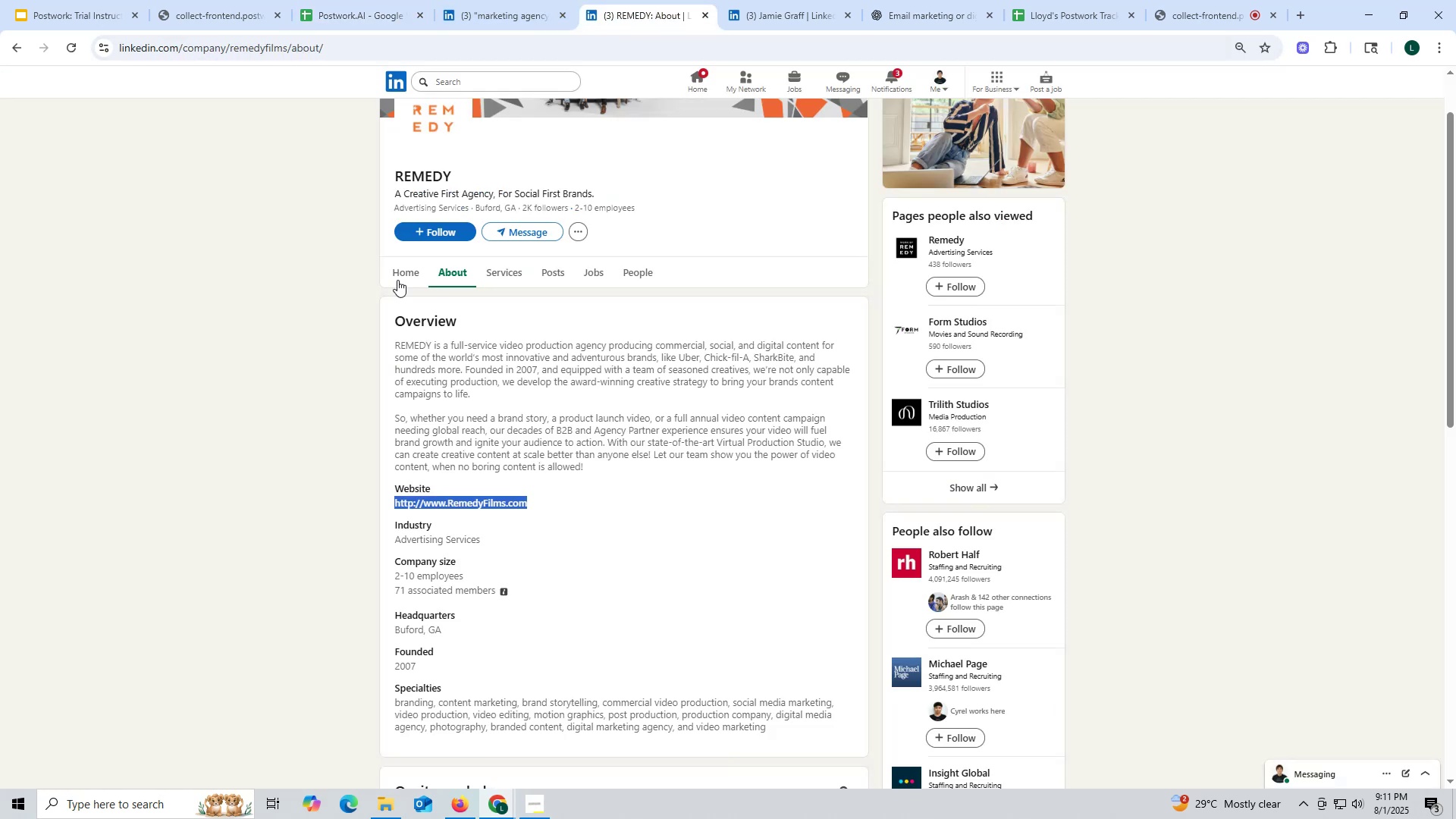 
left_click([400, 277])
 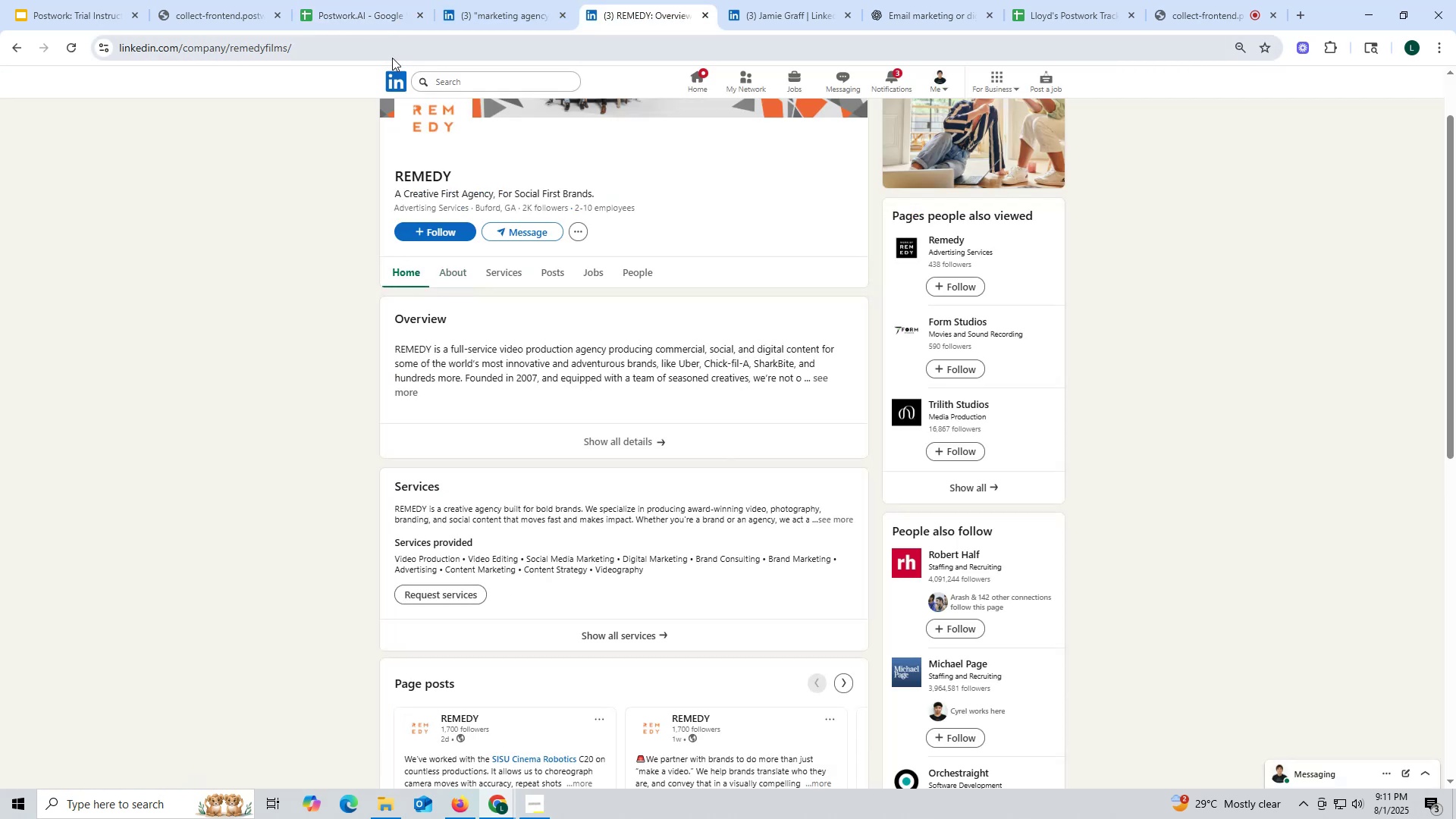 
double_click([274, 48])
 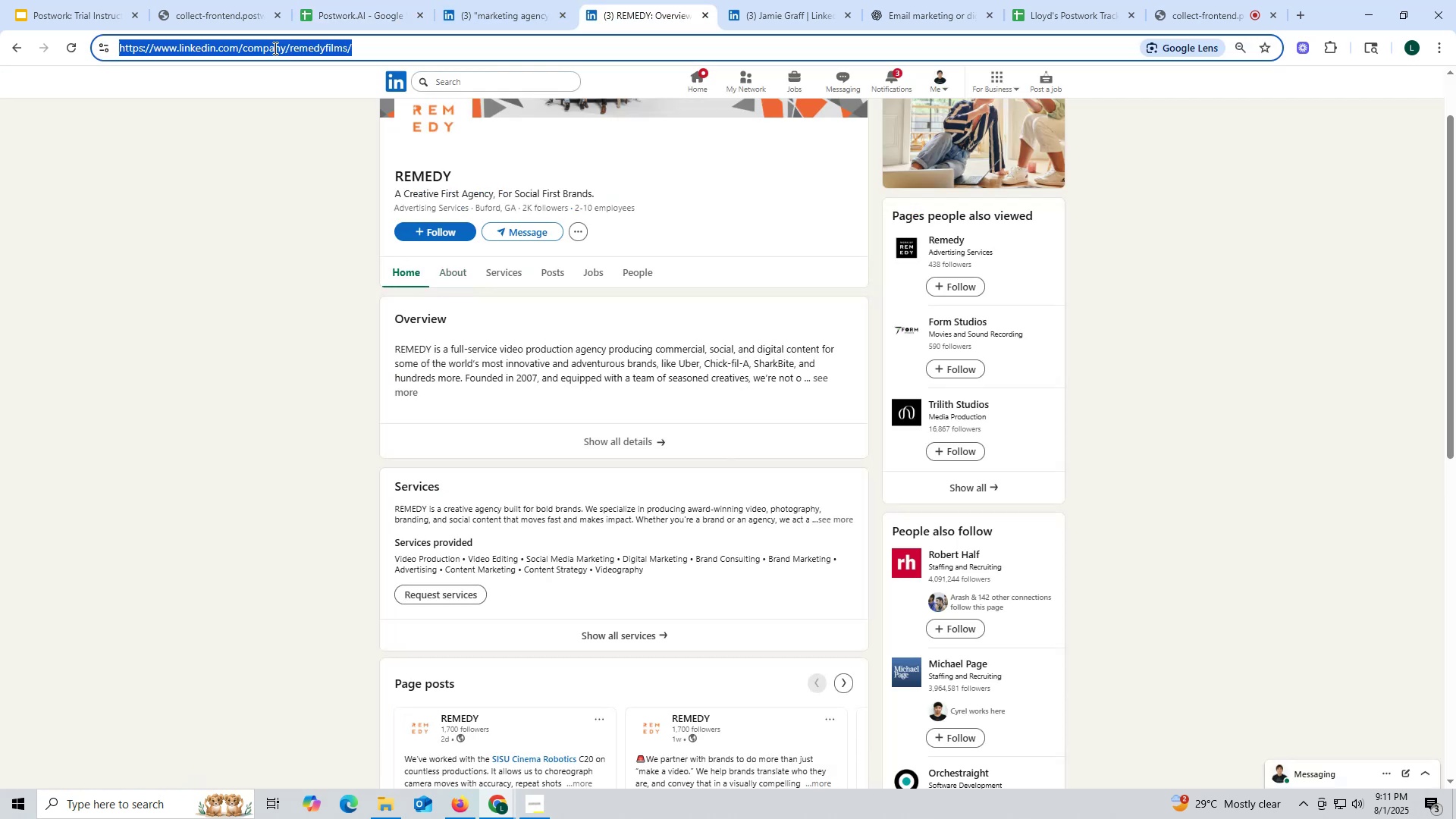 
triple_click([274, 48])
 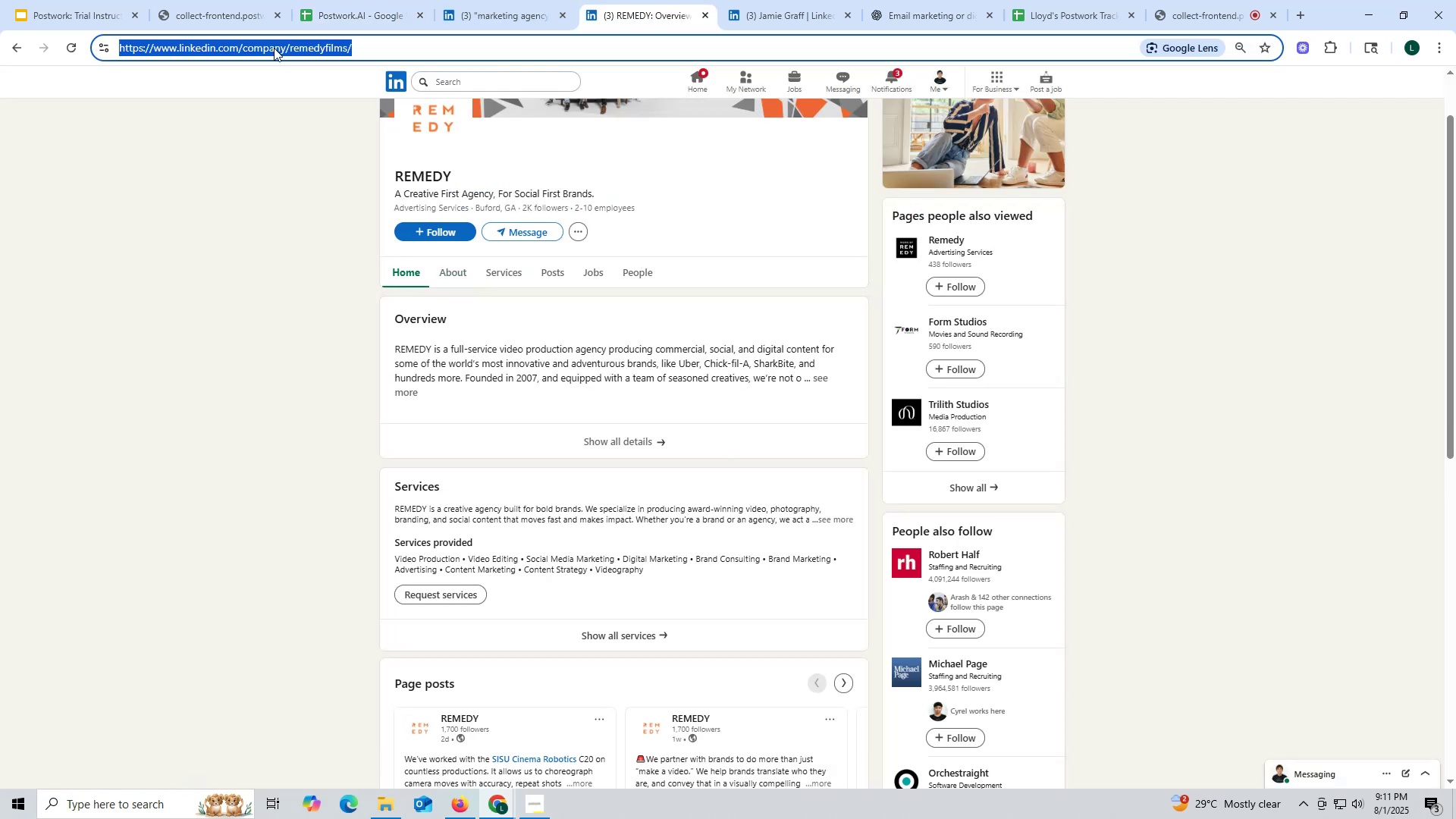 
key(Control+ControlLeft)
 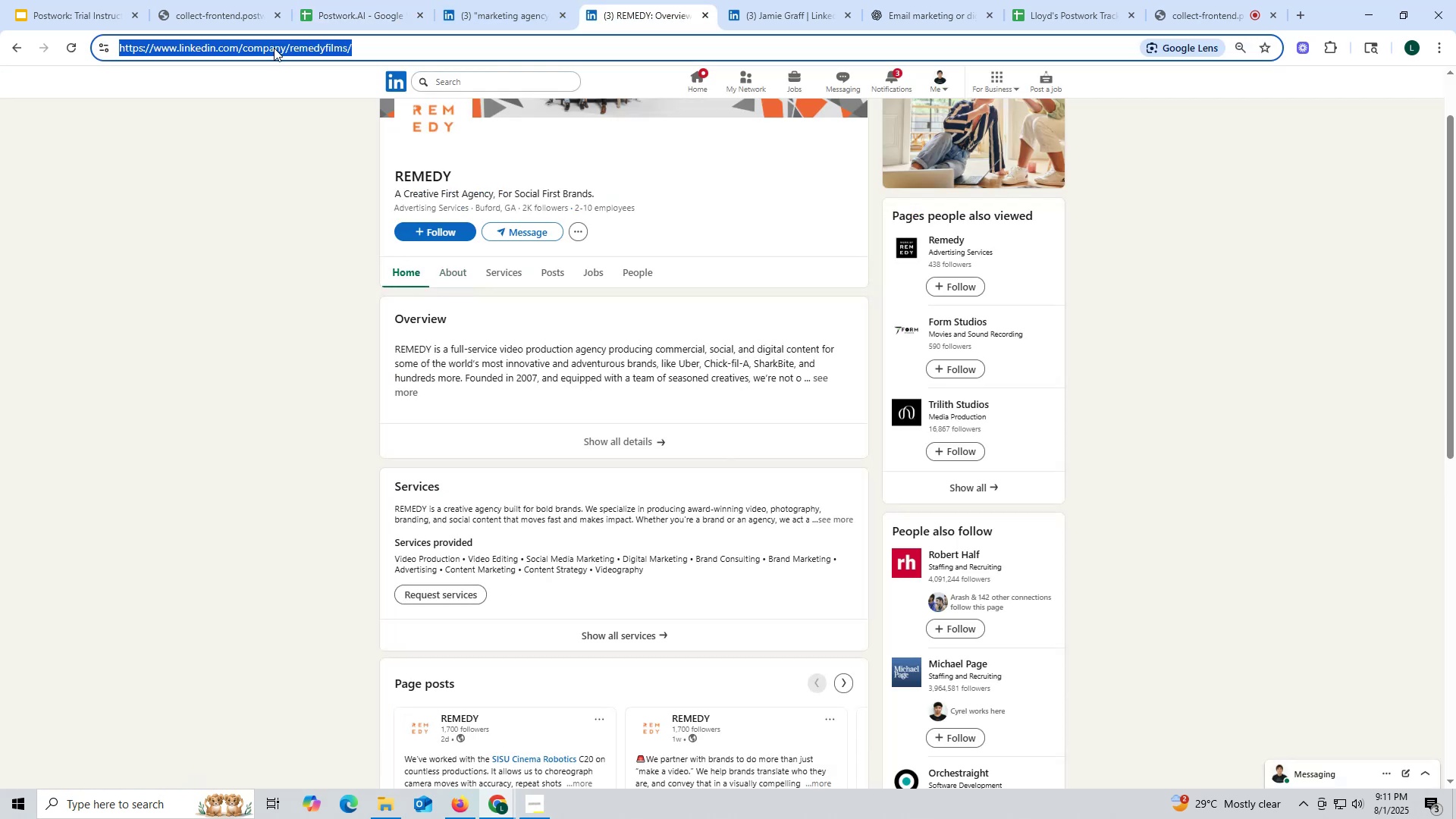 
key(Control+C)
 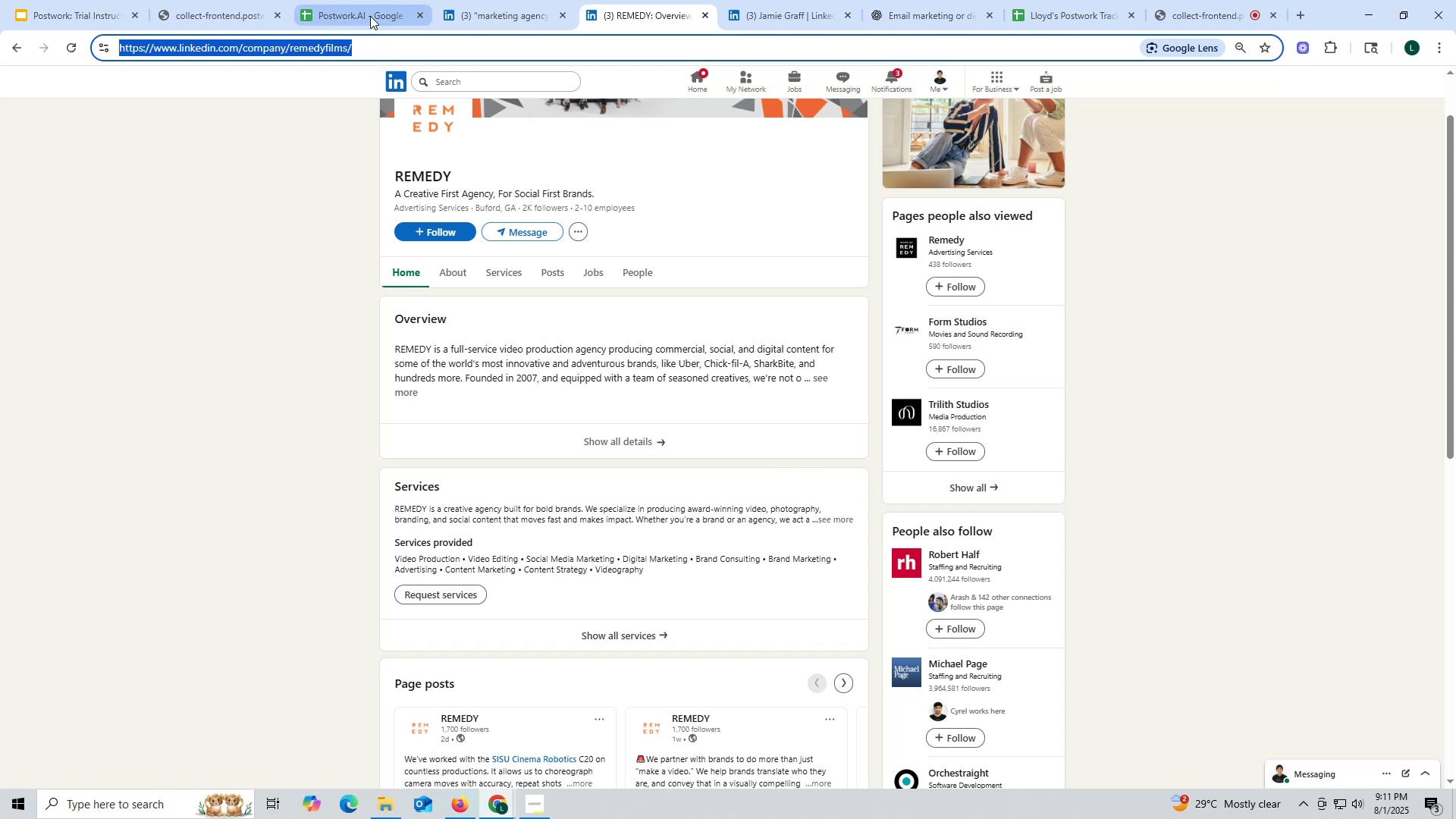 
left_click([368, 12])
 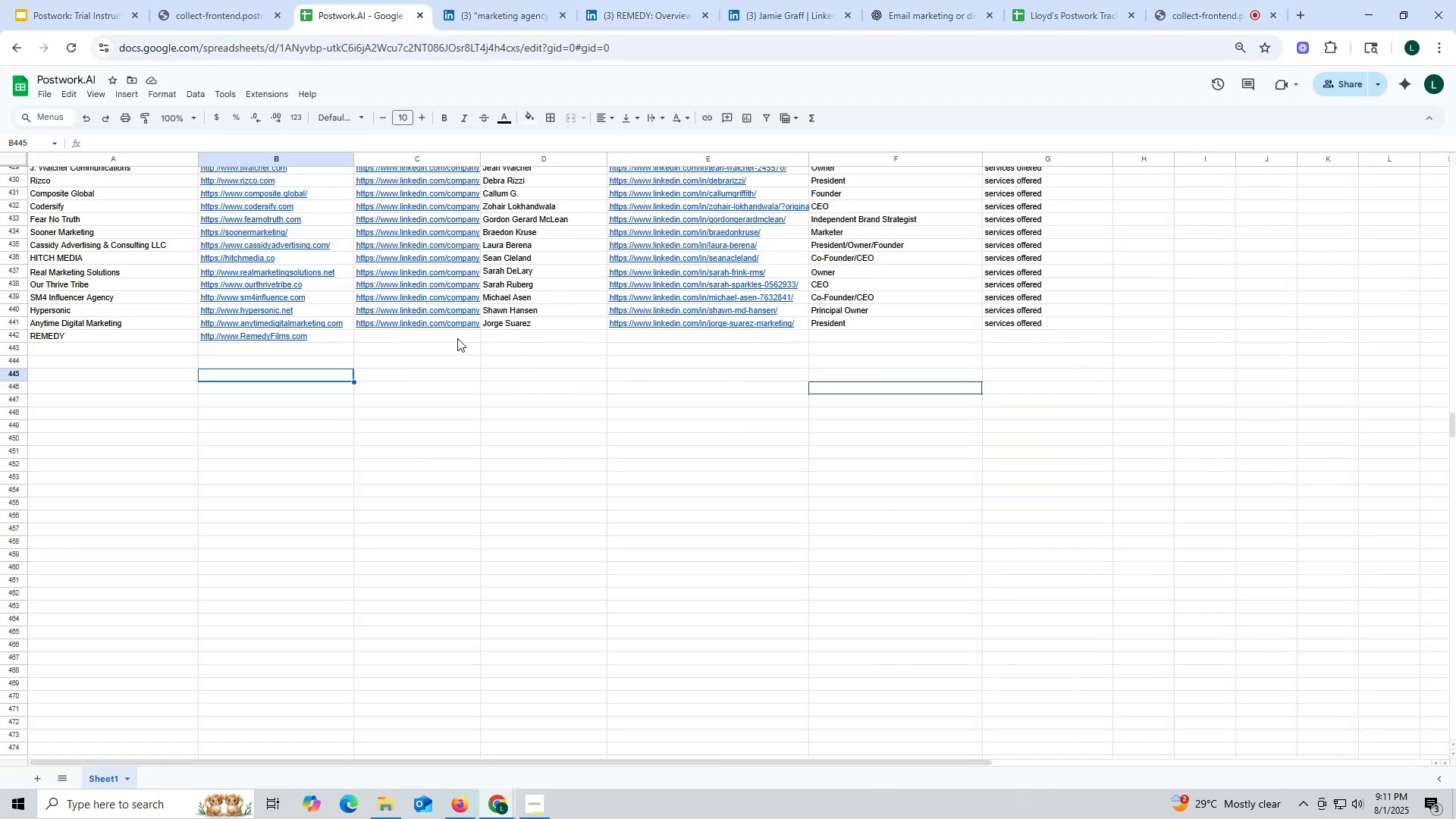 
double_click([457, 337])
 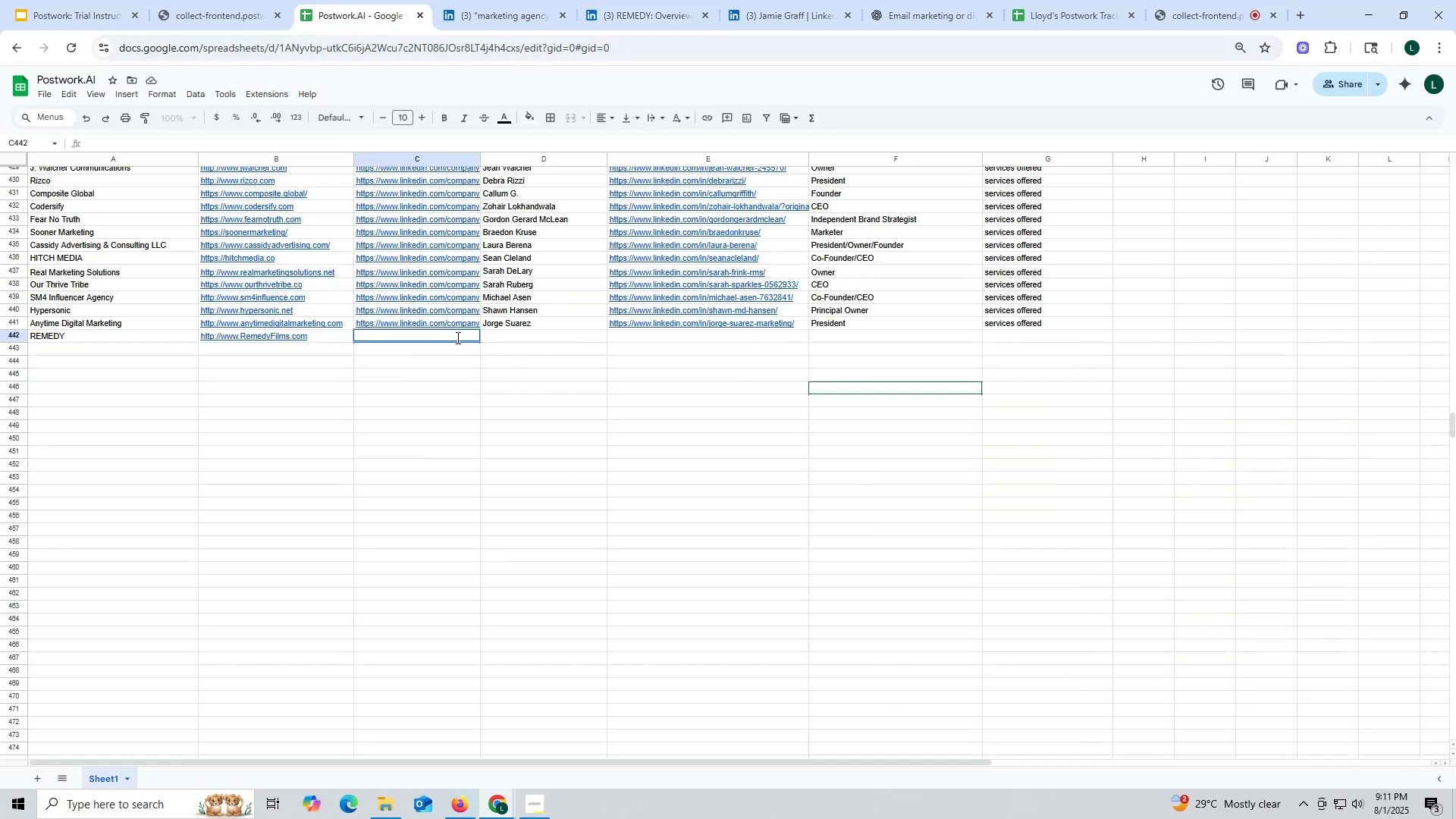 
triple_click([457, 337])
 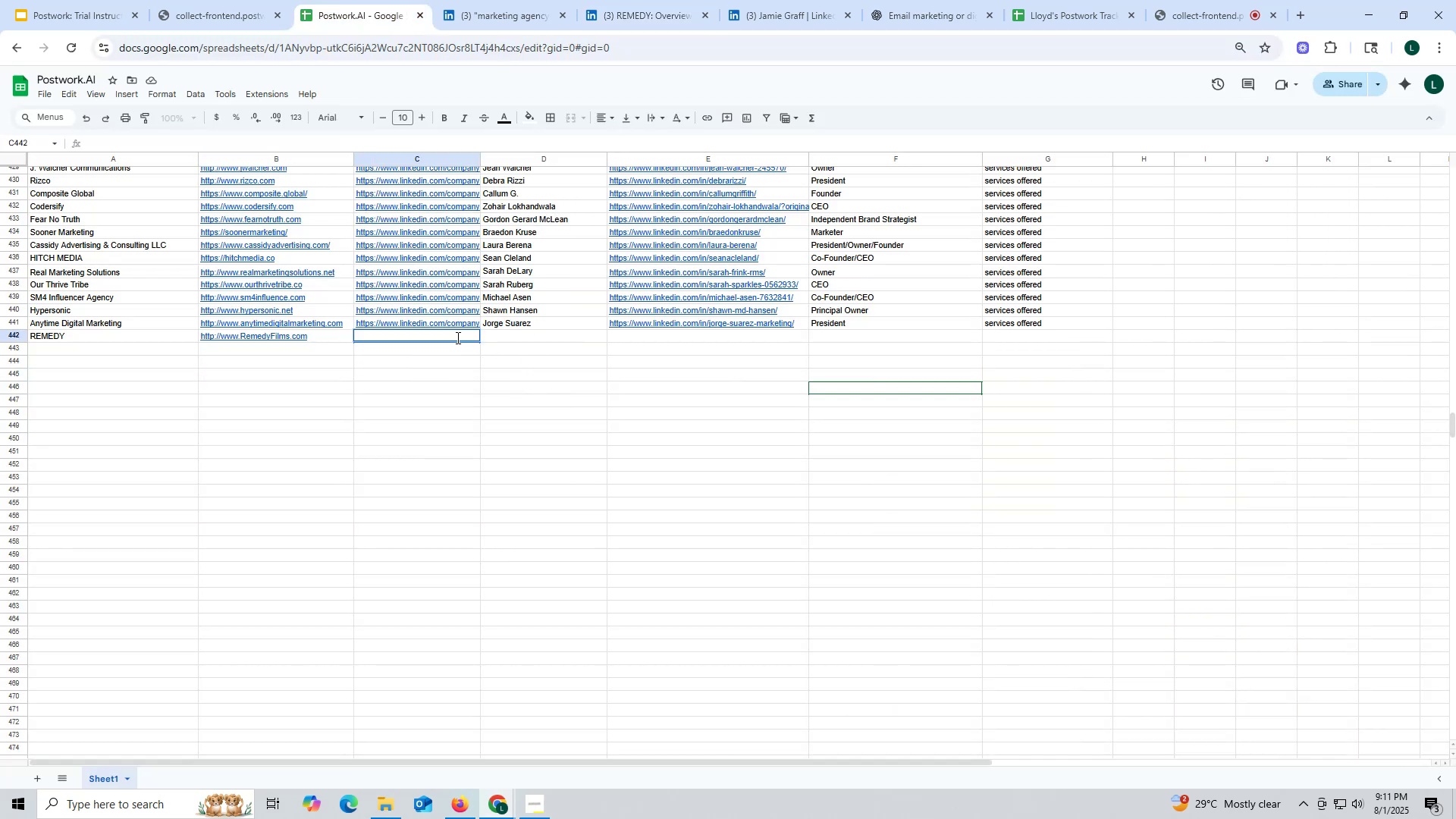 
key(Control+ControlLeft)
 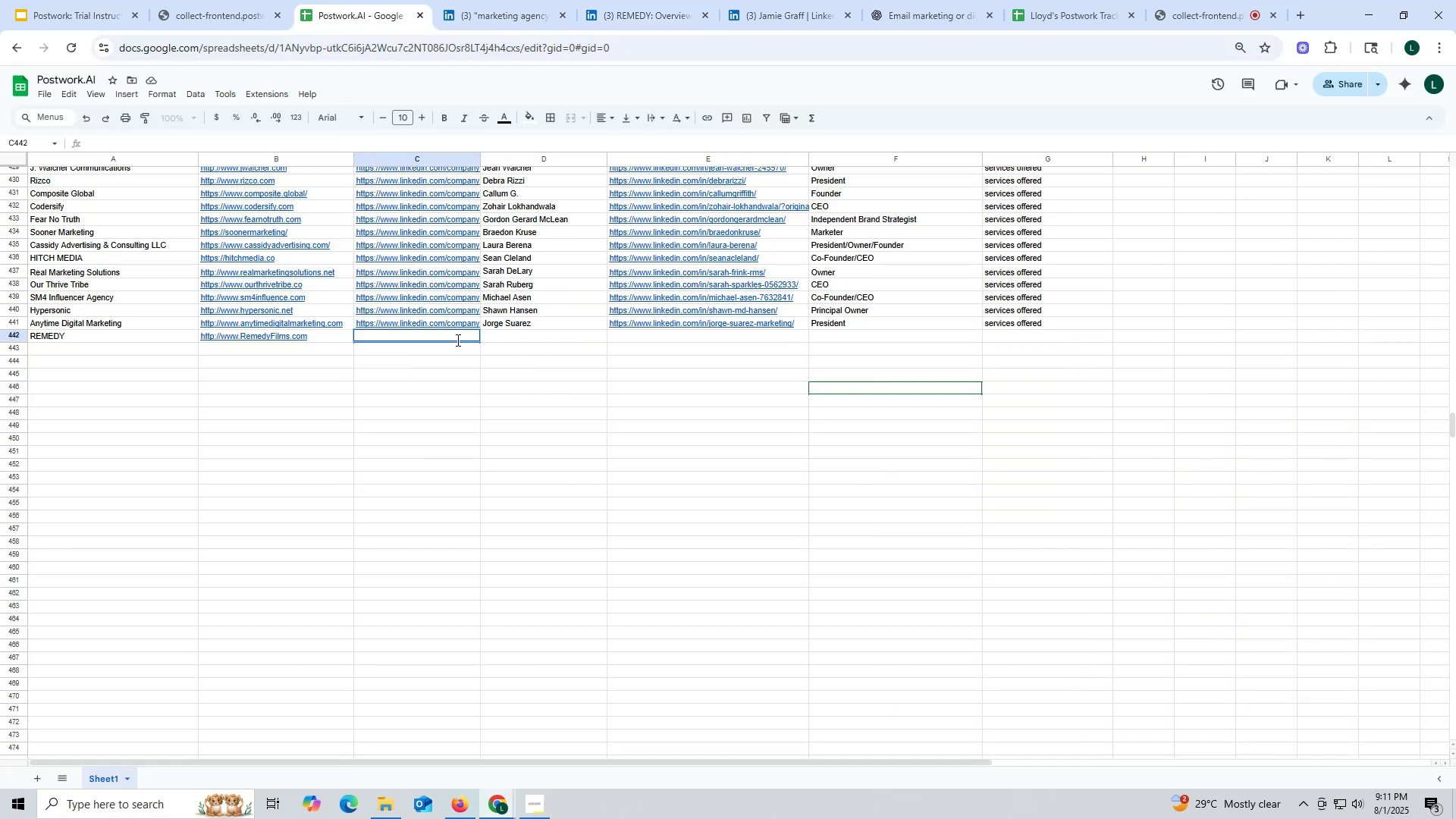 
key(Control+V)
 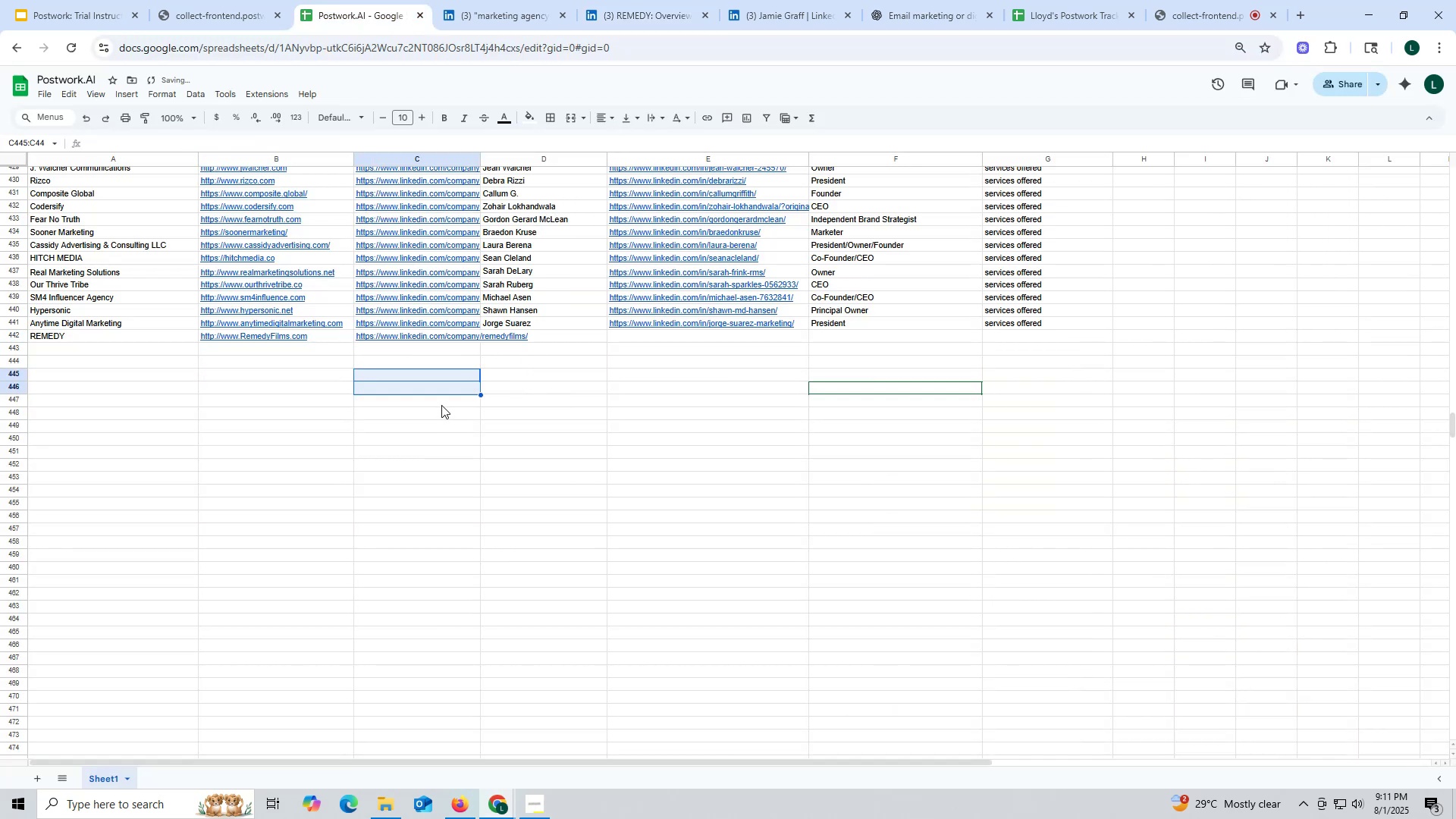 
triple_click([448, 403])
 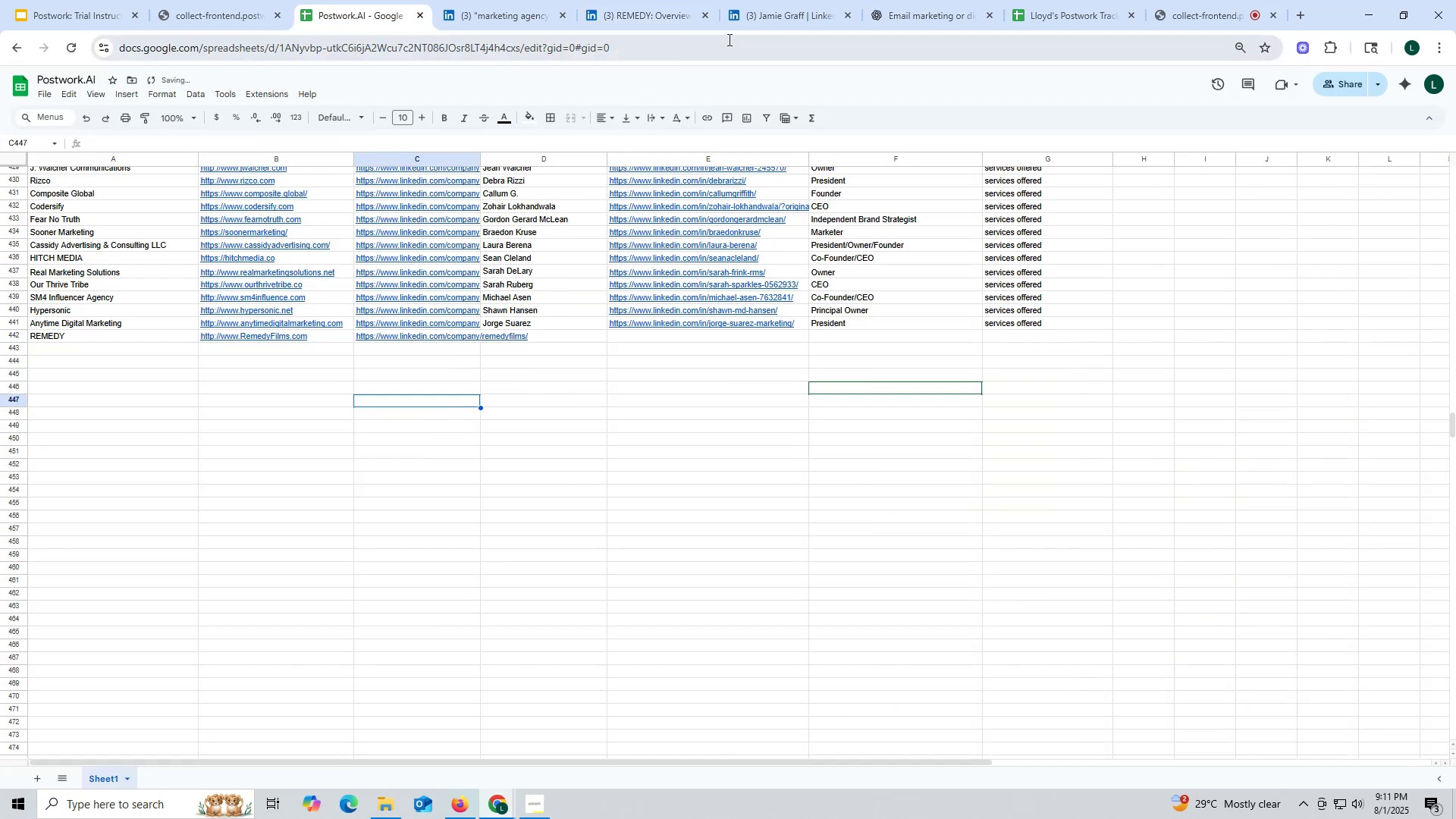 
left_click([756, 24])
 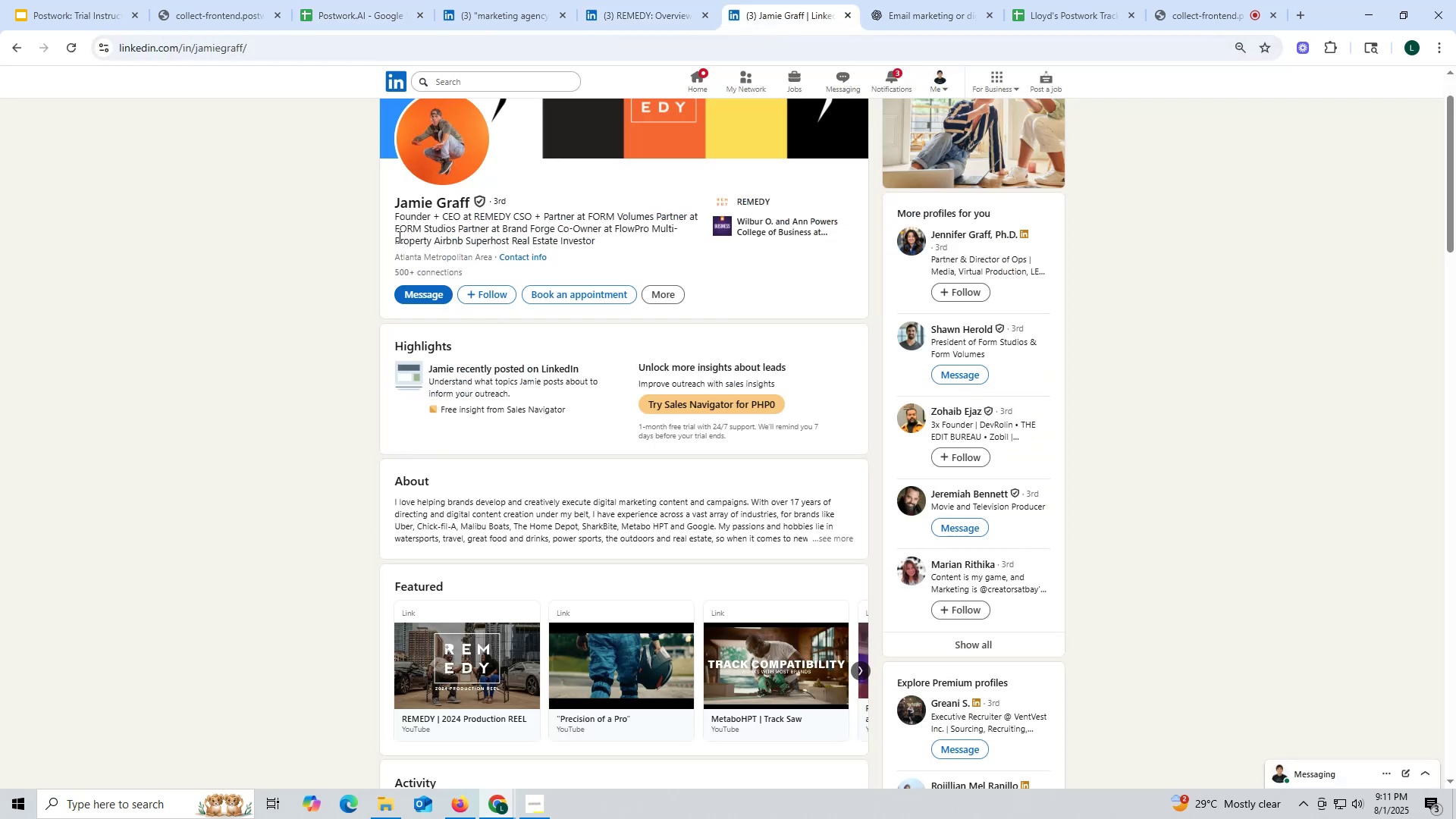 
left_click_drag(start_coordinate=[390, 200], to_coordinate=[469, 201])
 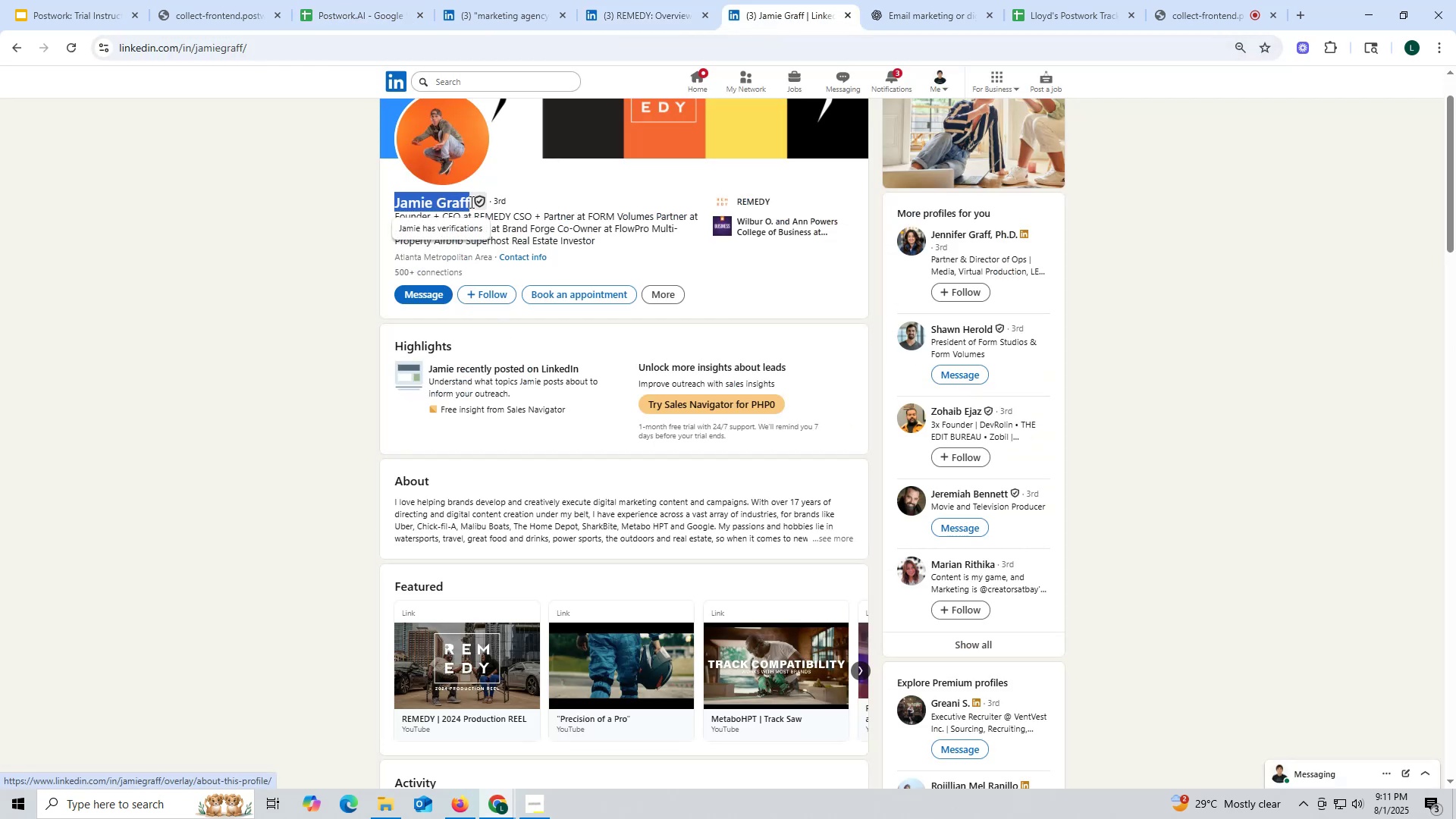 
key(Control+ControlLeft)
 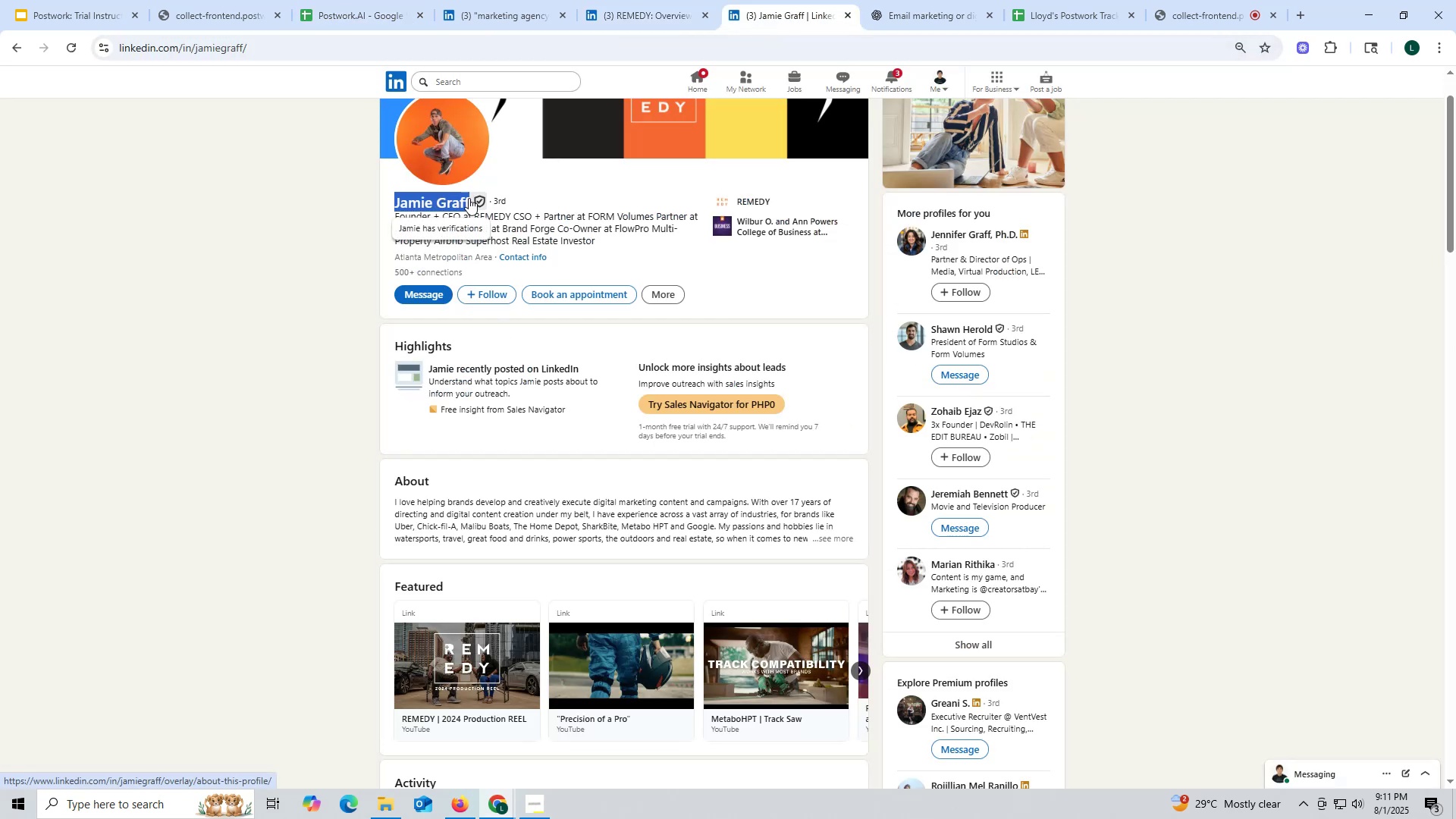 
key(Control+C)
 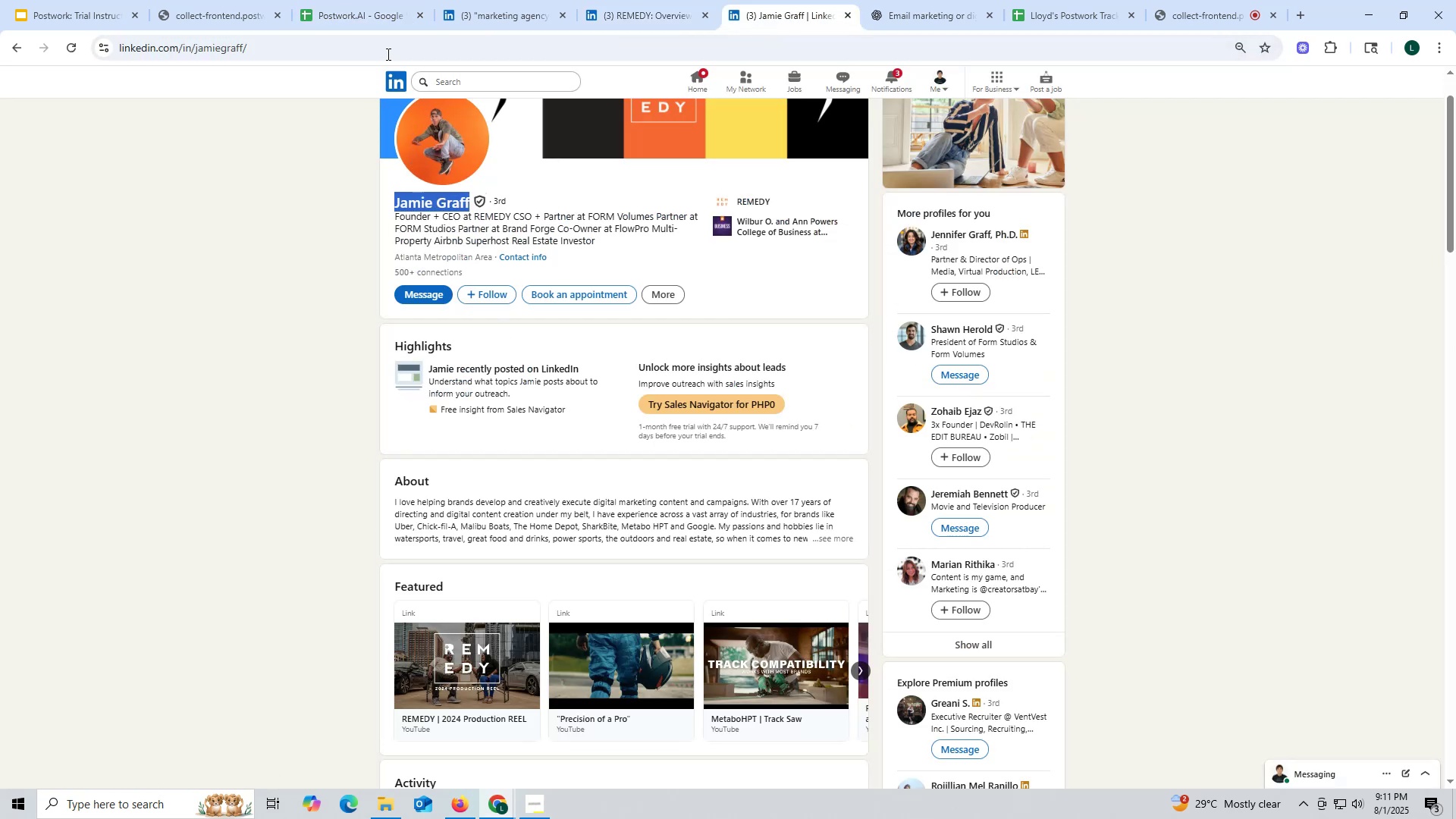 
left_click([371, 16])
 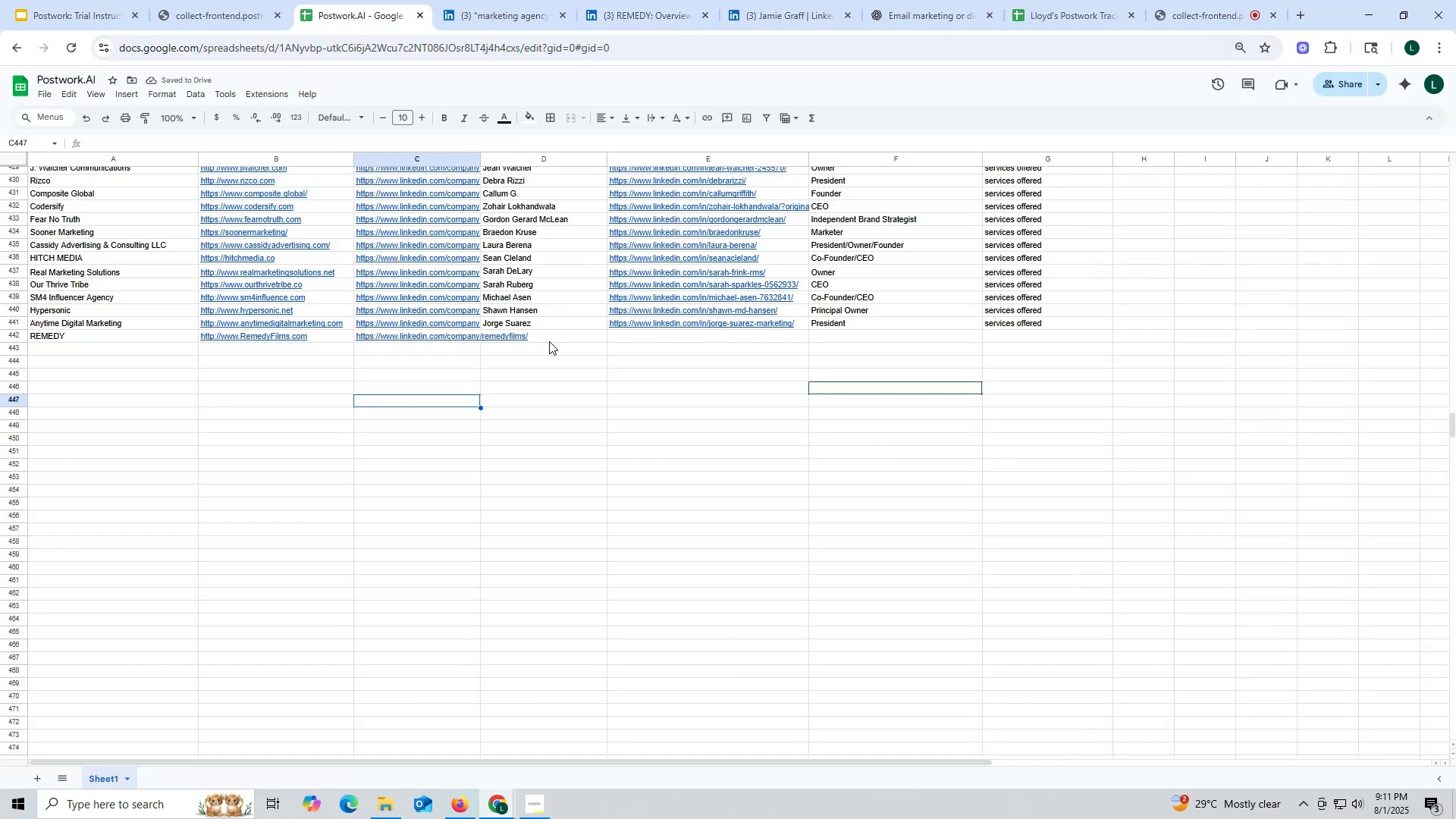 
double_click([549, 341])
 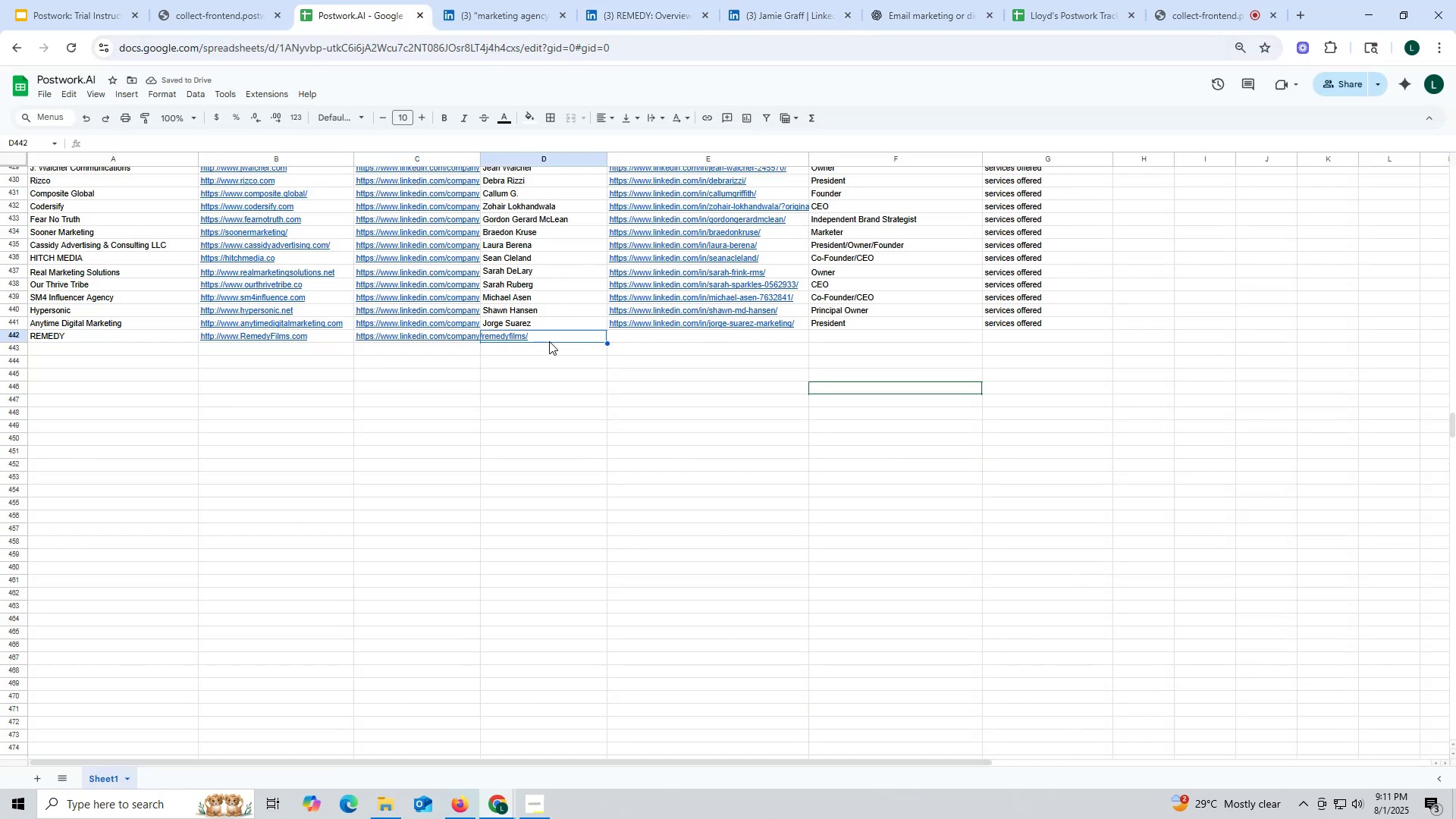 
key(Control+ControlLeft)
 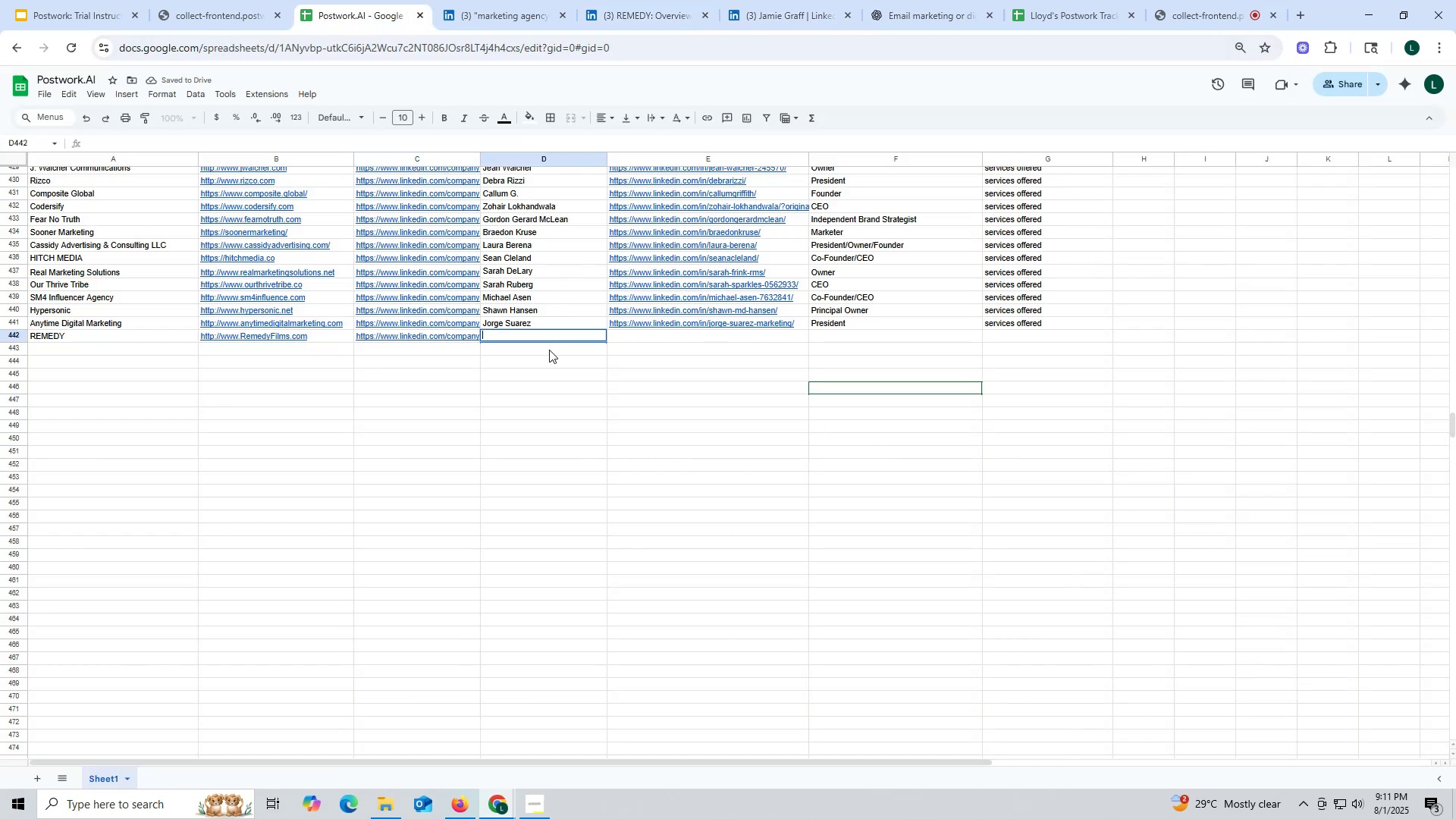 
key(Control+V)
 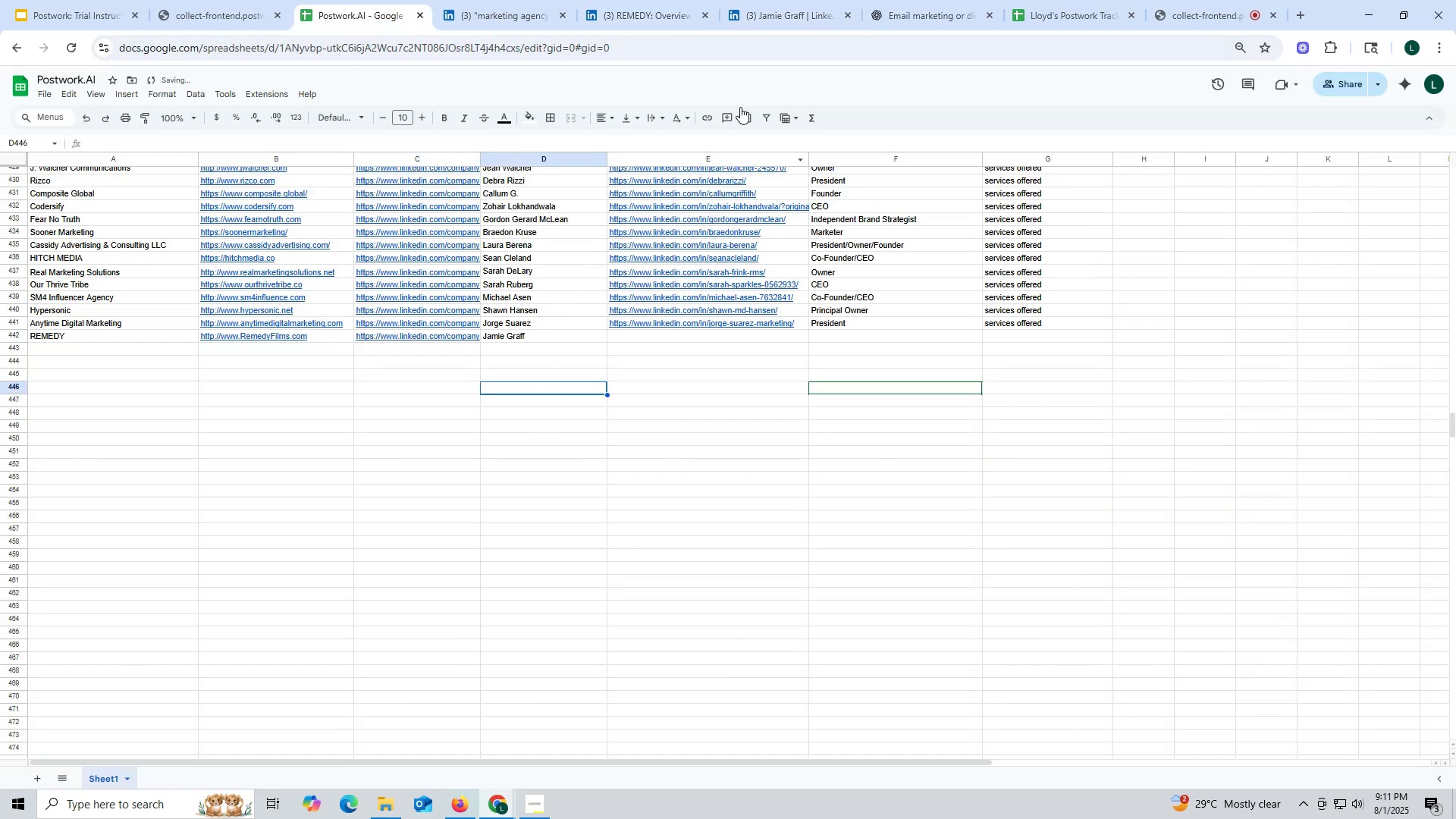 
left_click([774, 24])
 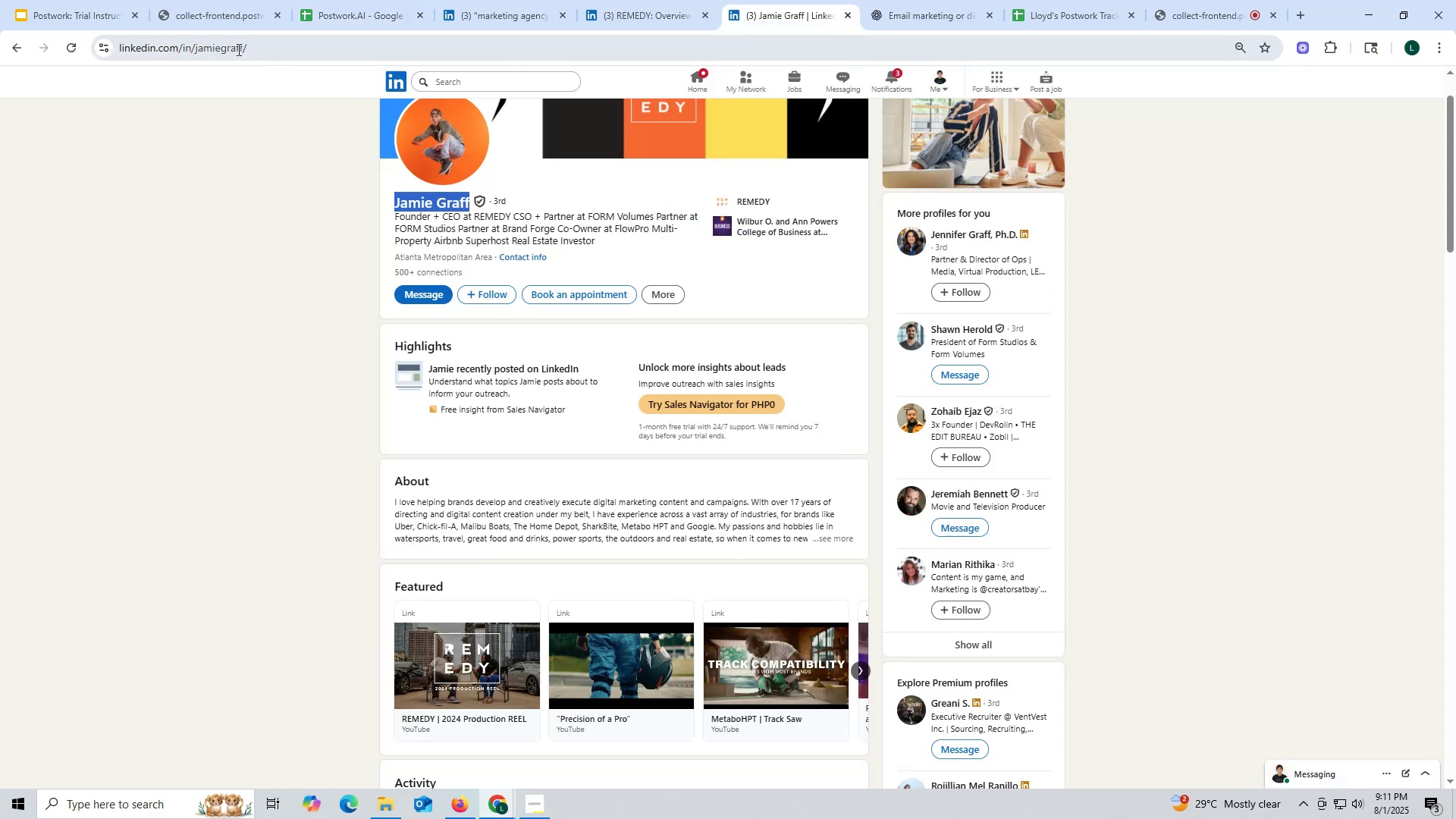 
double_click([237, 49])
 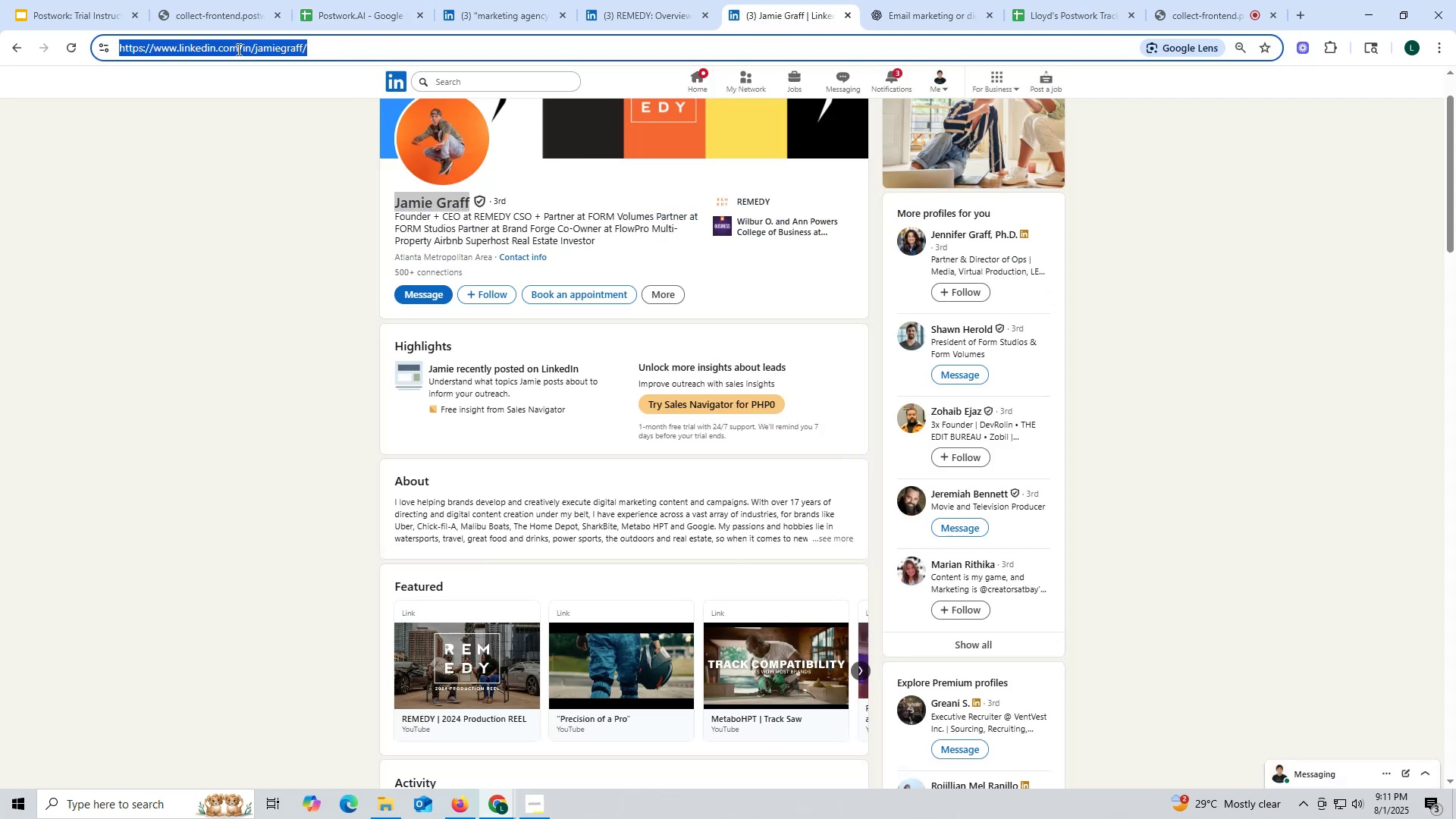 
triple_click([237, 49])
 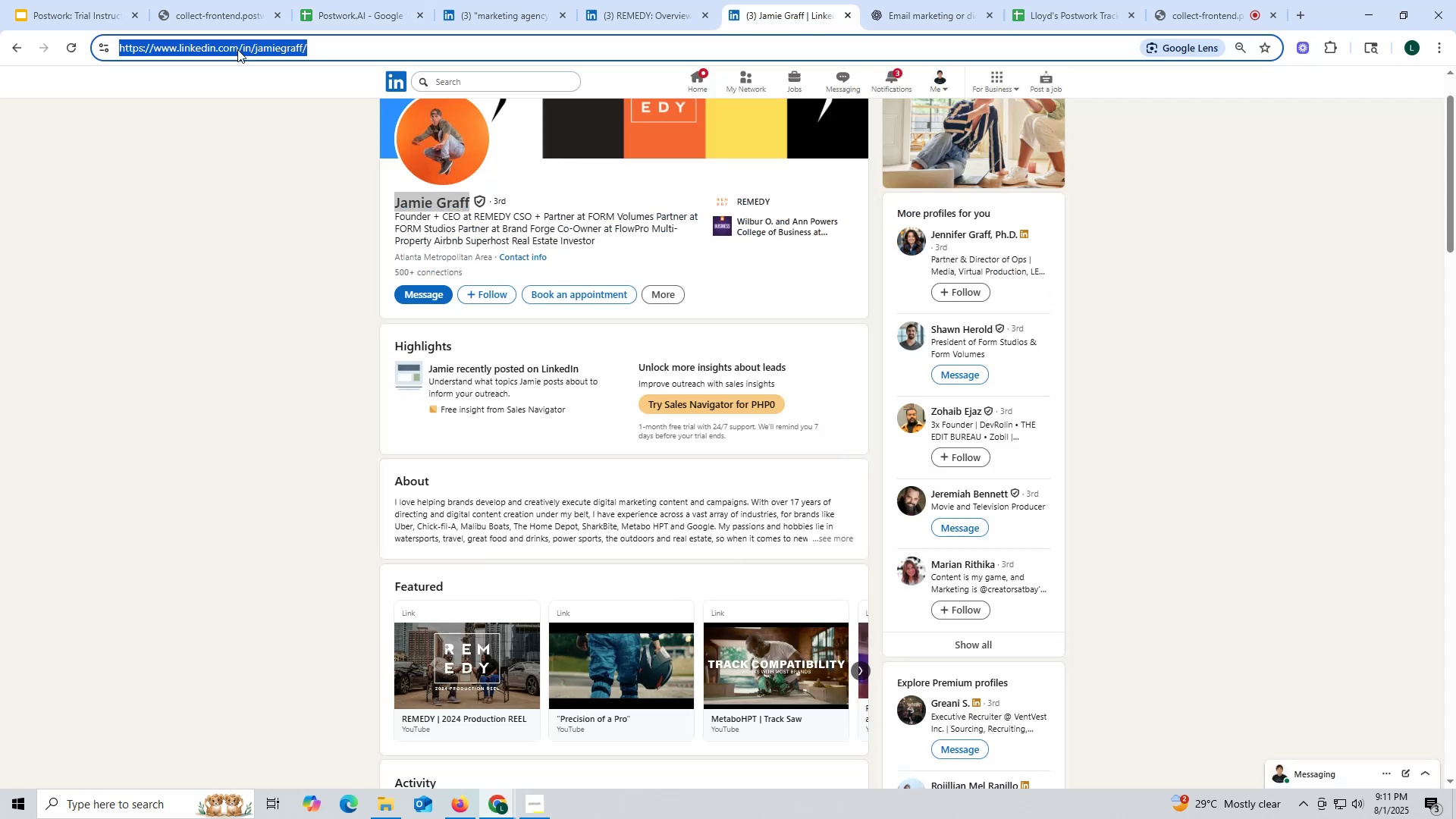 
key(Control+ControlLeft)
 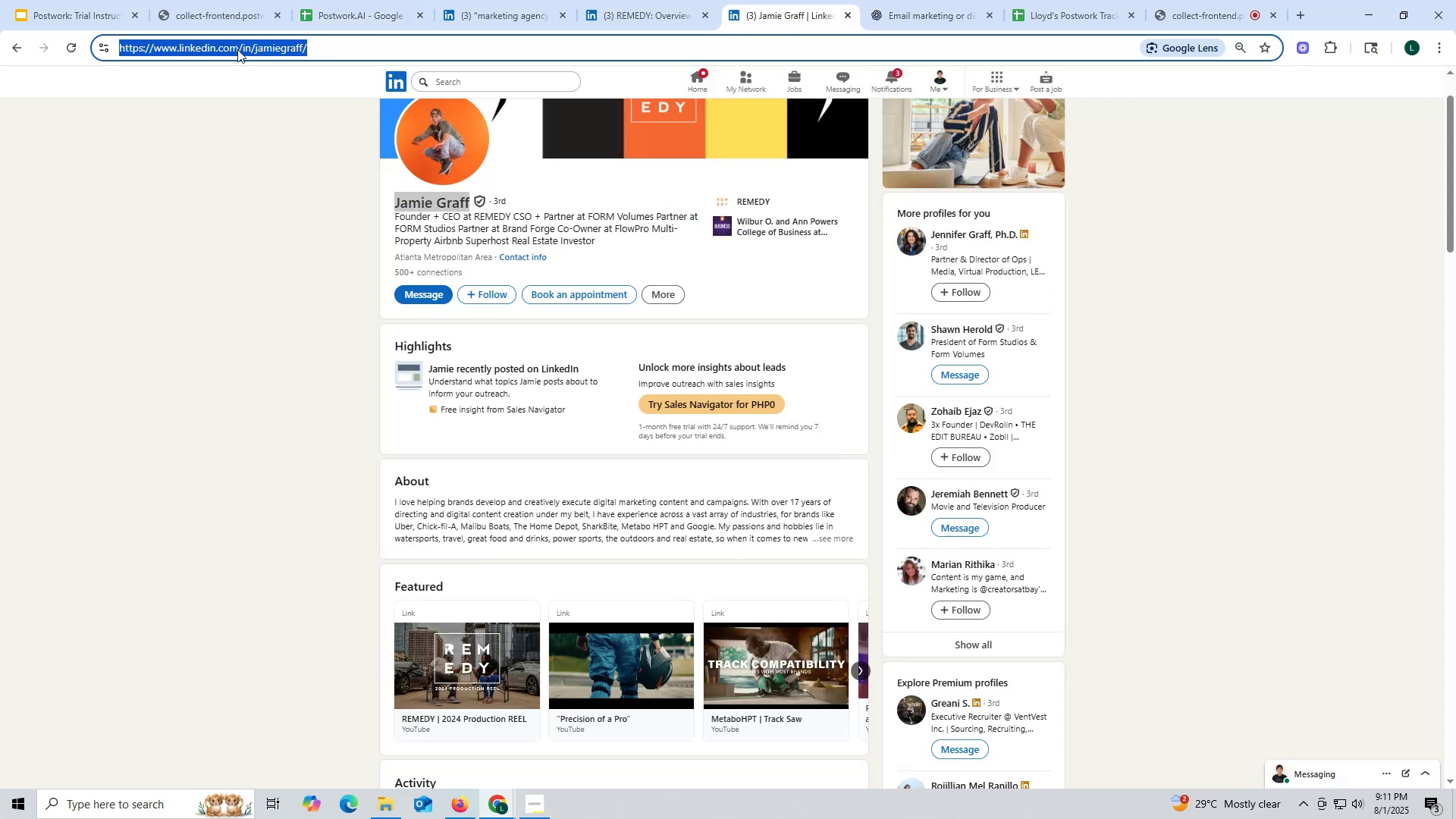 
key(Control+C)
 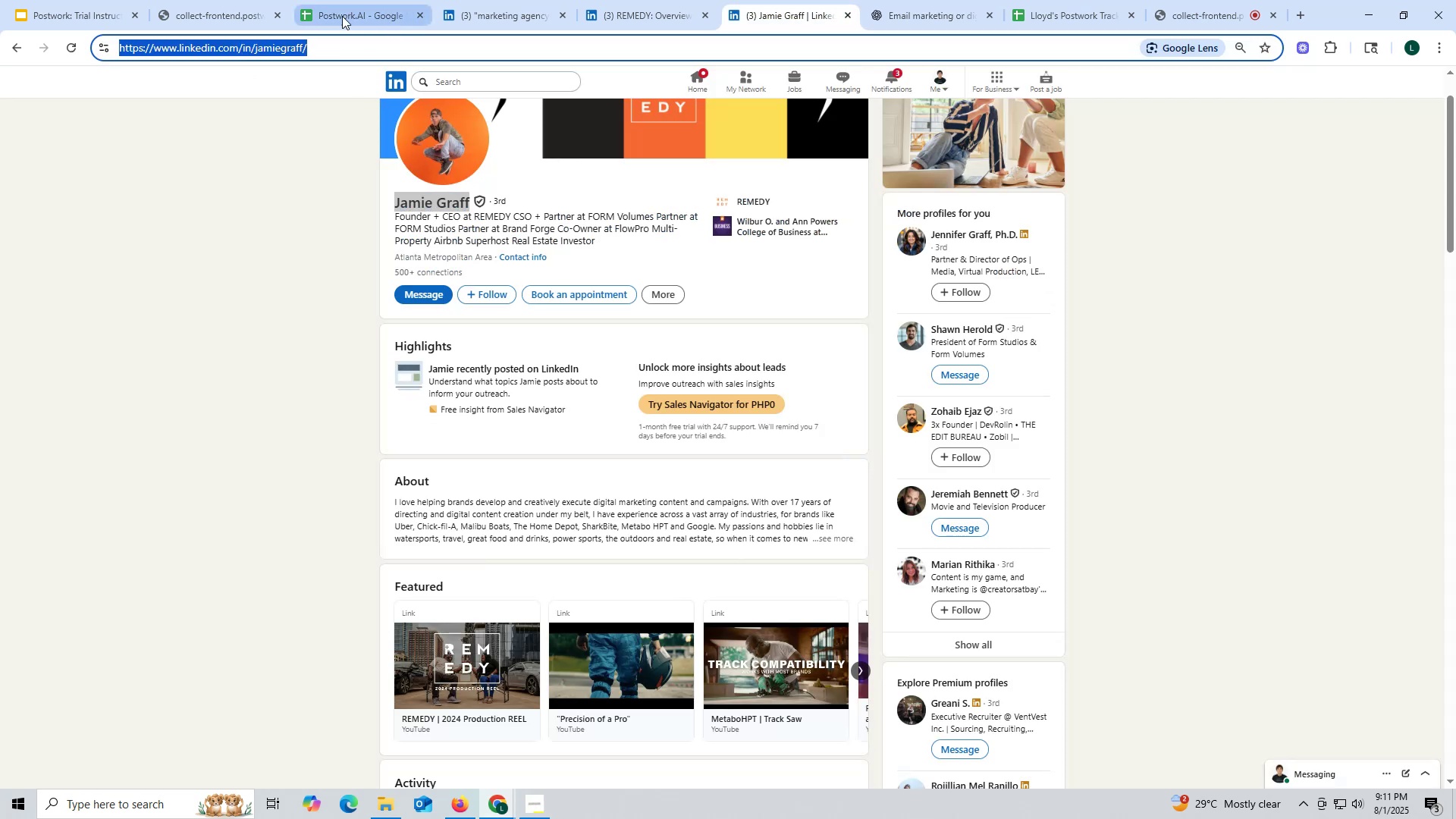 
left_click([334, 14])
 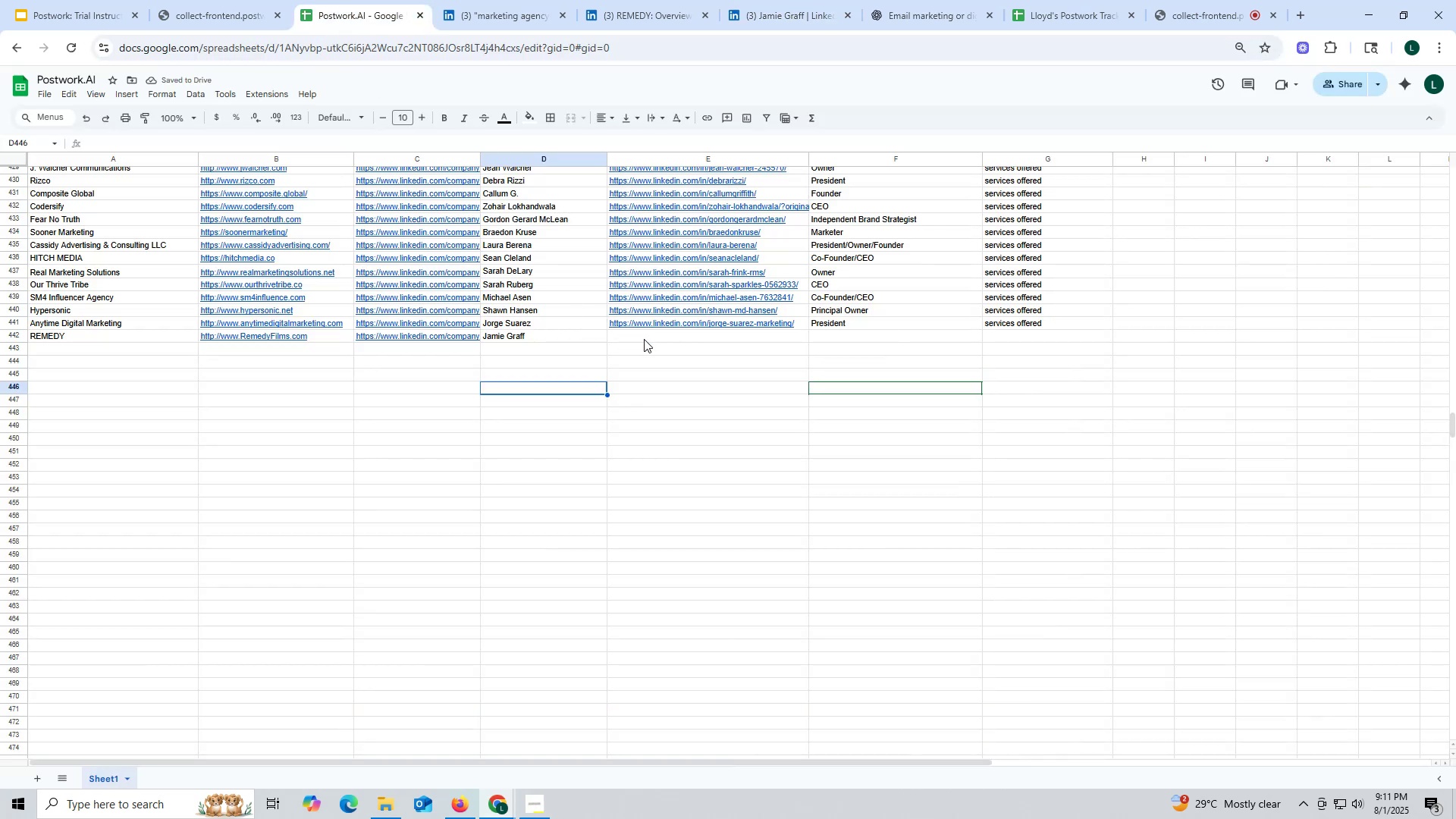 
double_click([644, 339])
 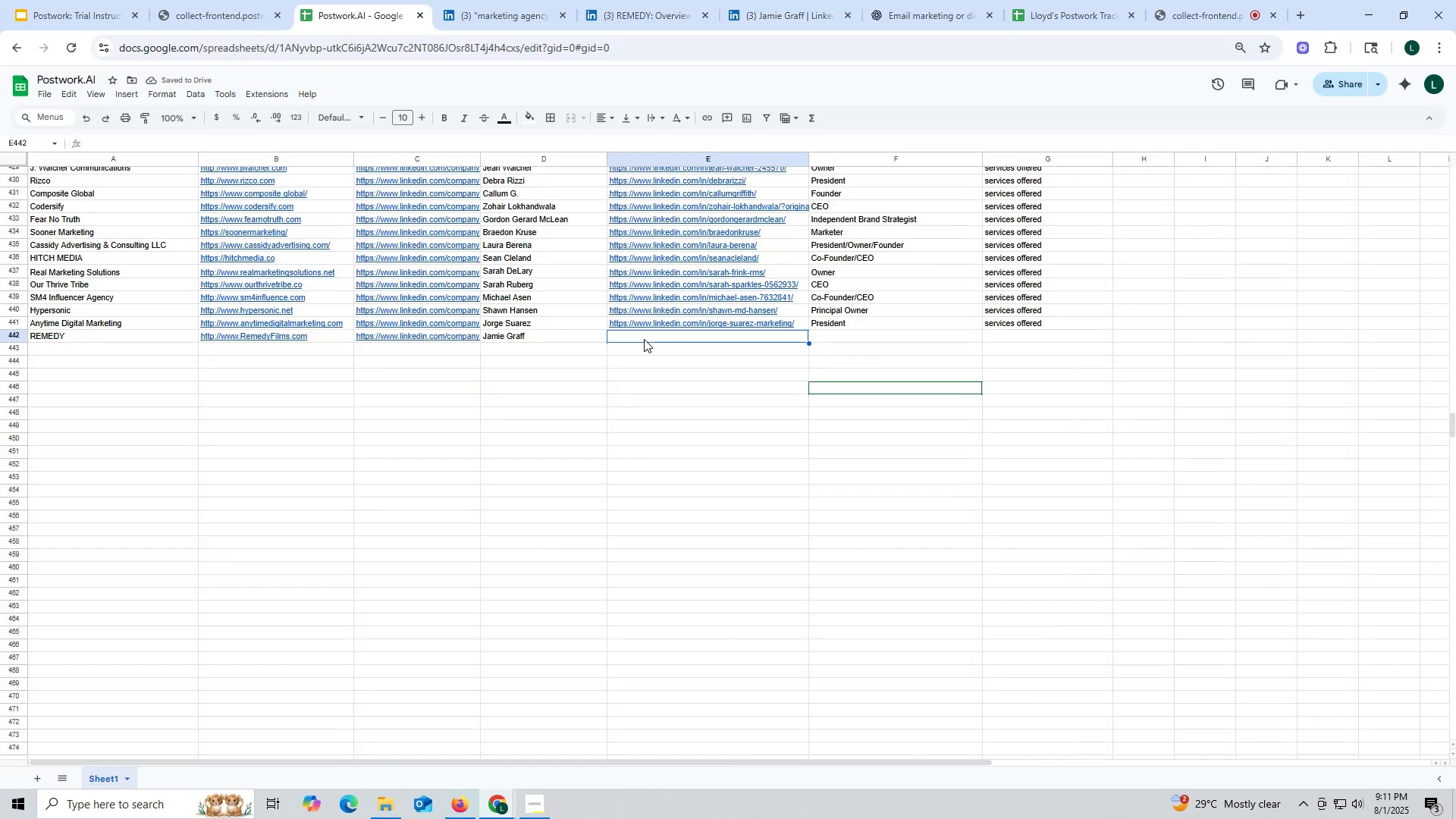 
key(Control+ControlLeft)
 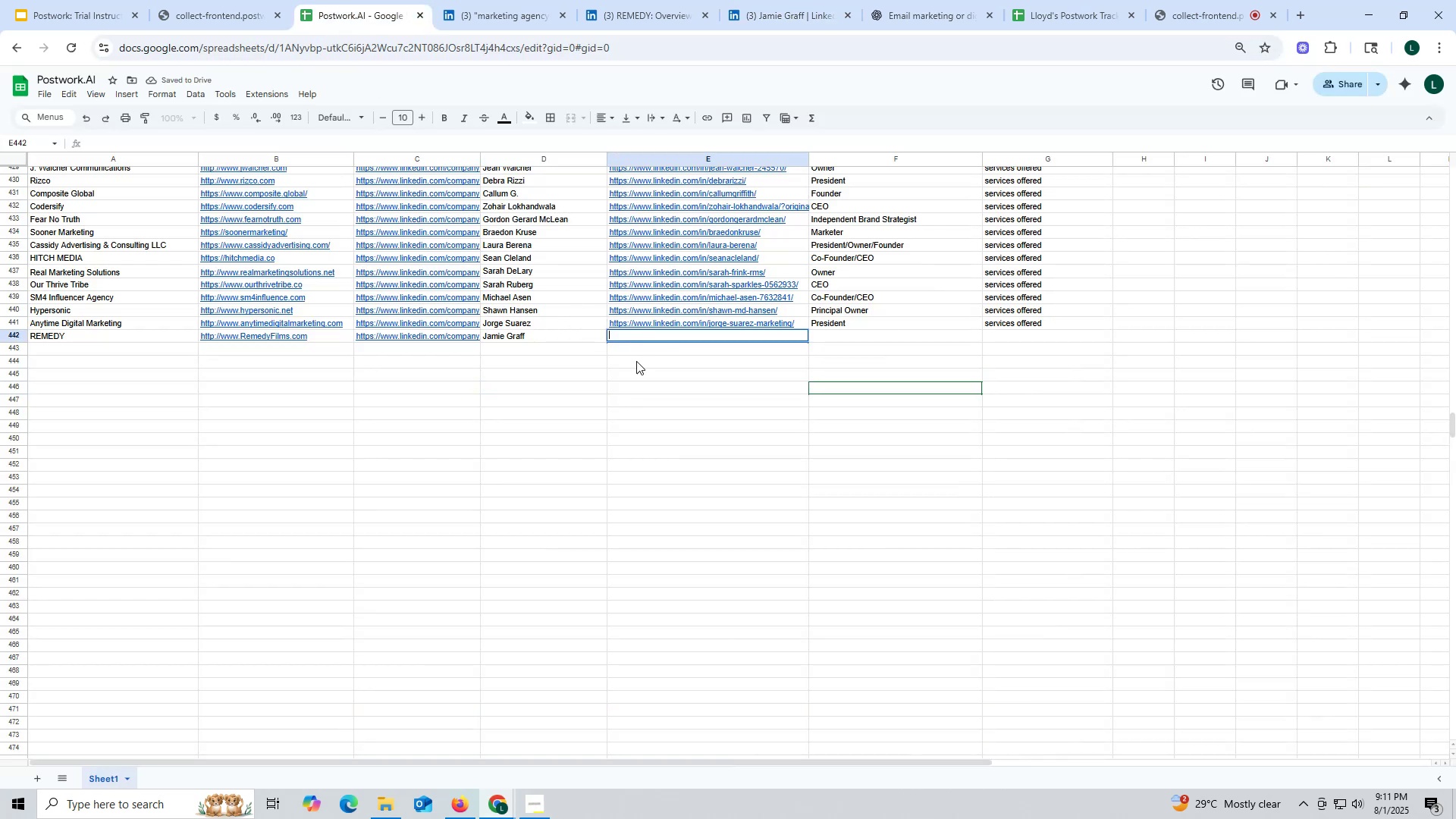 
key(Control+V)
 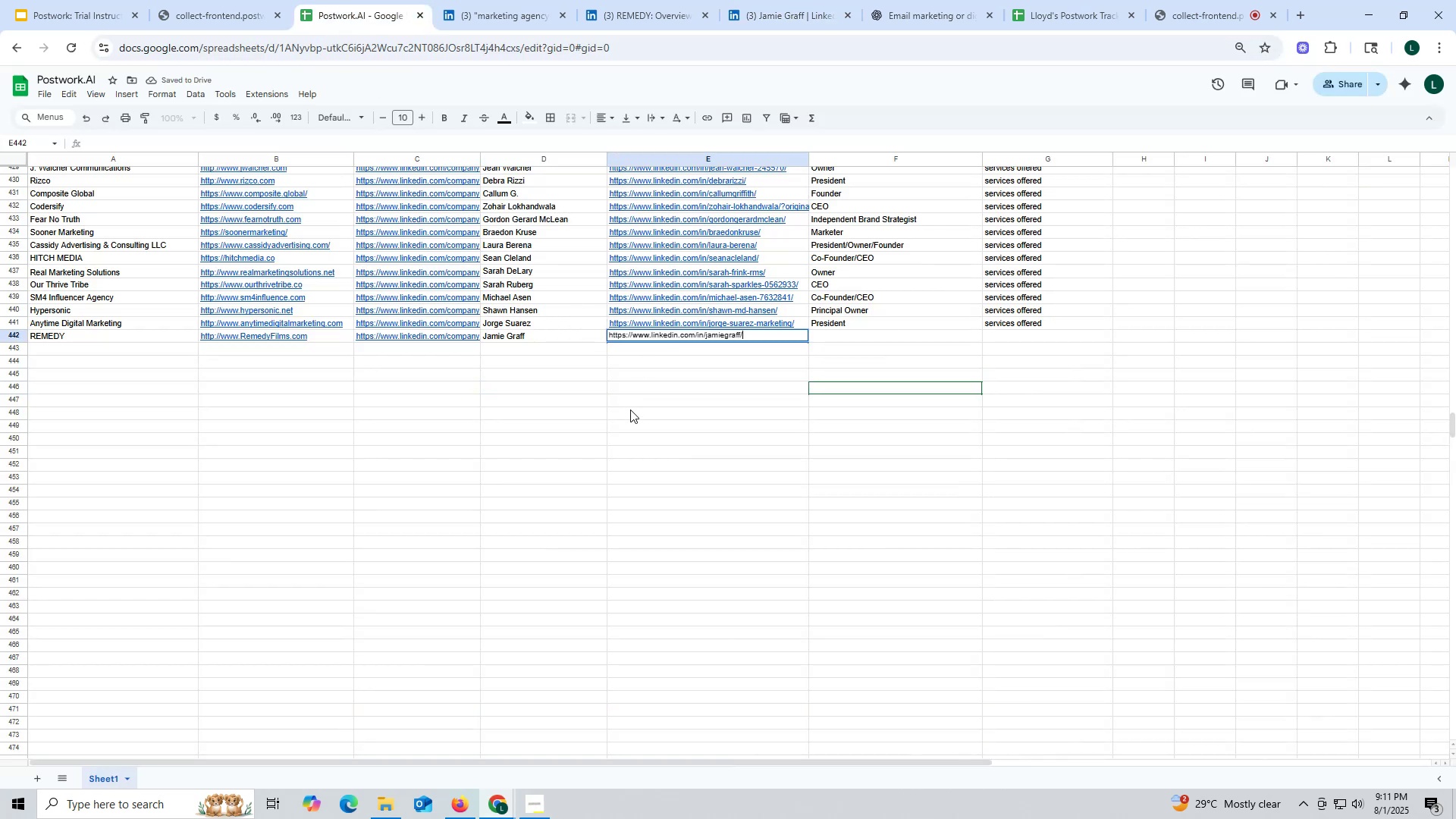 
triple_click([630, 410])
 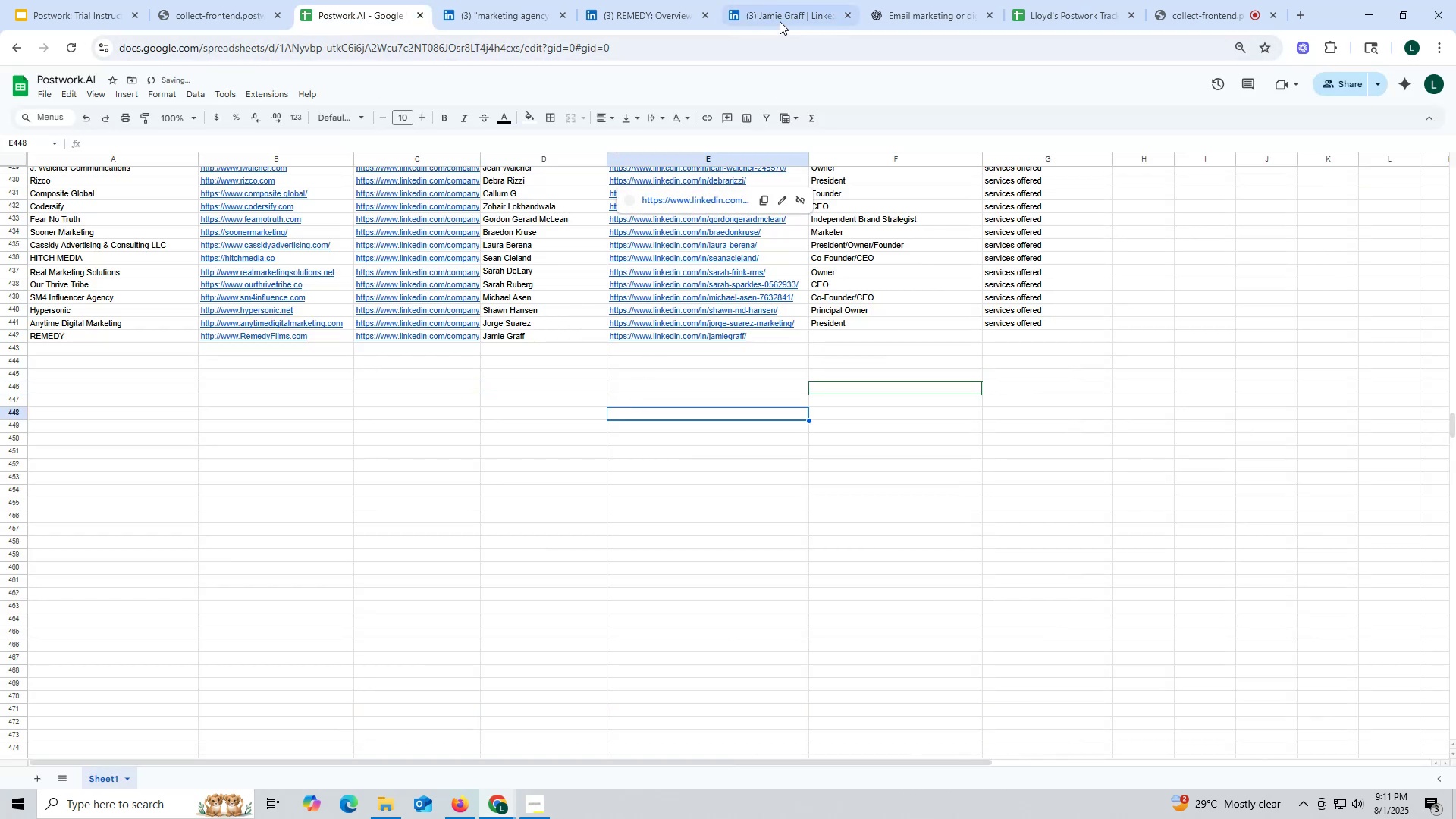 
left_click([778, 16])
 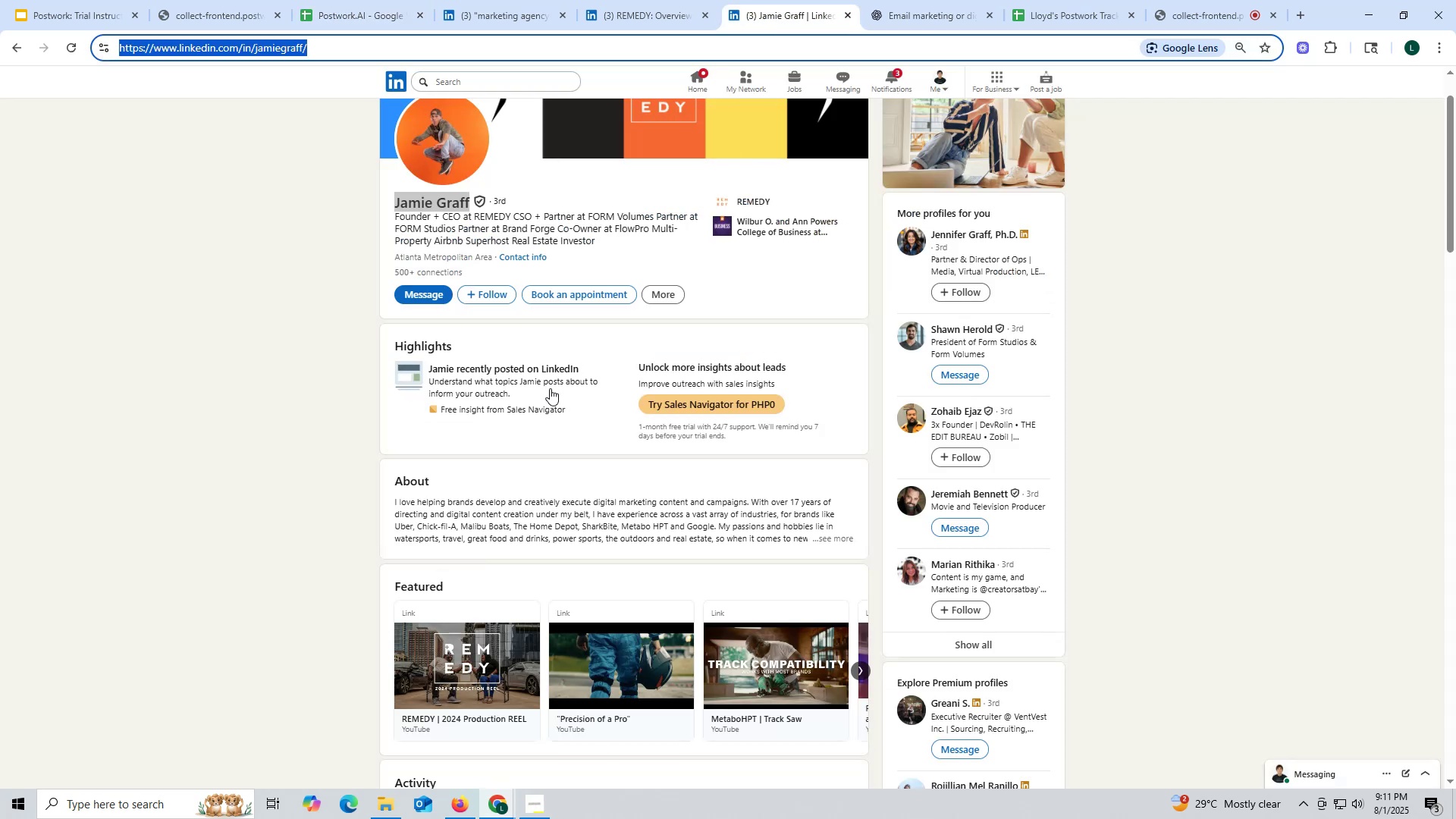 
scroll: coordinate [551, 388], scroll_direction: down, amount: 11.0
 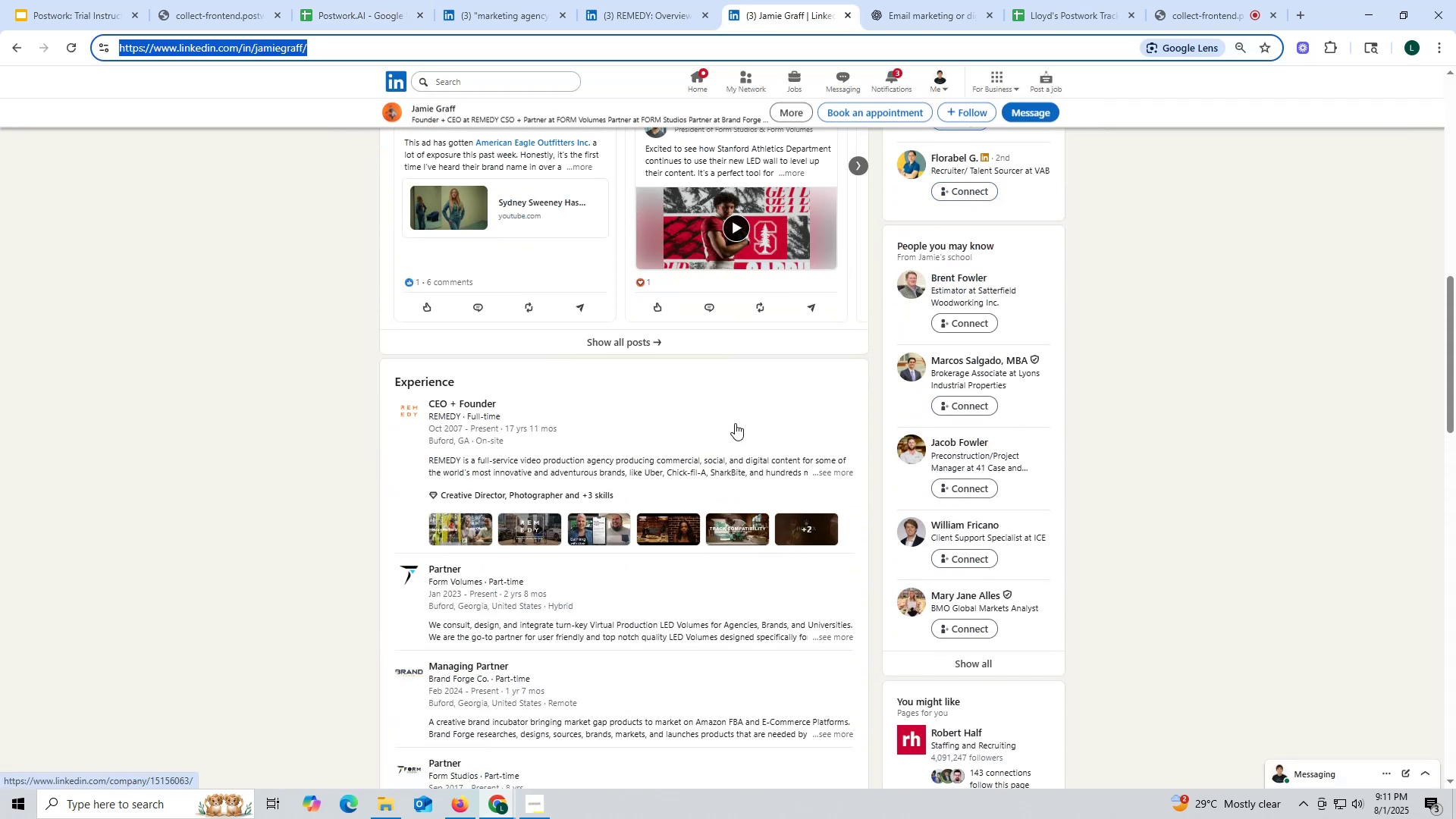 
scroll: coordinate [739, 413], scroll_direction: up, amount: 11.0
 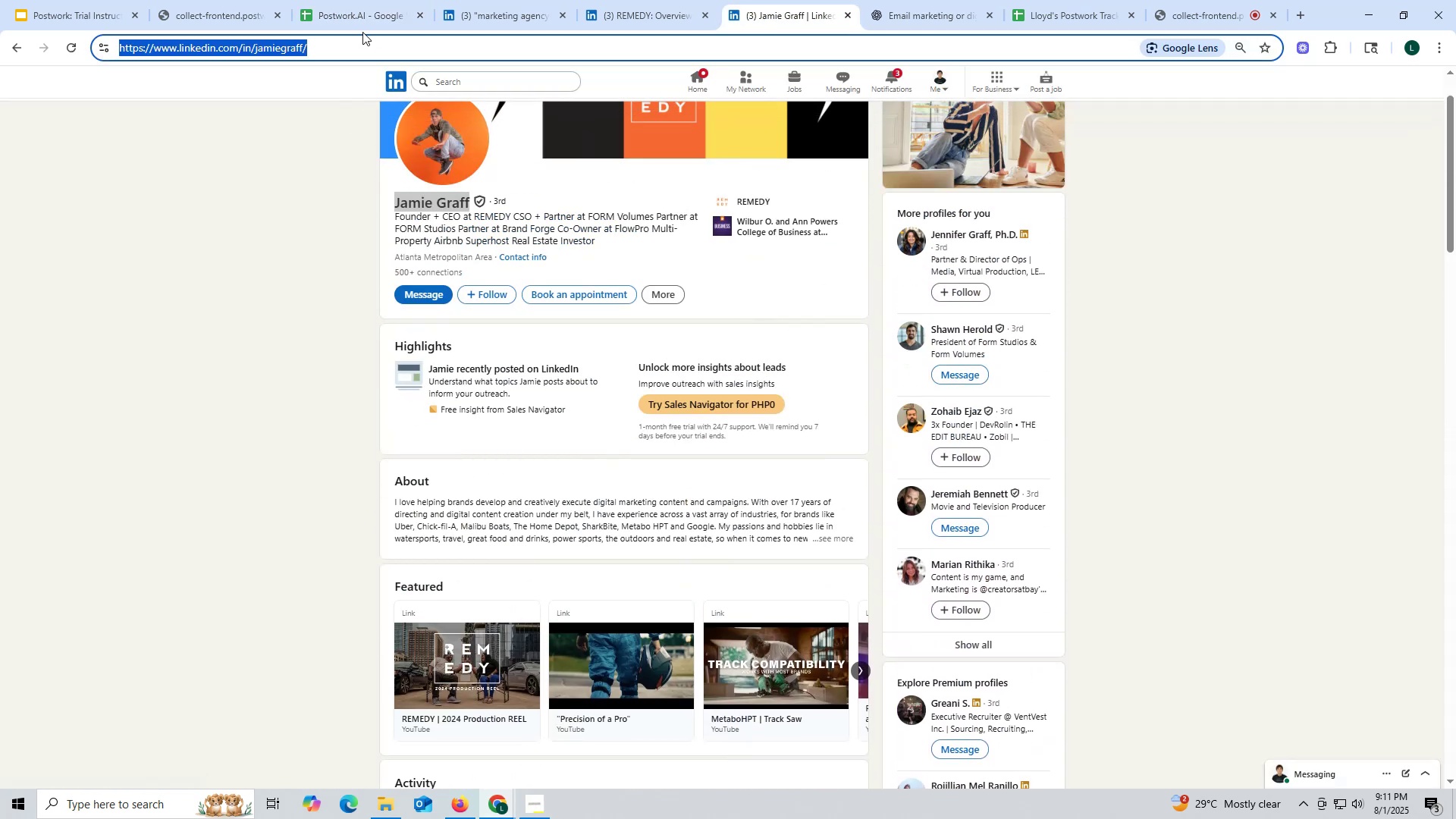 
left_click([352, 19])
 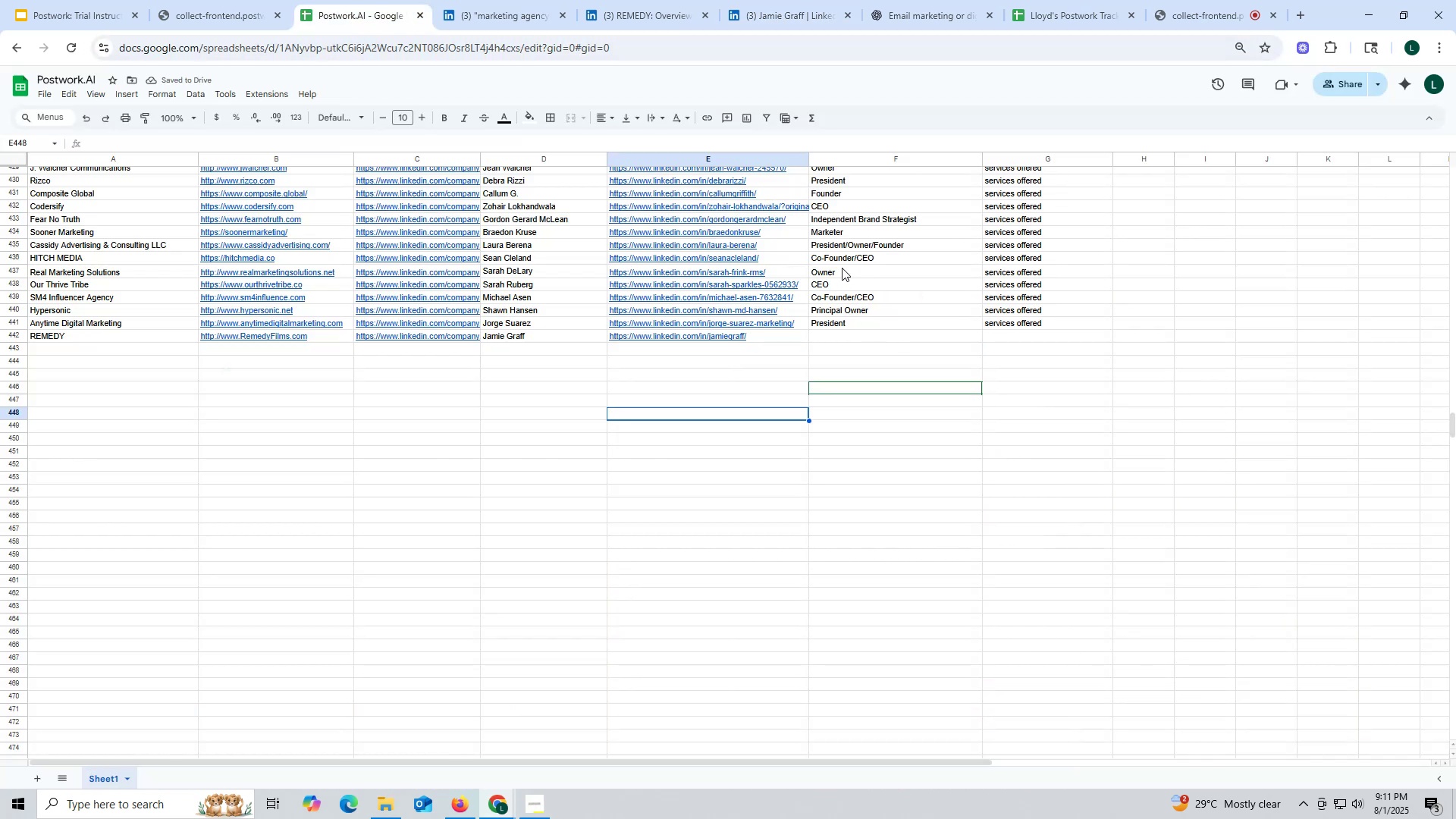 
double_click([841, 258])
 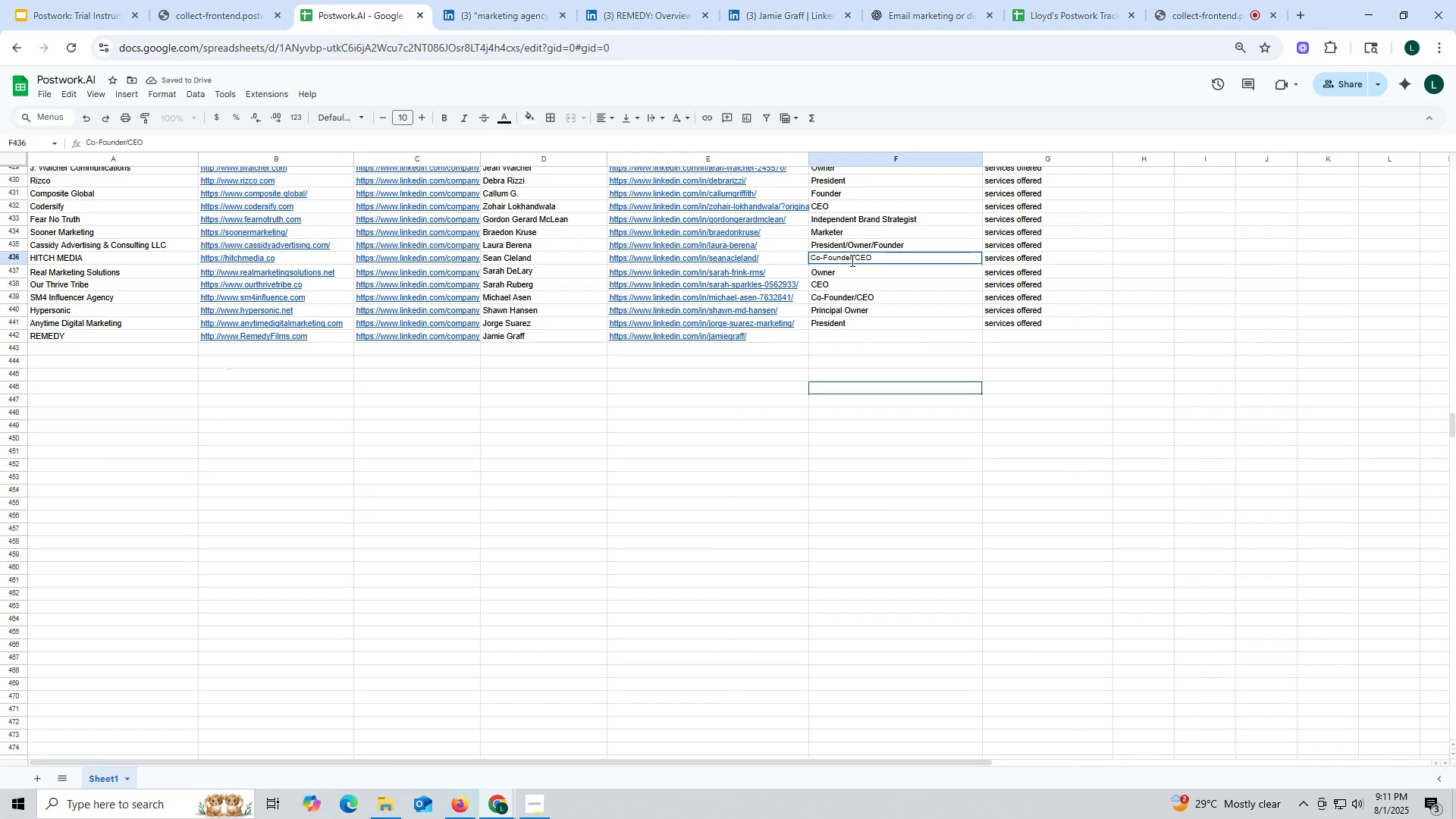 
left_click_drag(start_coordinate=[854, 258], to_coordinate=[777, 256])
 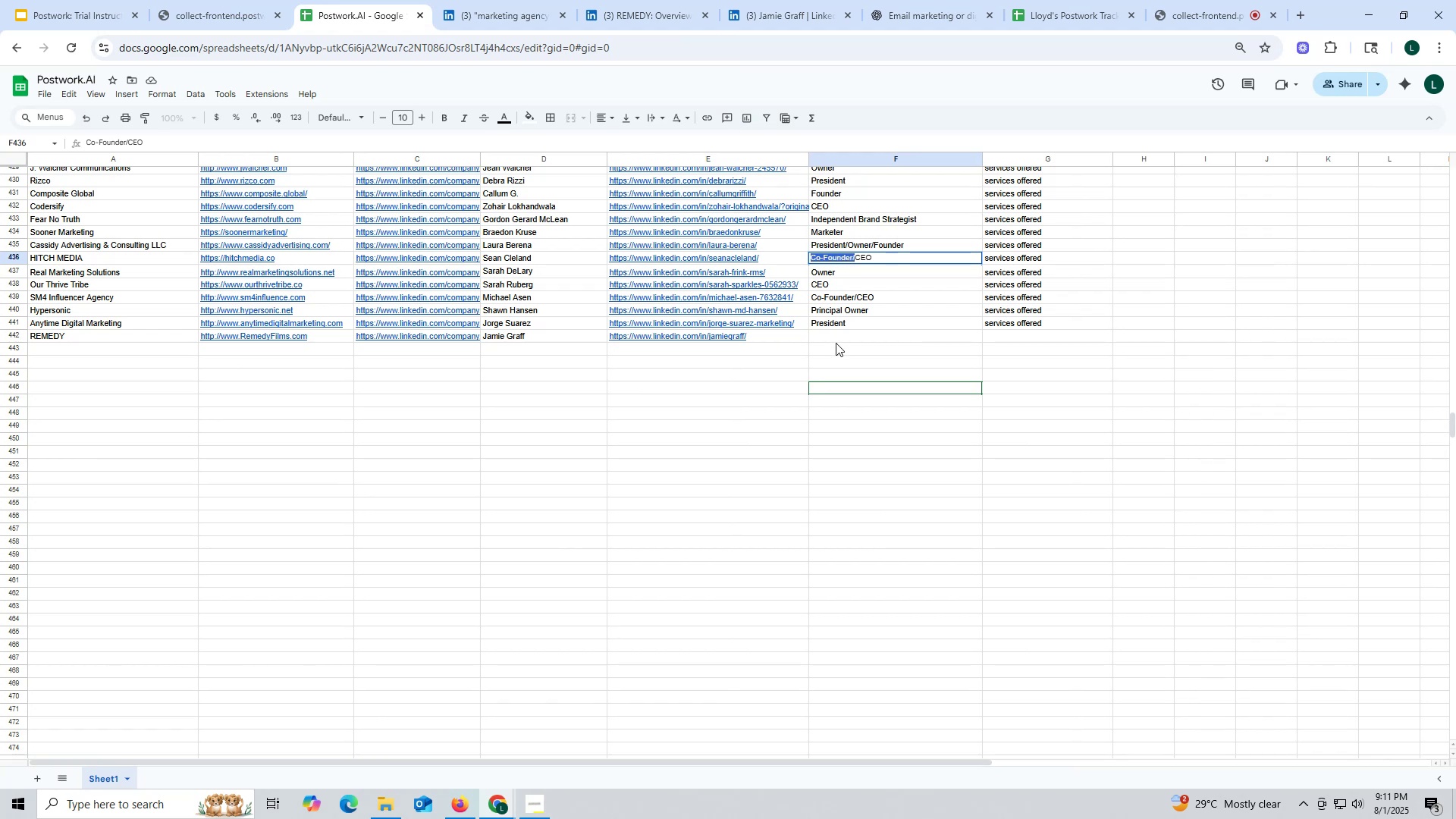 
key(Control+ControlLeft)
 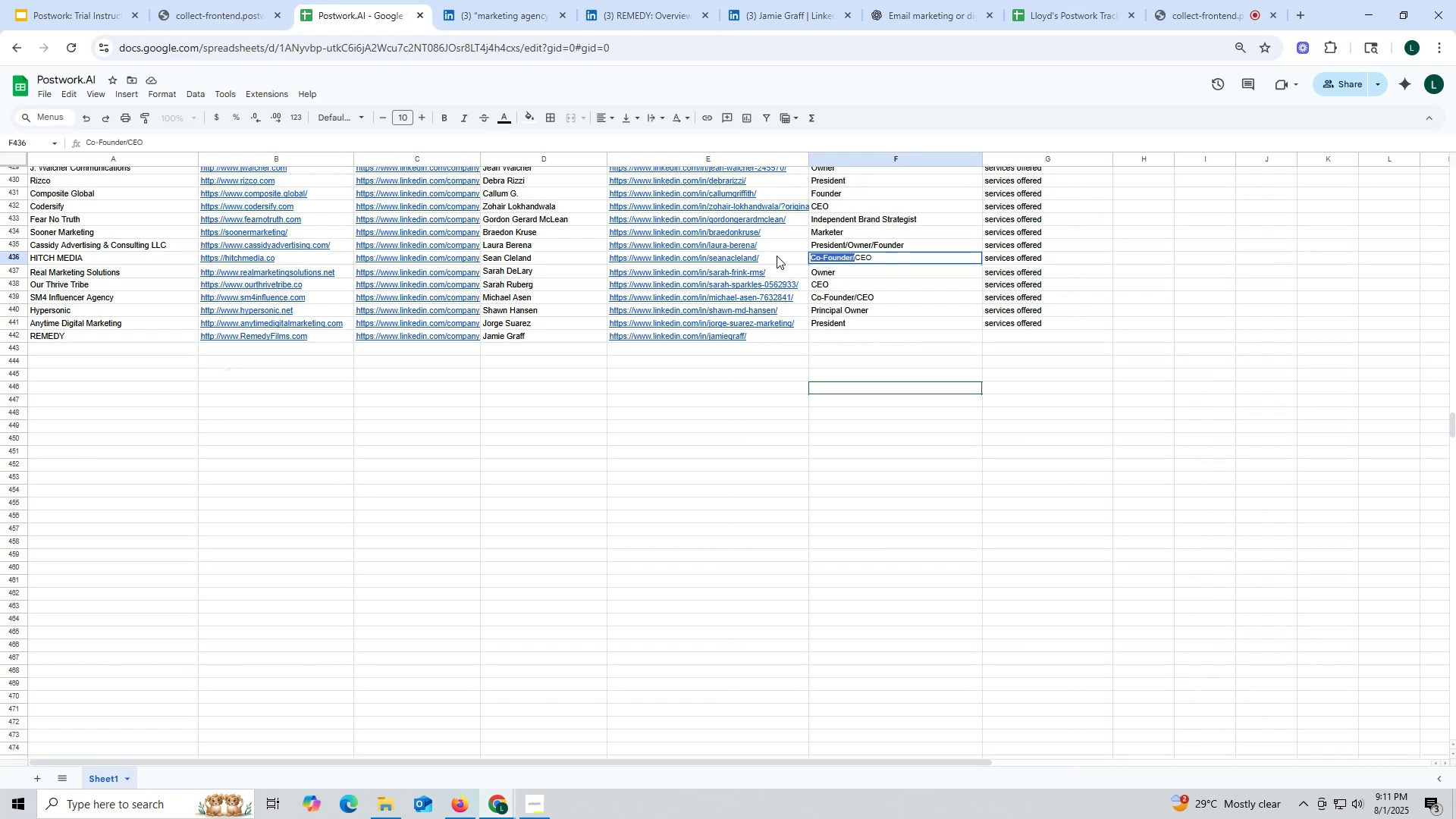 
key(Control+C)
 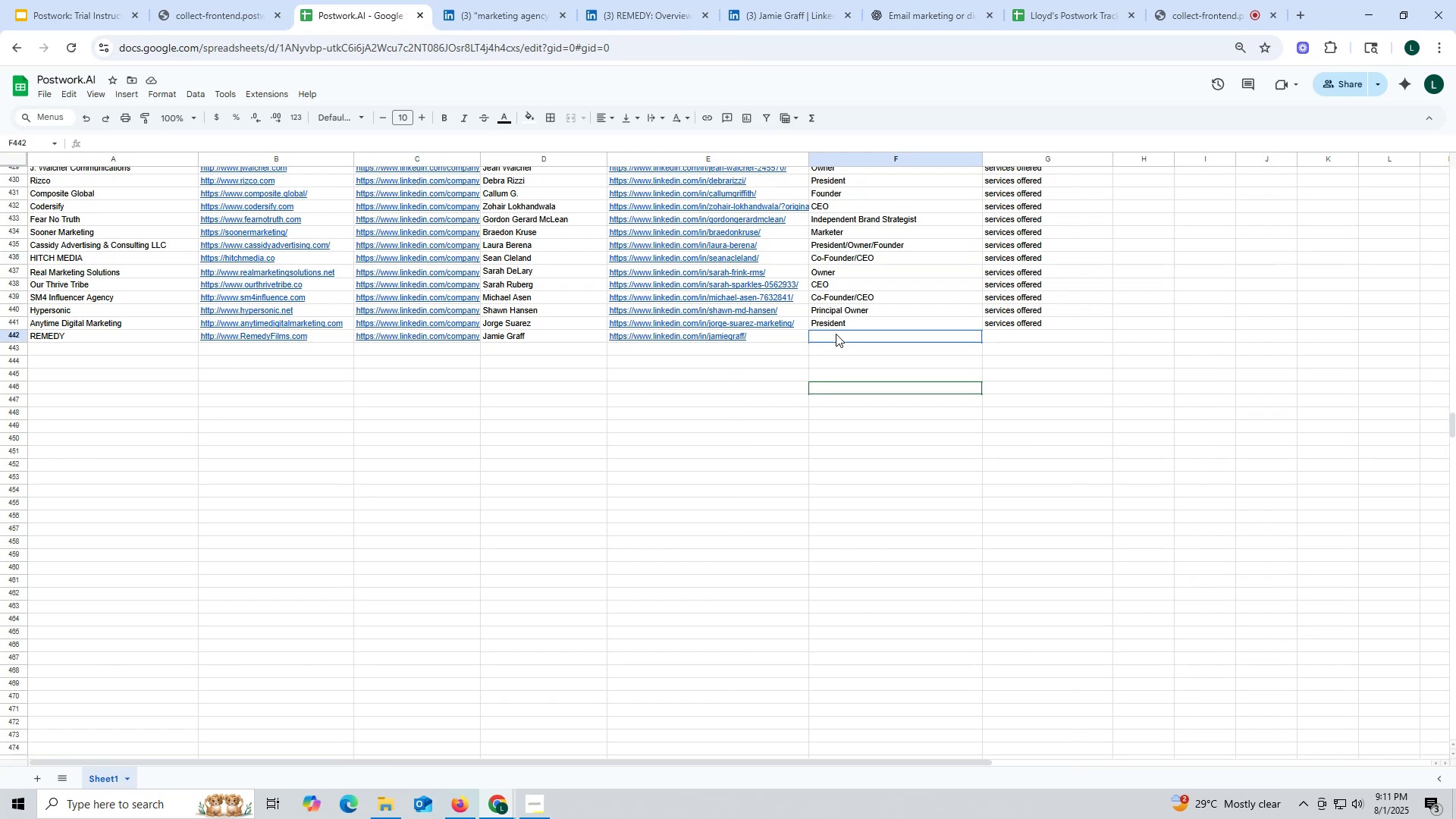 
double_click([836, 334])
 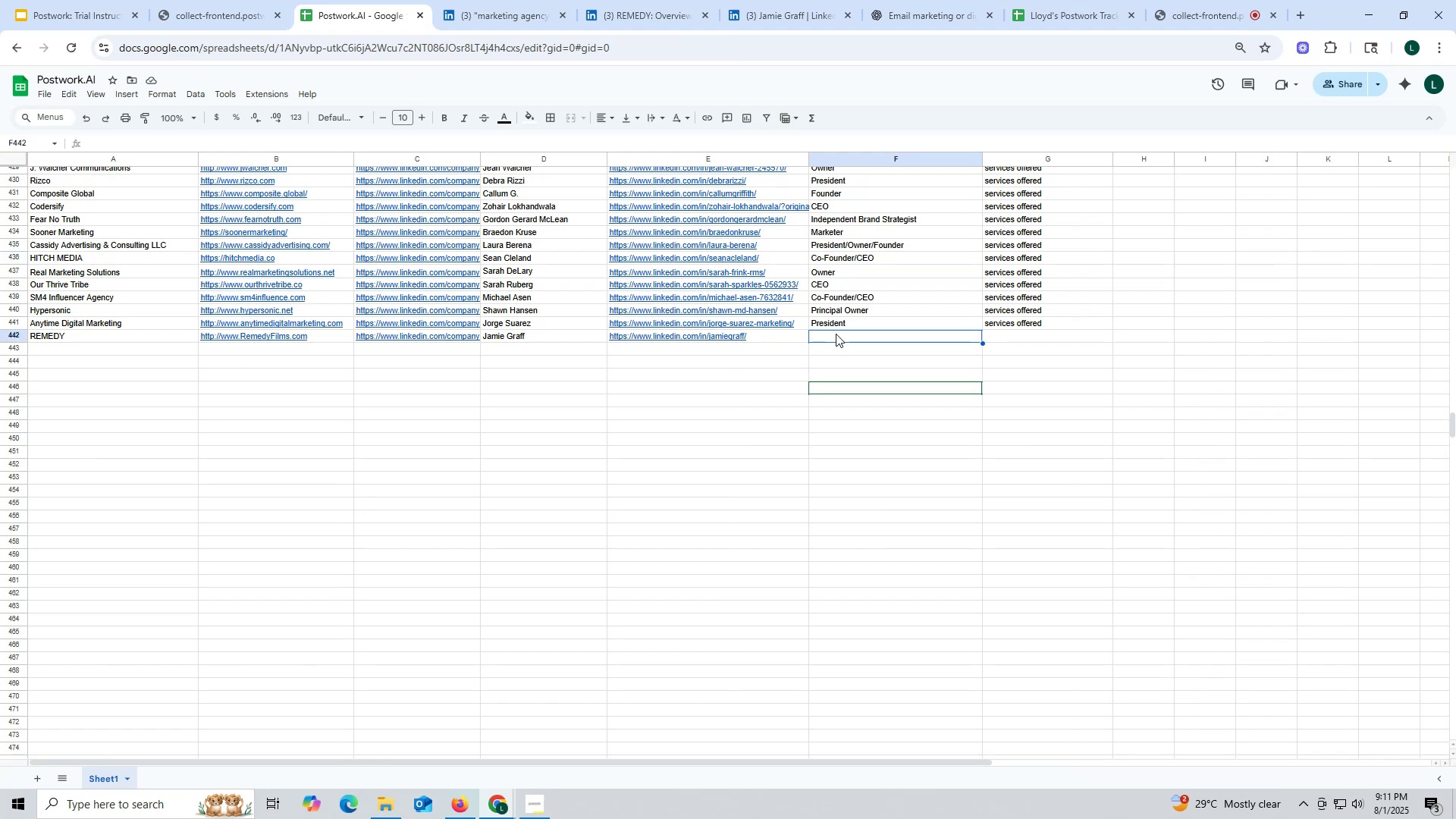 
key(Control+ControlLeft)
 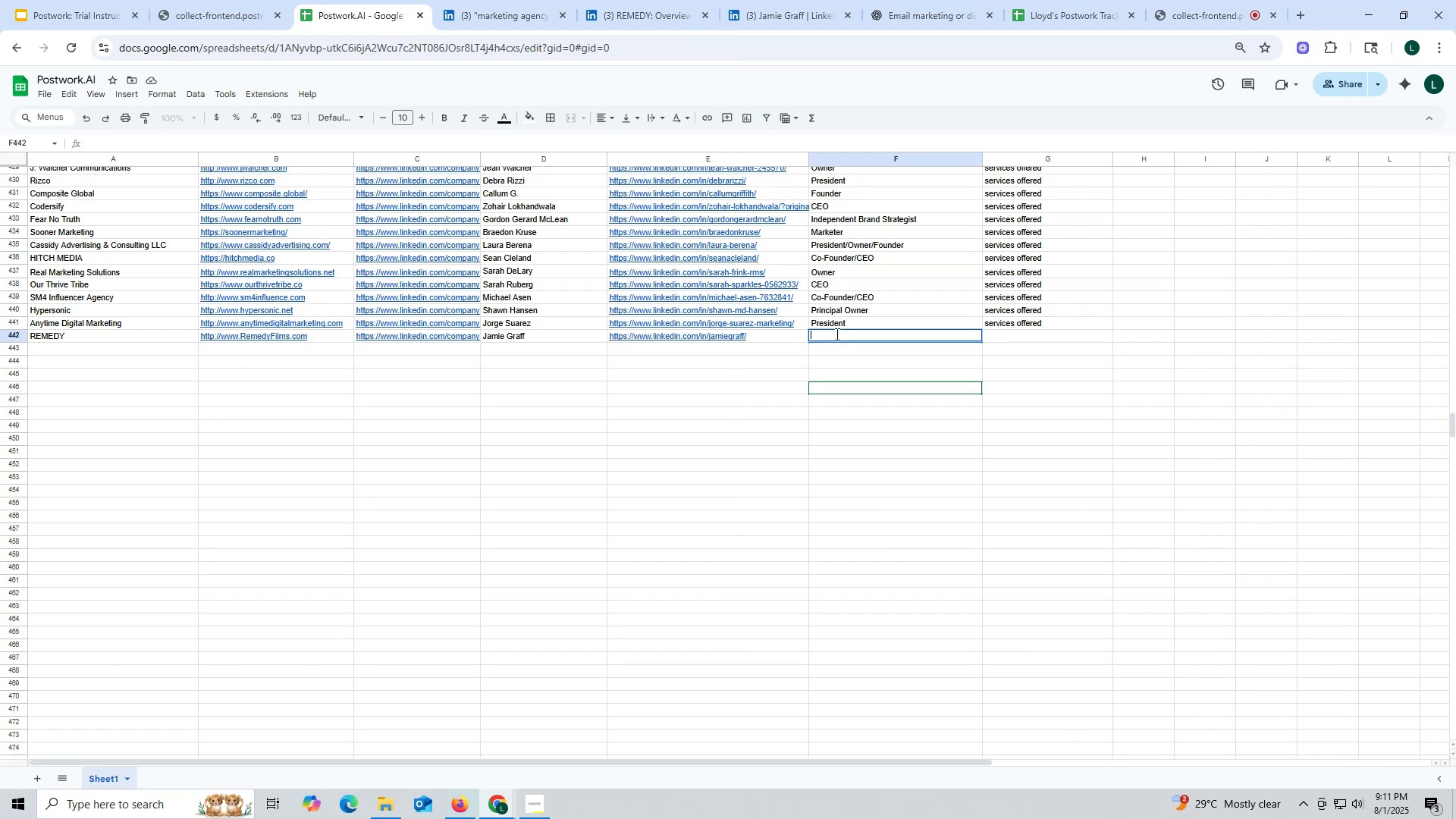 
key(Control+V)
 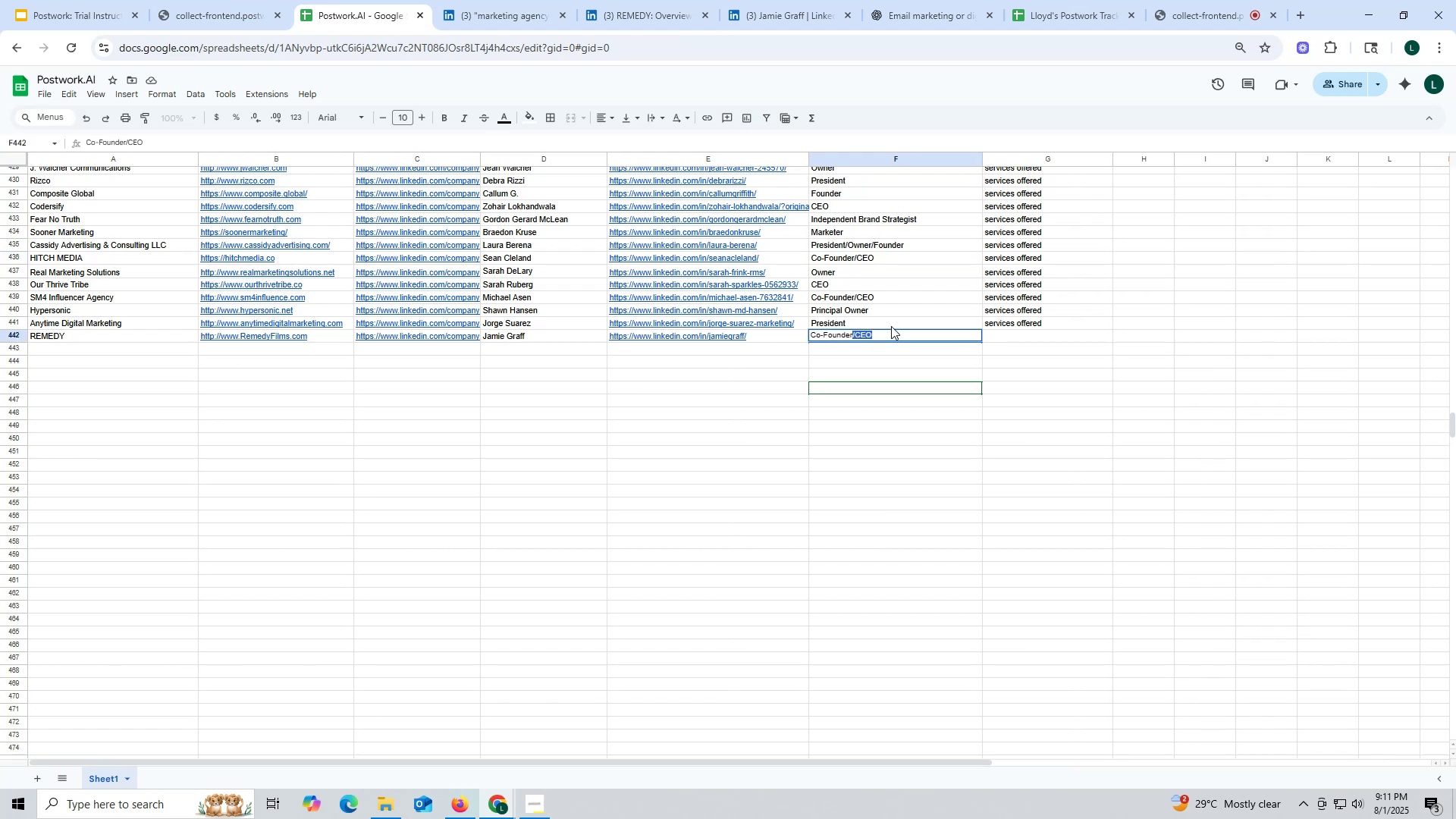 
key(Backspace)
 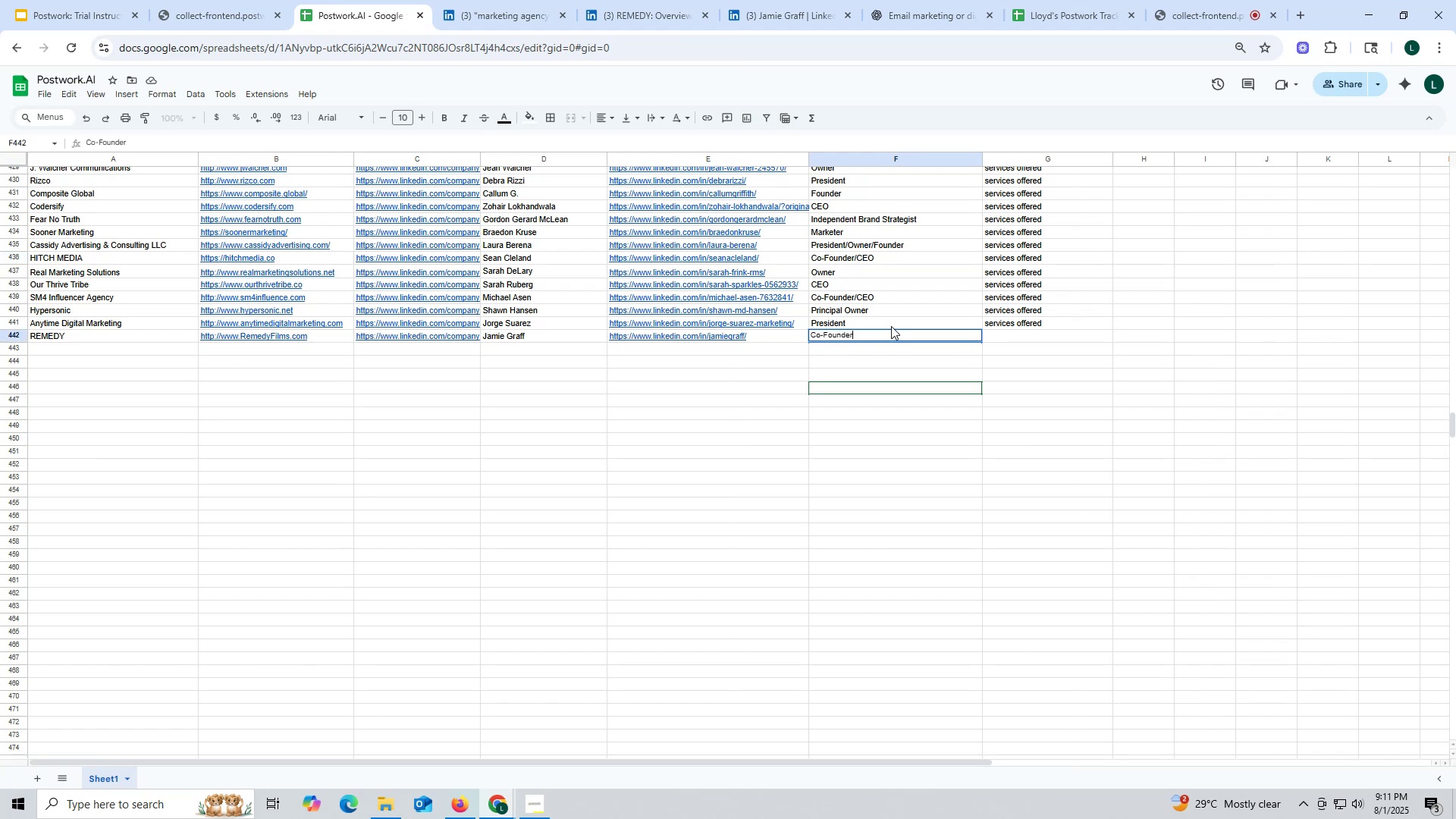 
key(Enter)
 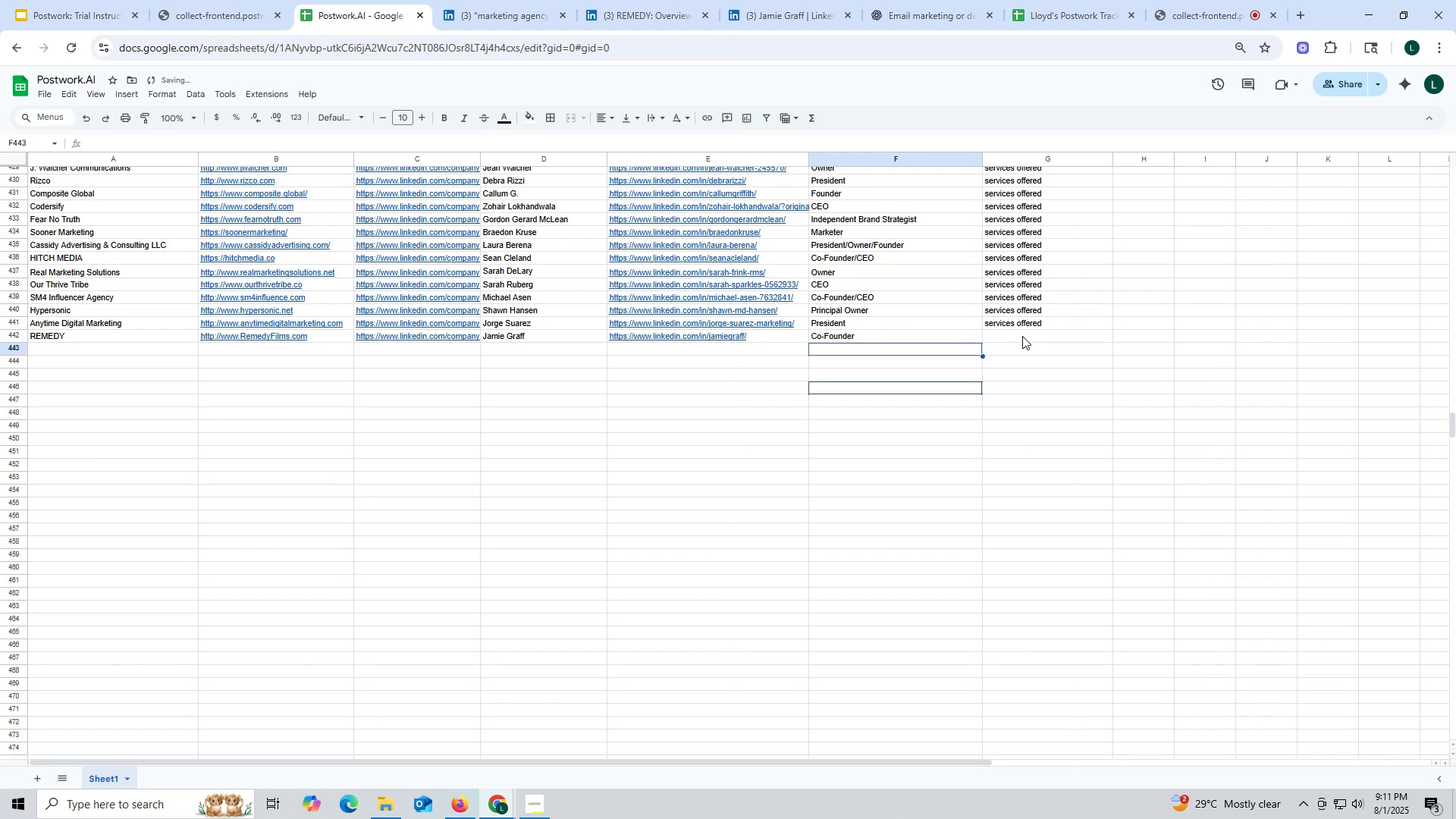 
left_click([1017, 323])
 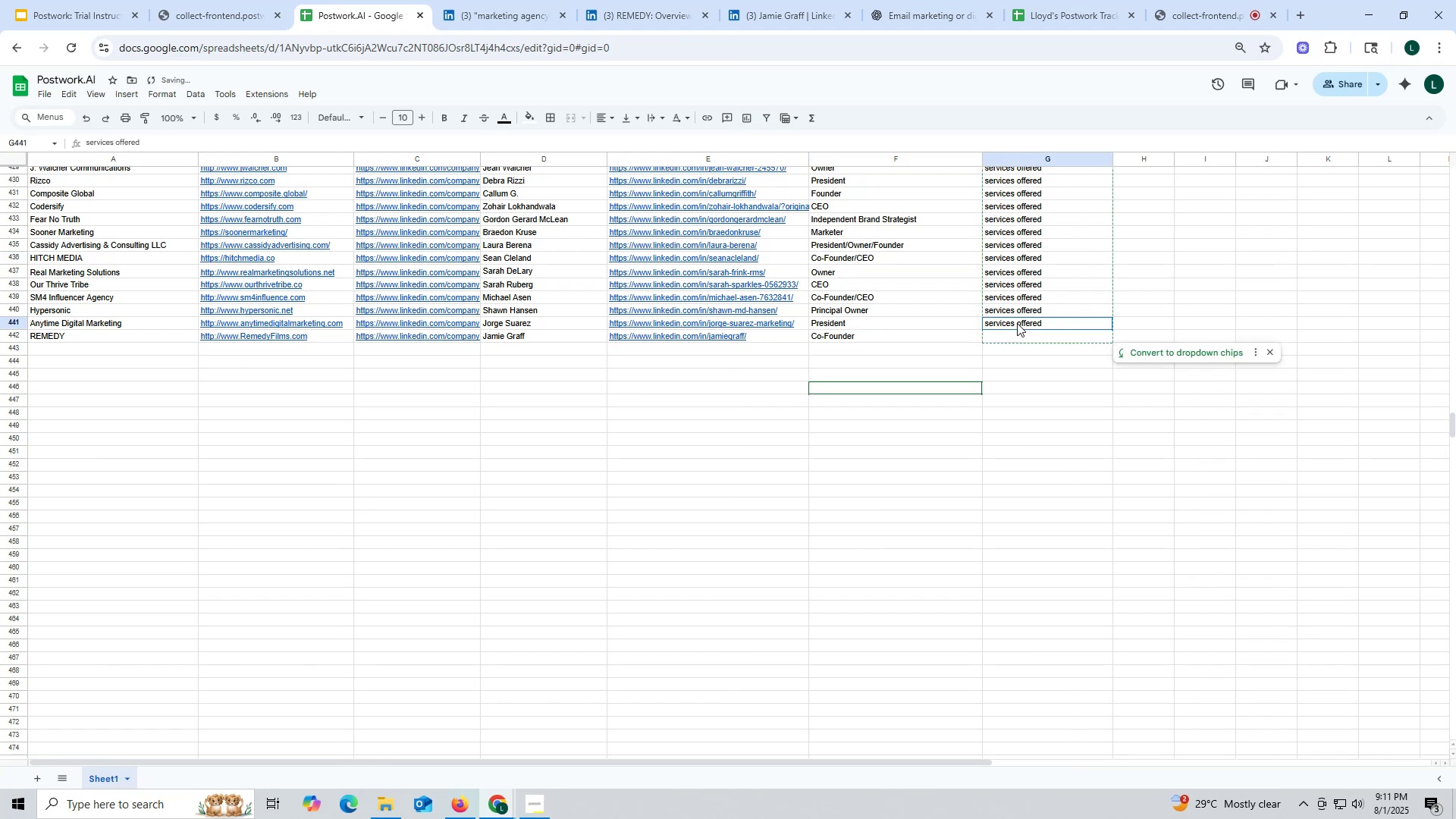 
key(Control+ControlLeft)
 